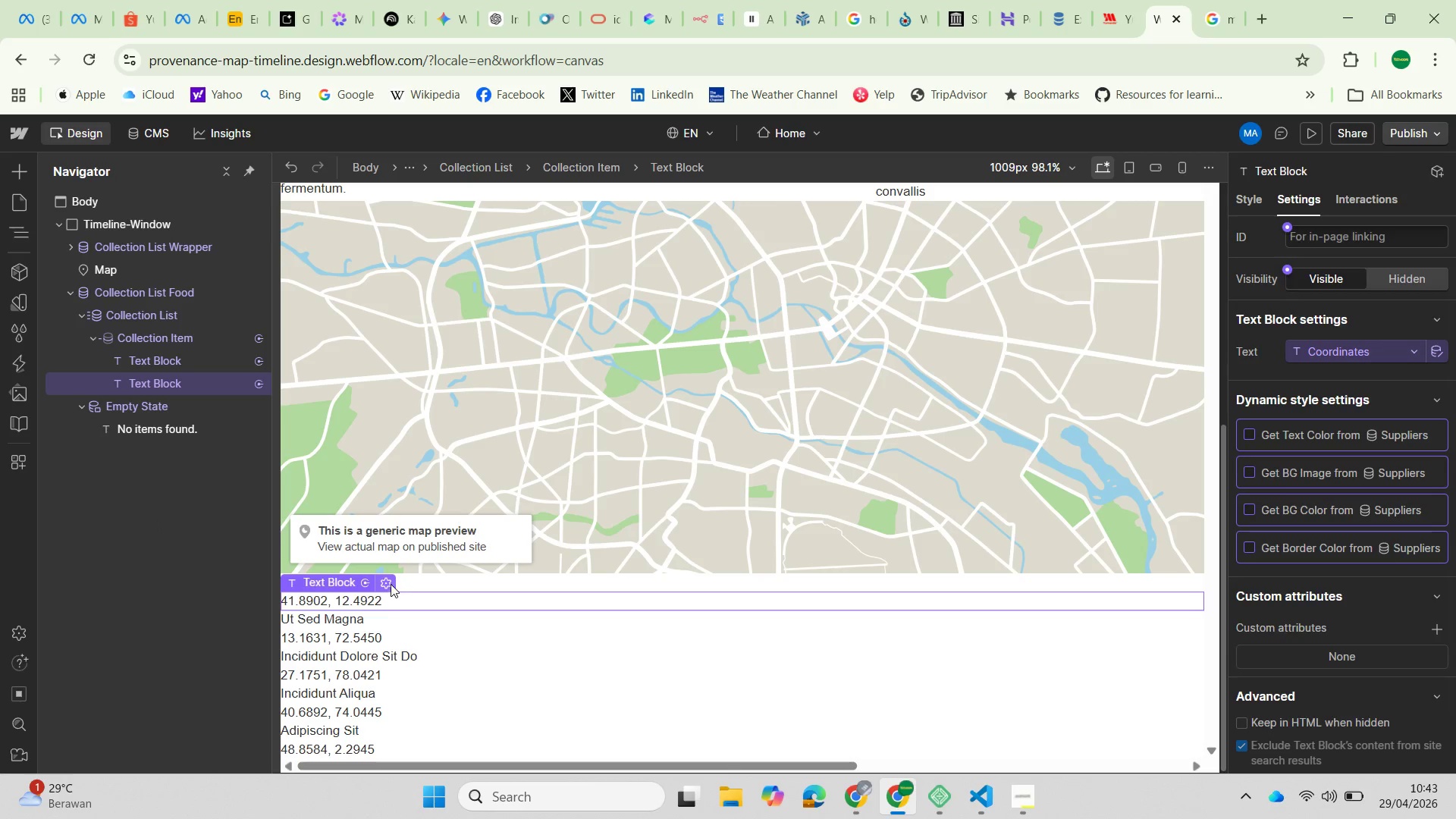 
left_click([388, 580])
 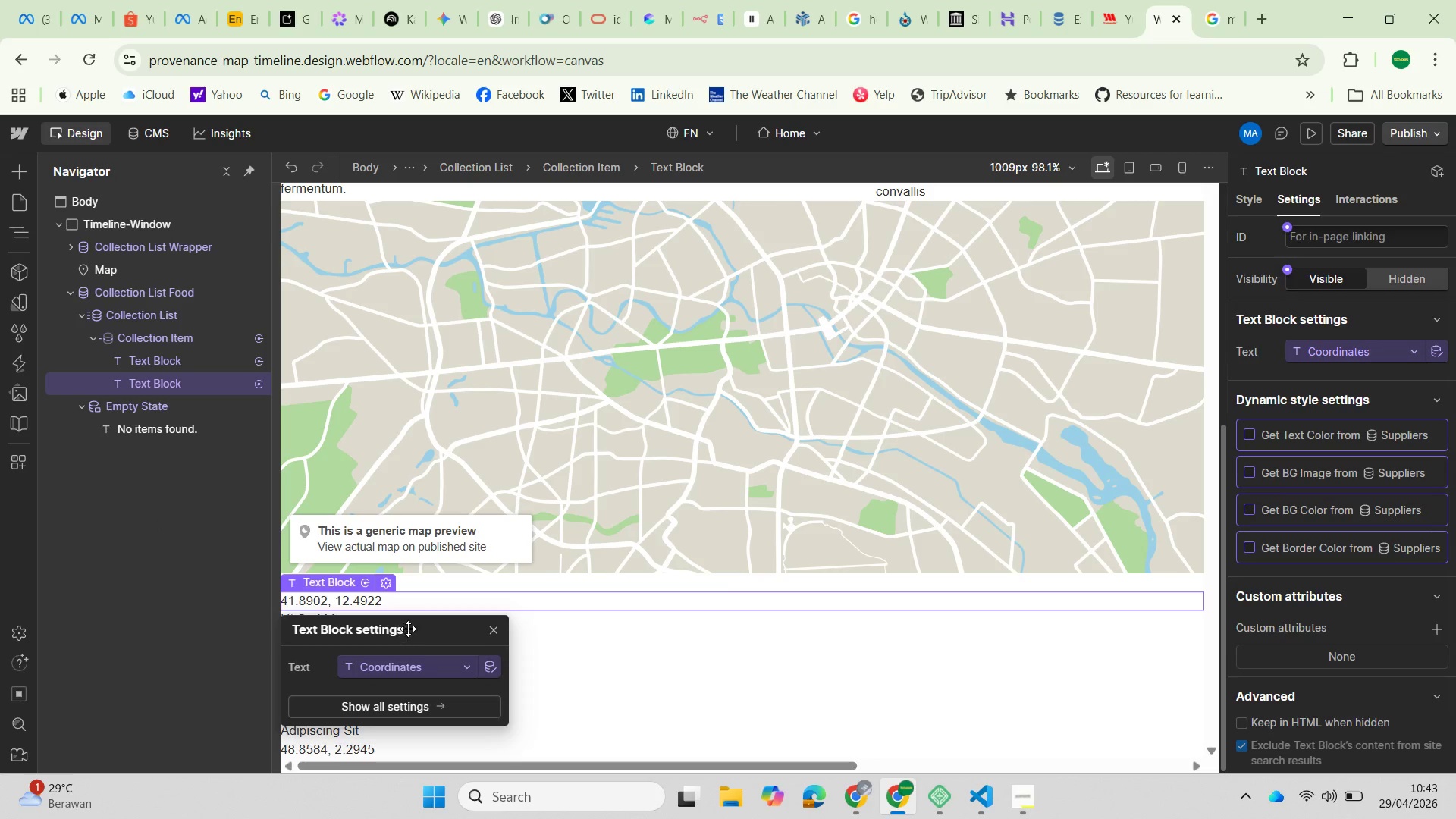 
left_click([386, 588])
 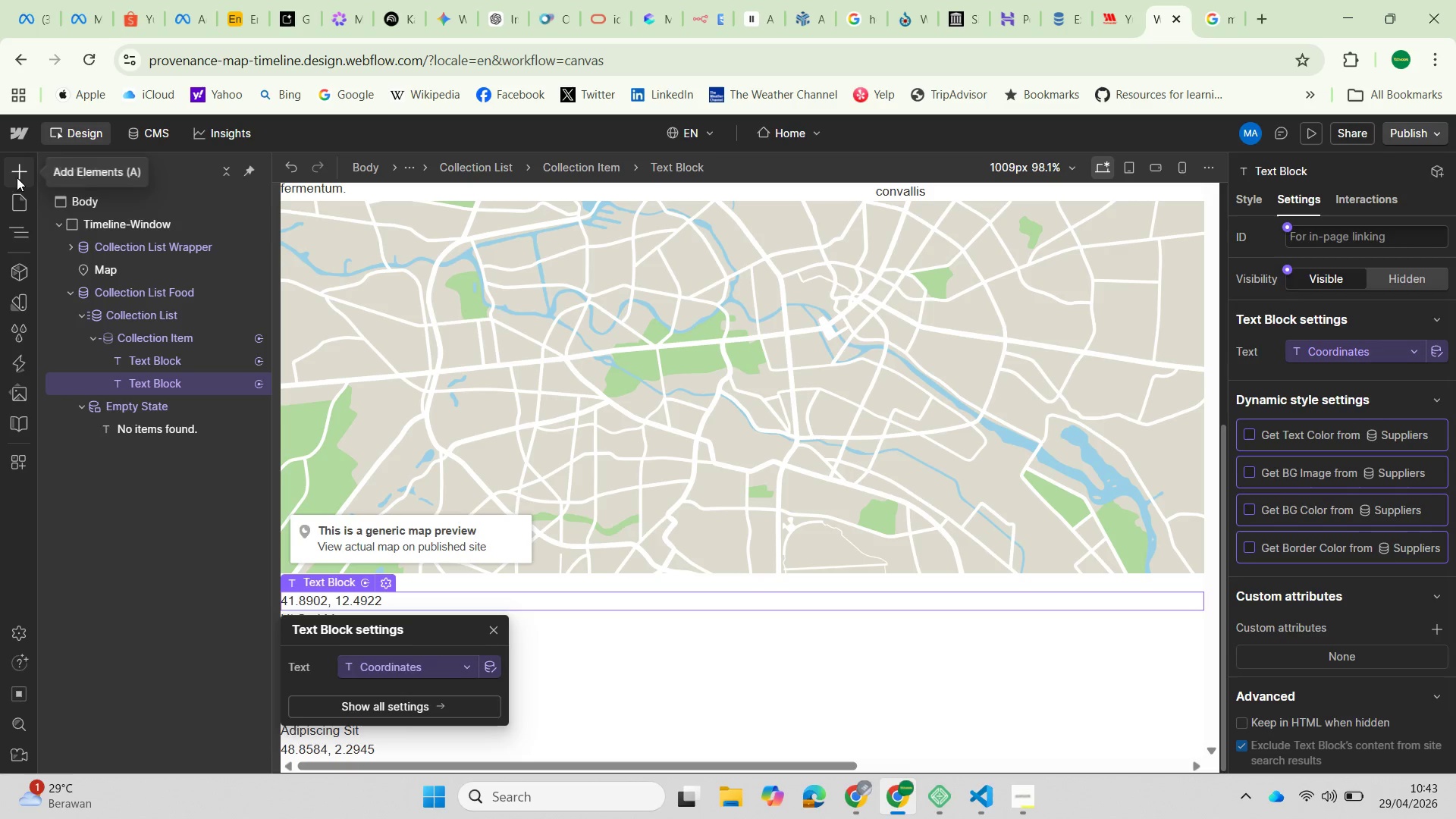 
wait(5.61)
 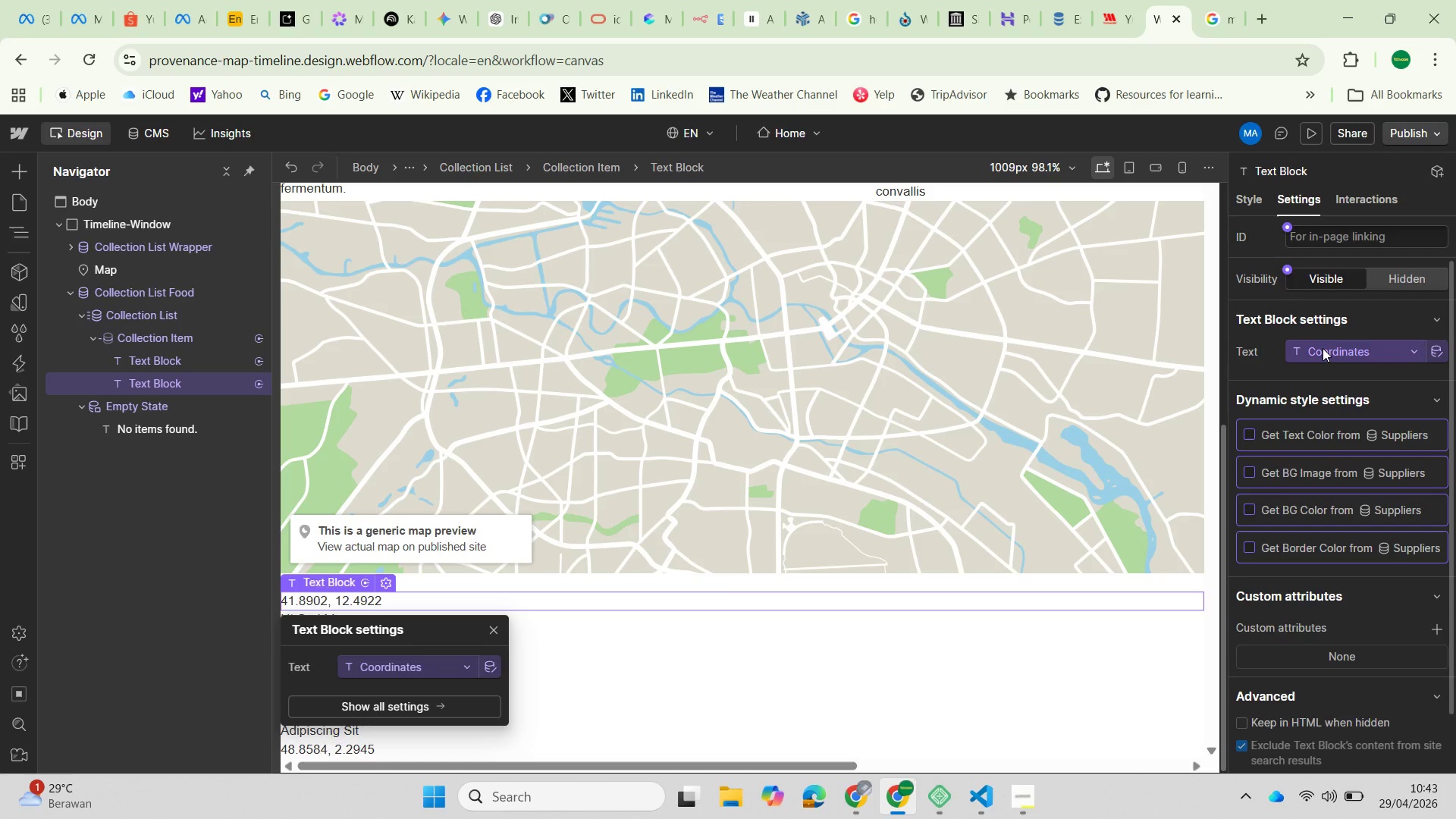 
left_click([1415, 347])
 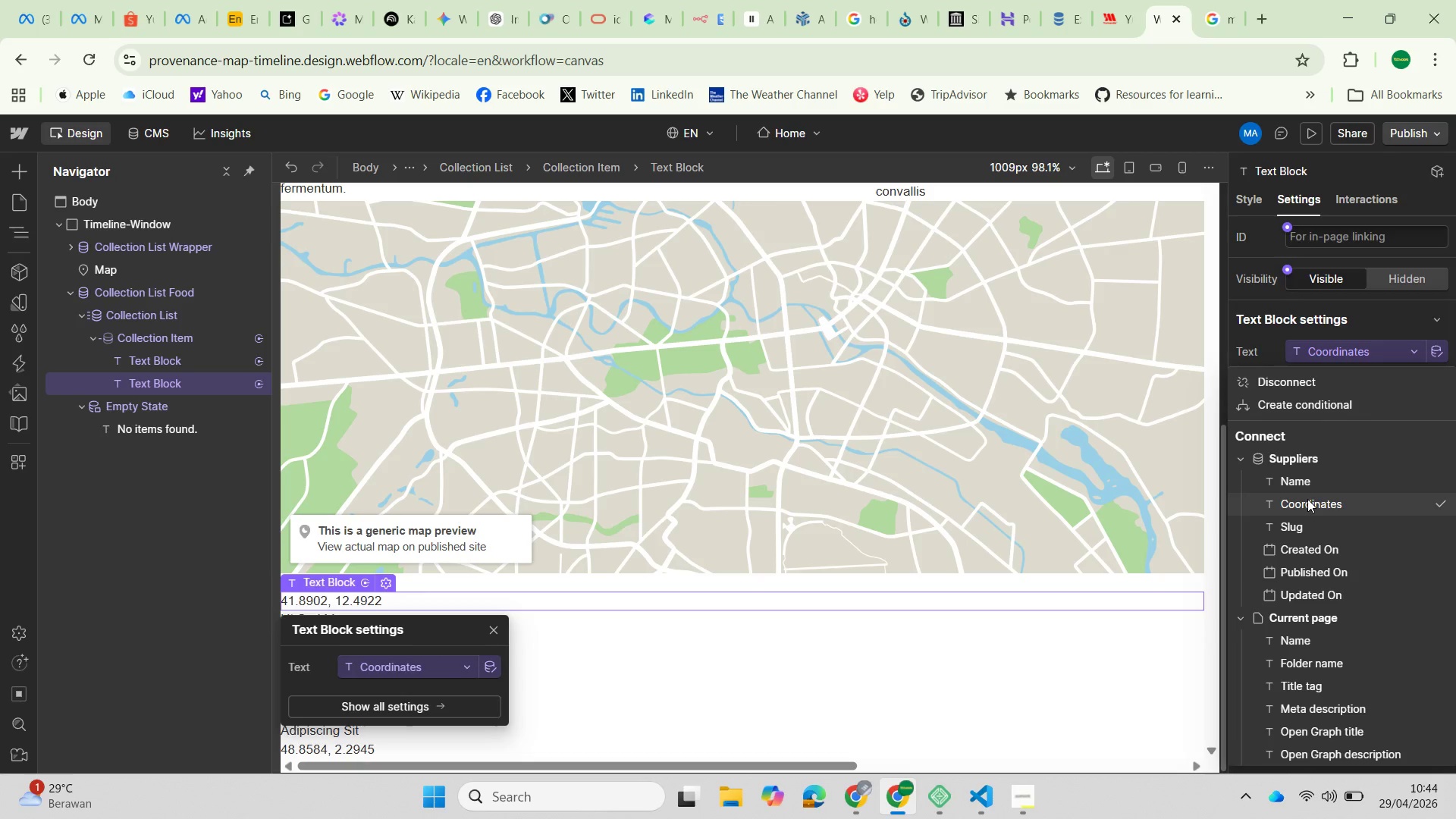 
wait(54.91)
 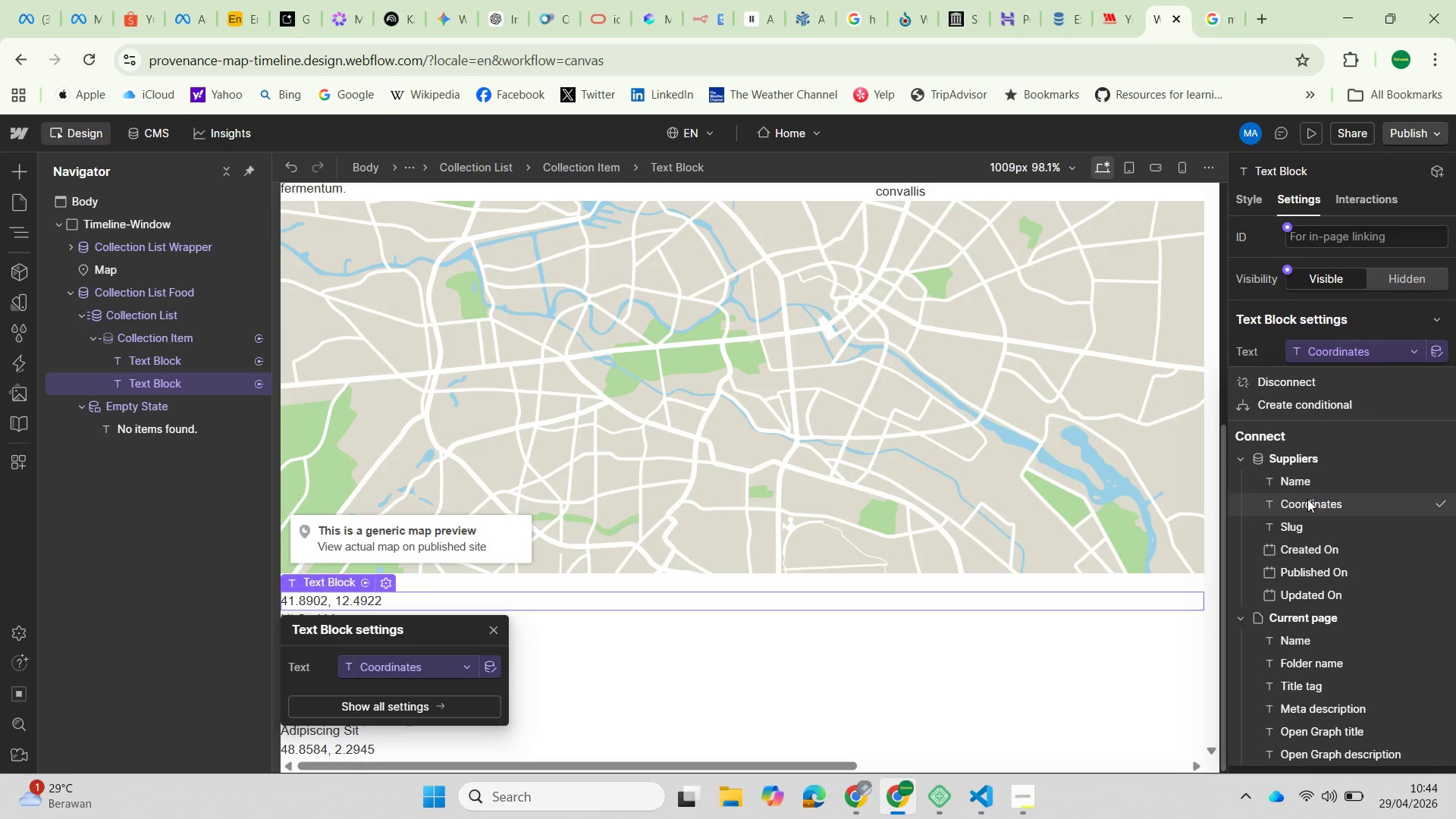 
left_click([130, 362])
 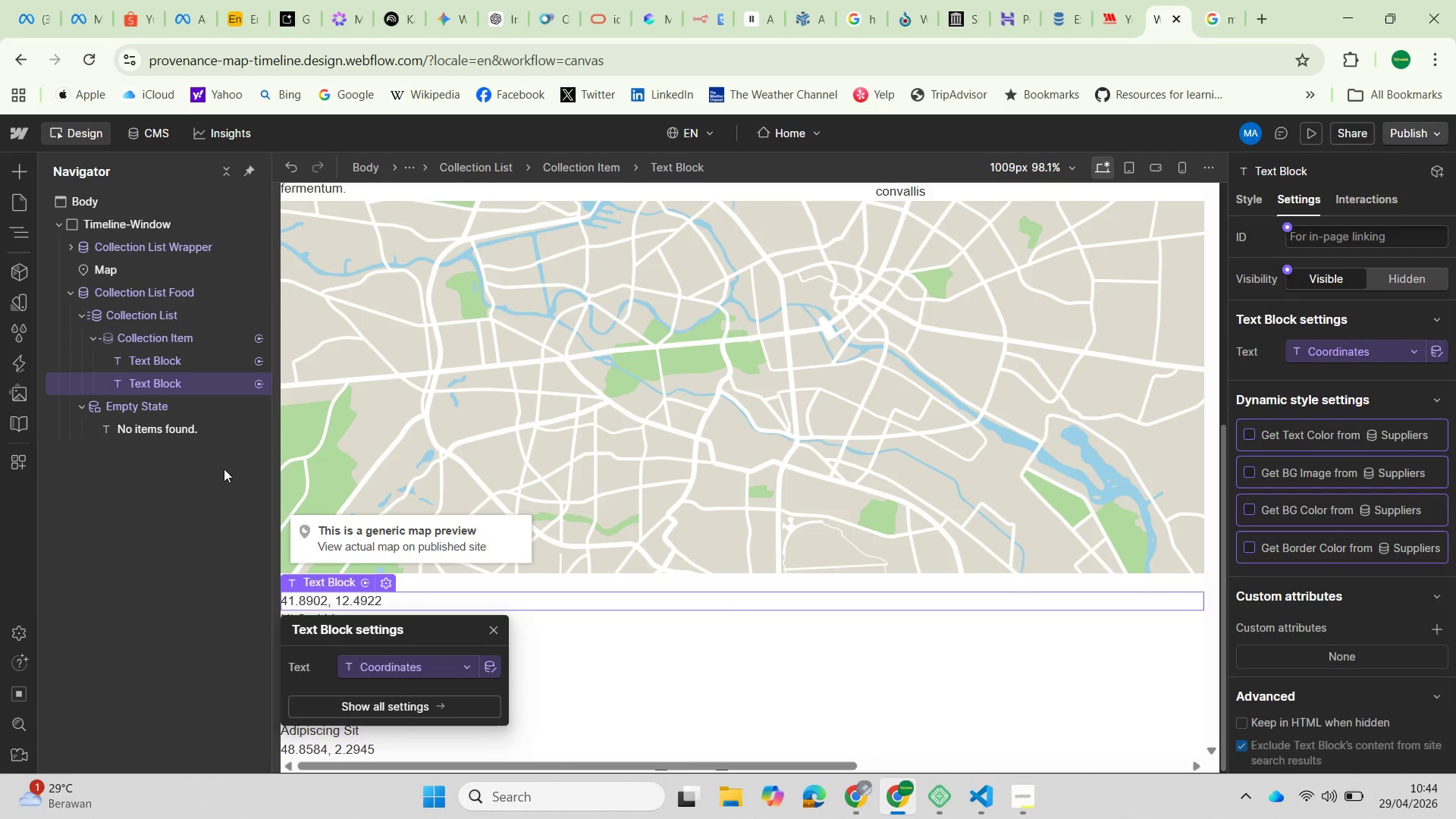 
left_click([149, 383])
 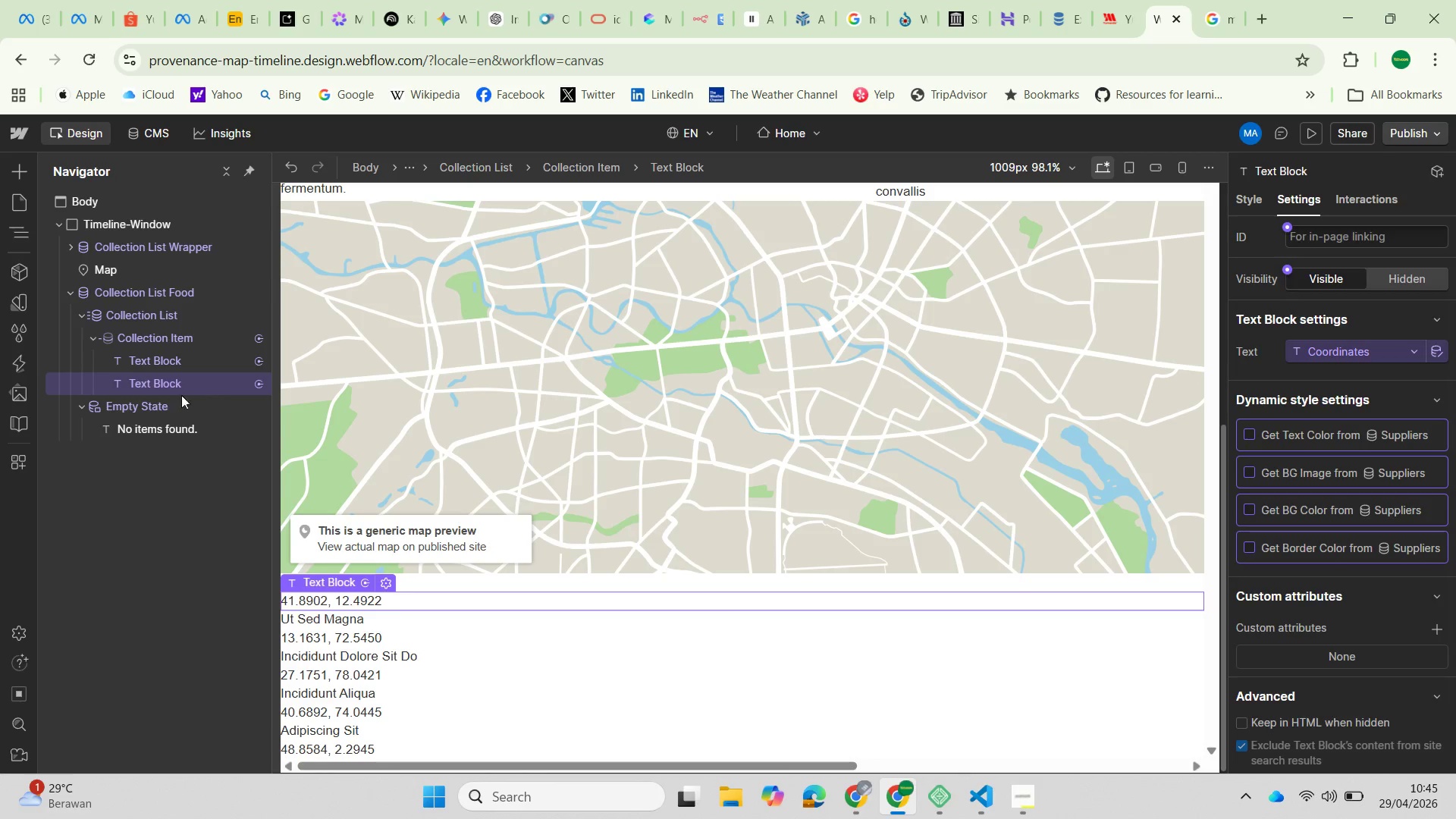 
left_click([20, 176])
 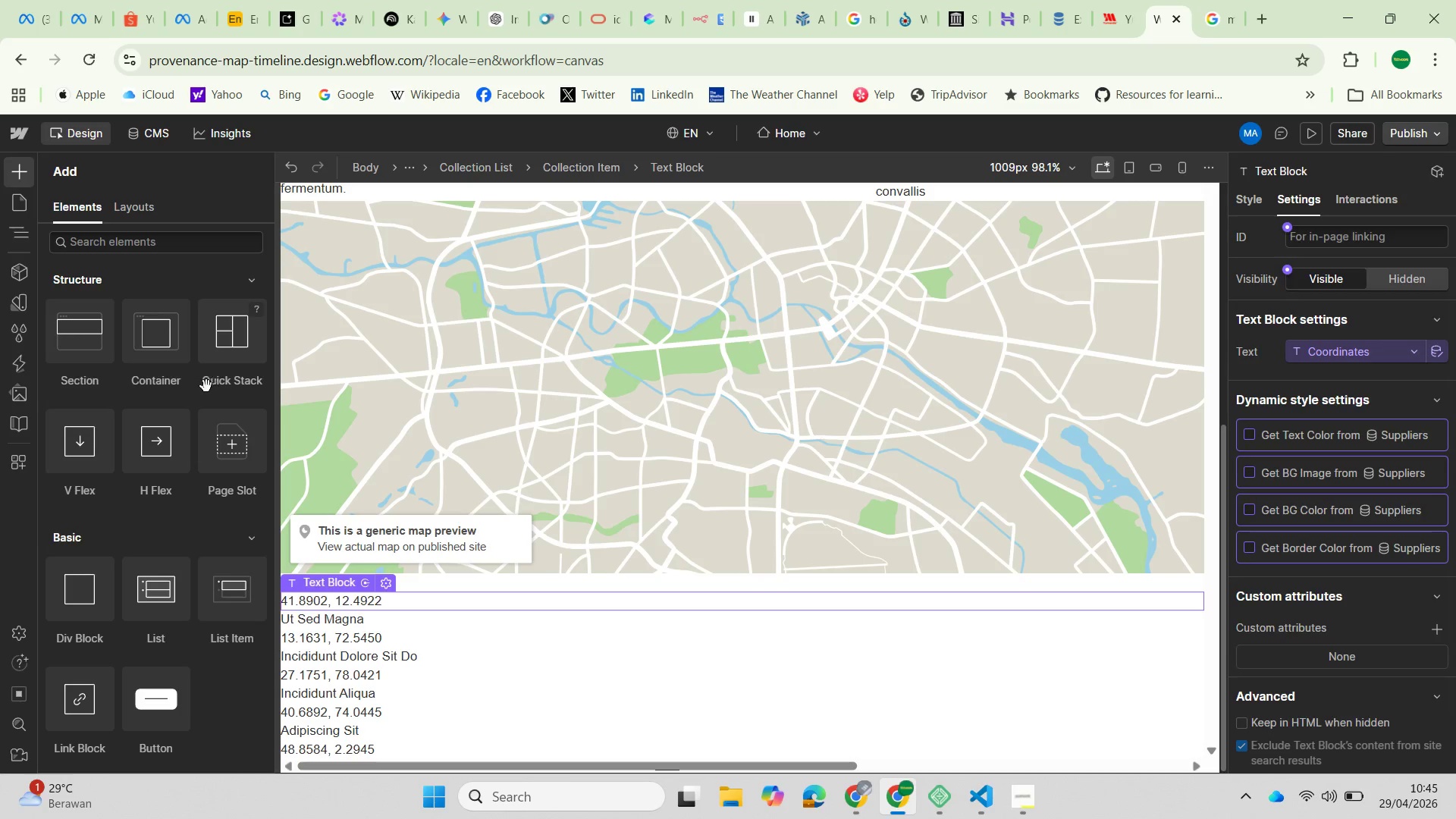 
scroll: coordinate [191, 567], scroll_direction: down, amount: 2.0
 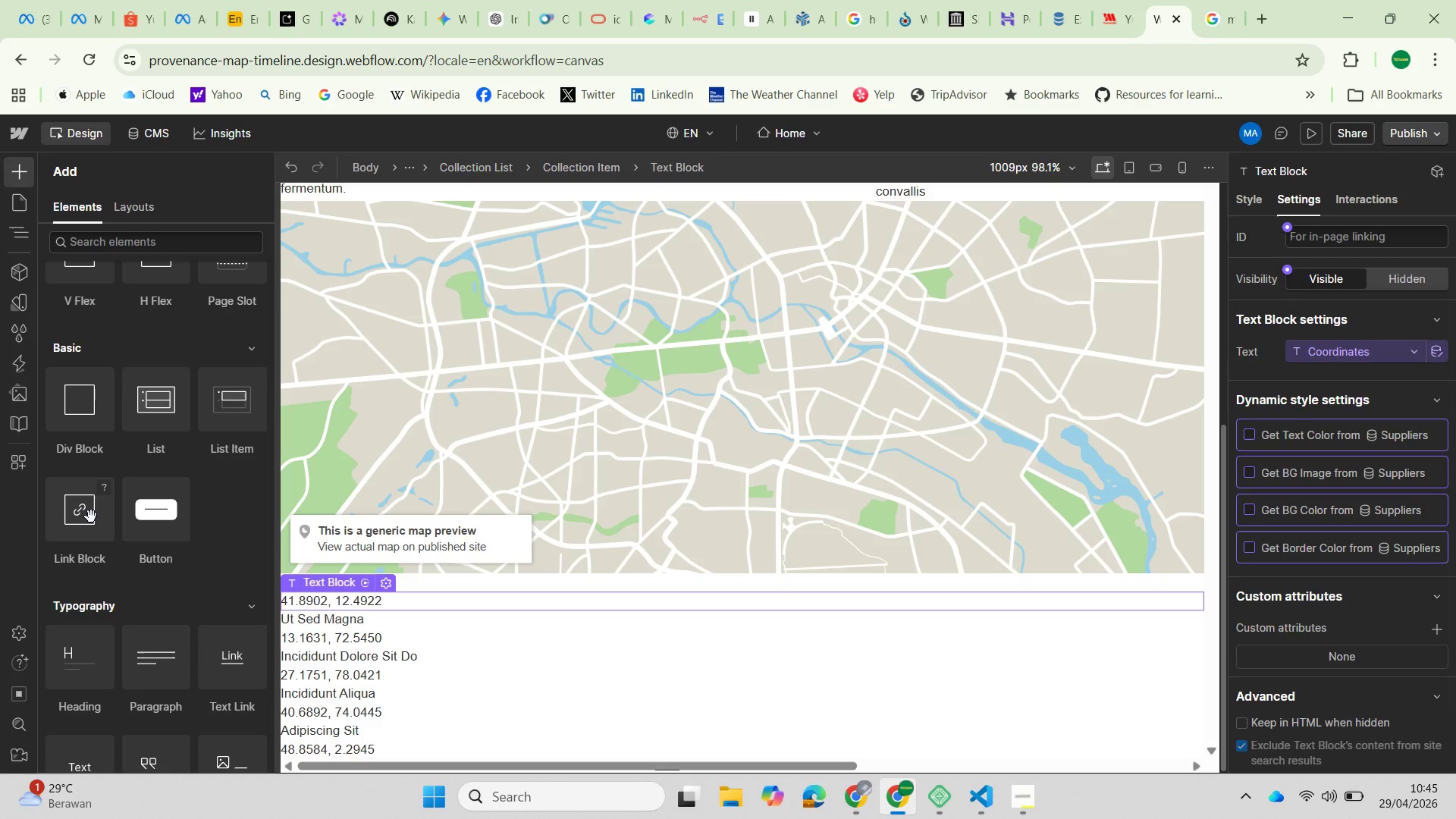 
wait(7.33)
 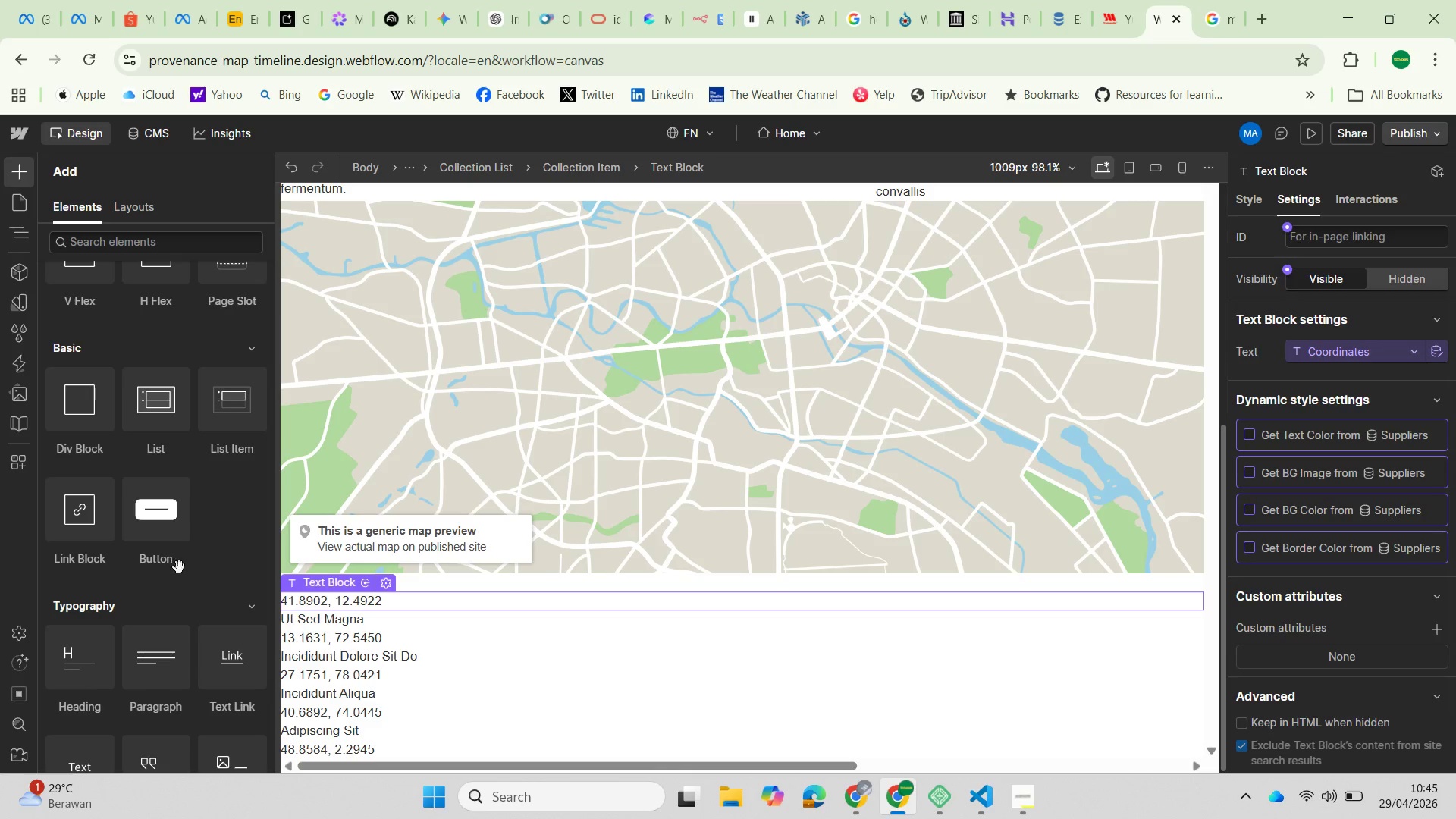 
scroll: coordinate [149, 565], scroll_direction: down, amount: 2.0
 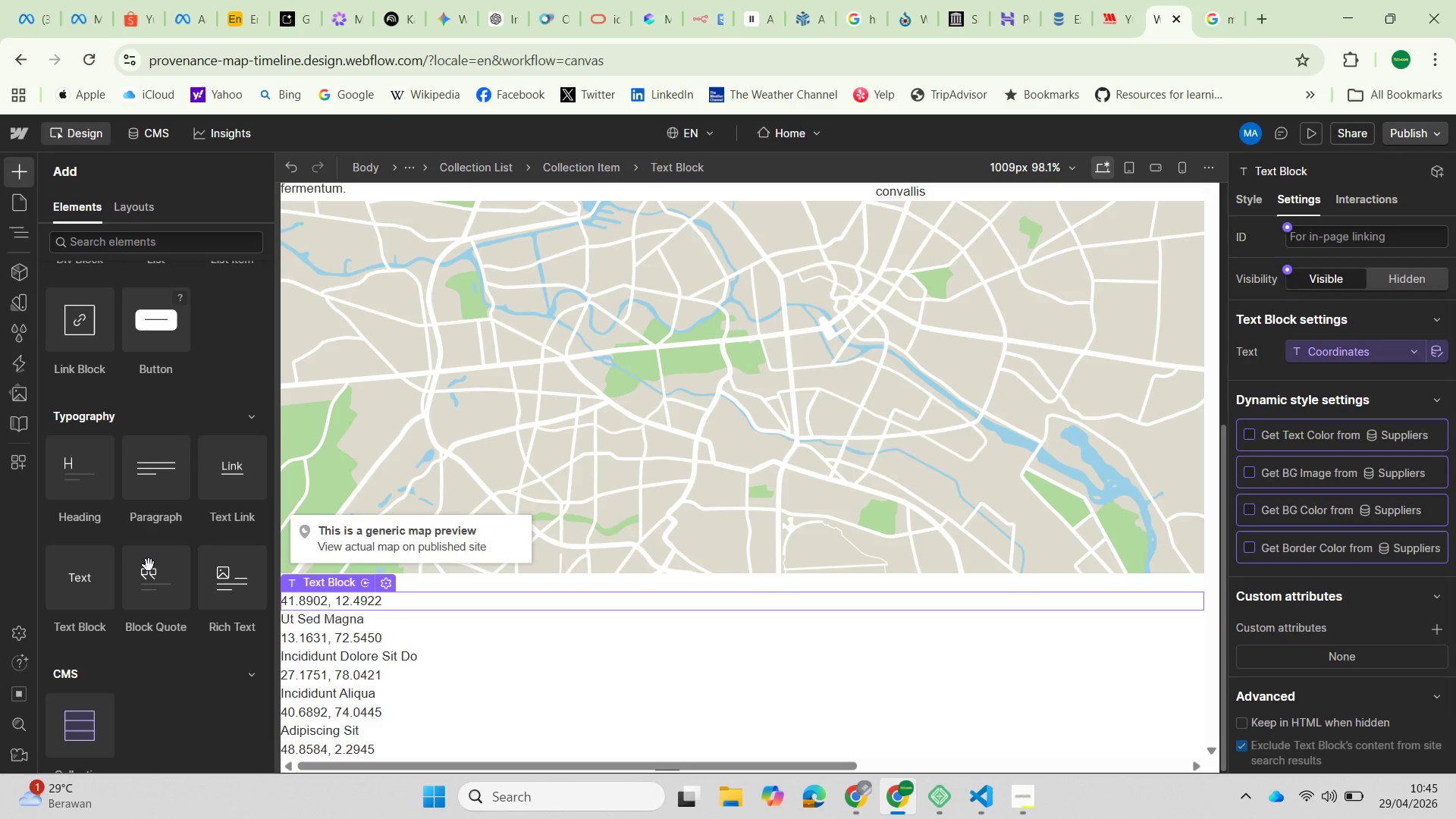 
mouse_move([157, 546])
 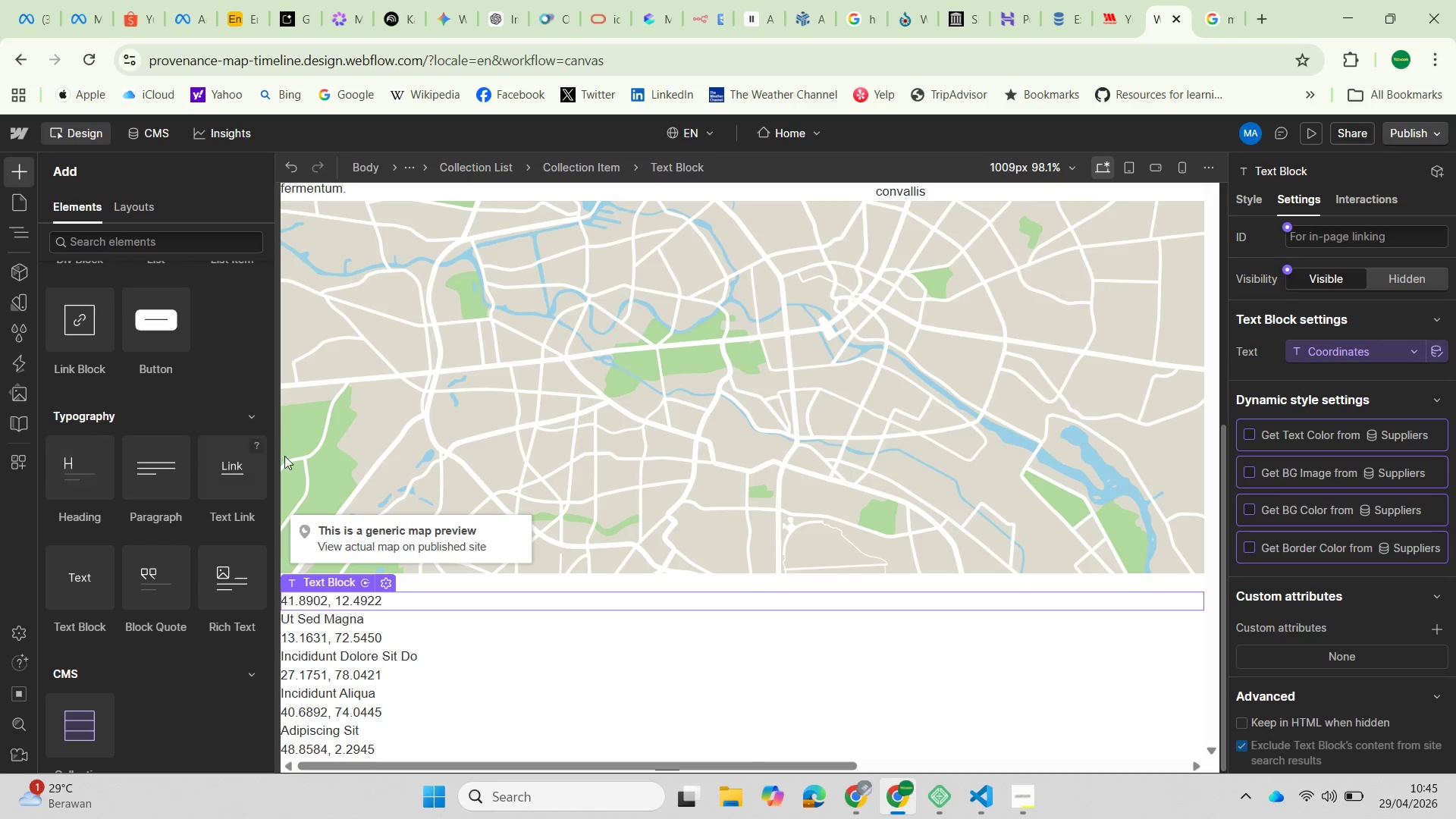 
left_click([493, 413])
 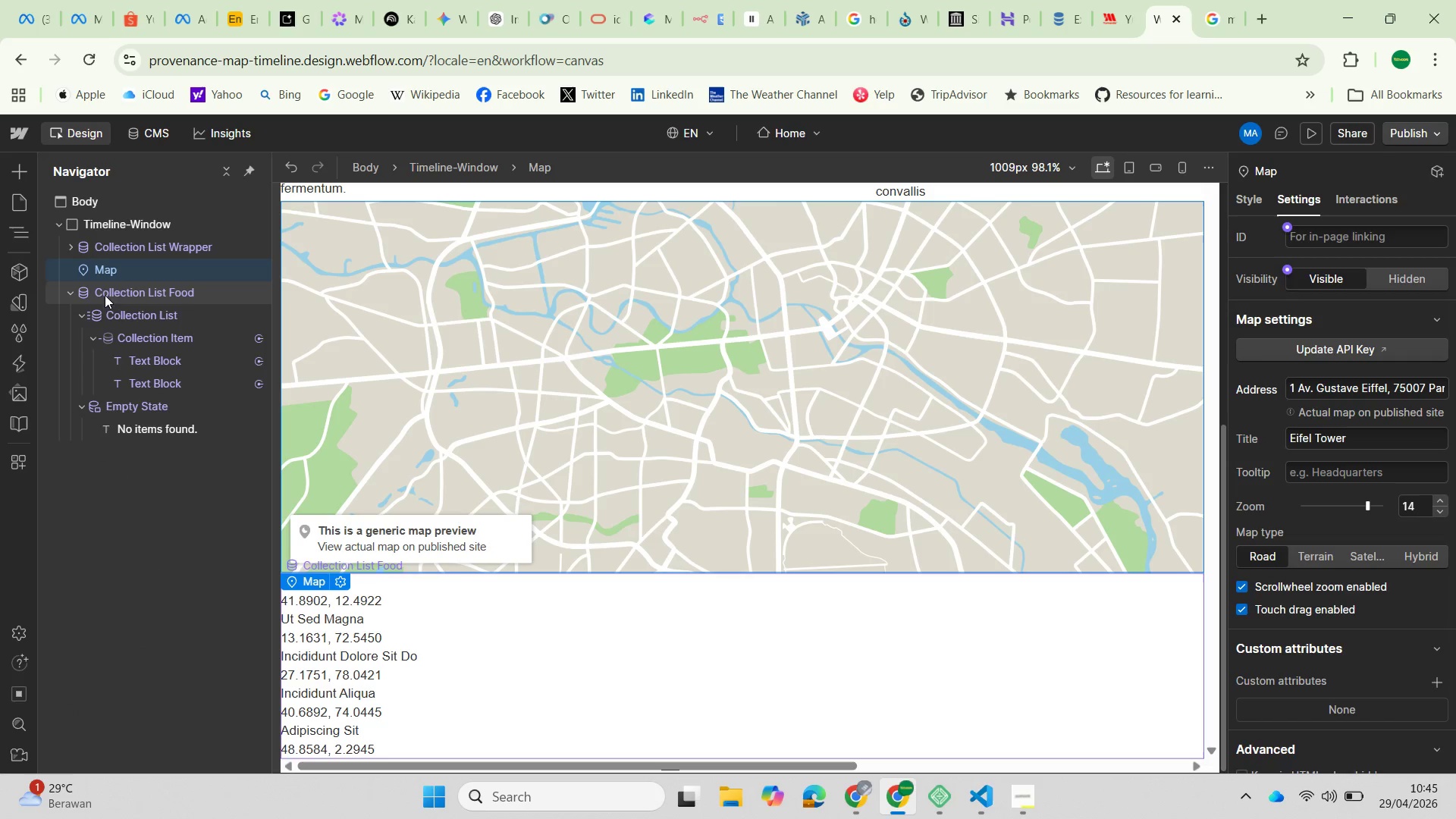 
left_click_drag(start_coordinate=[83, 265], to_coordinate=[110, 262])
 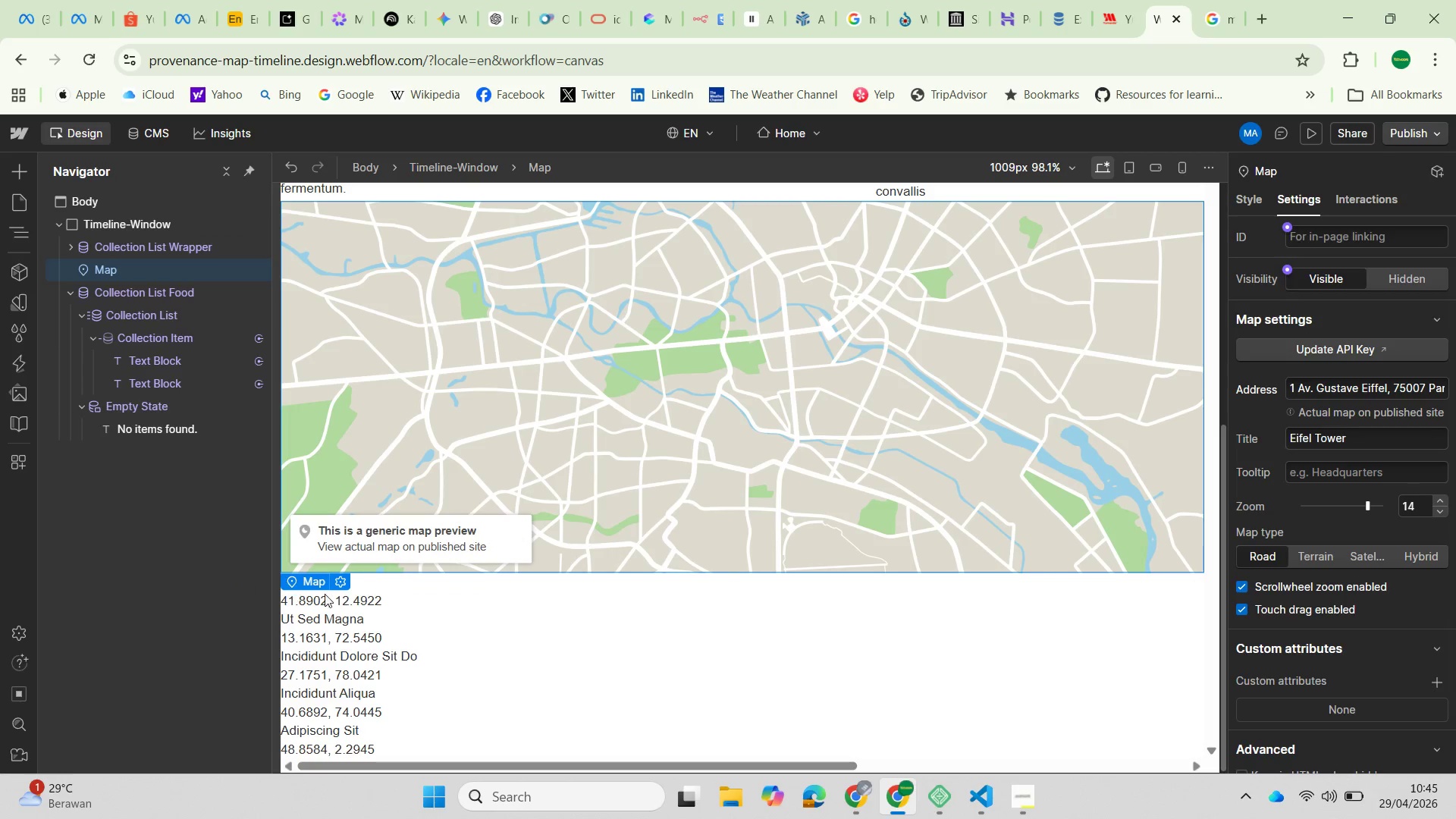 
left_click([340, 580])
 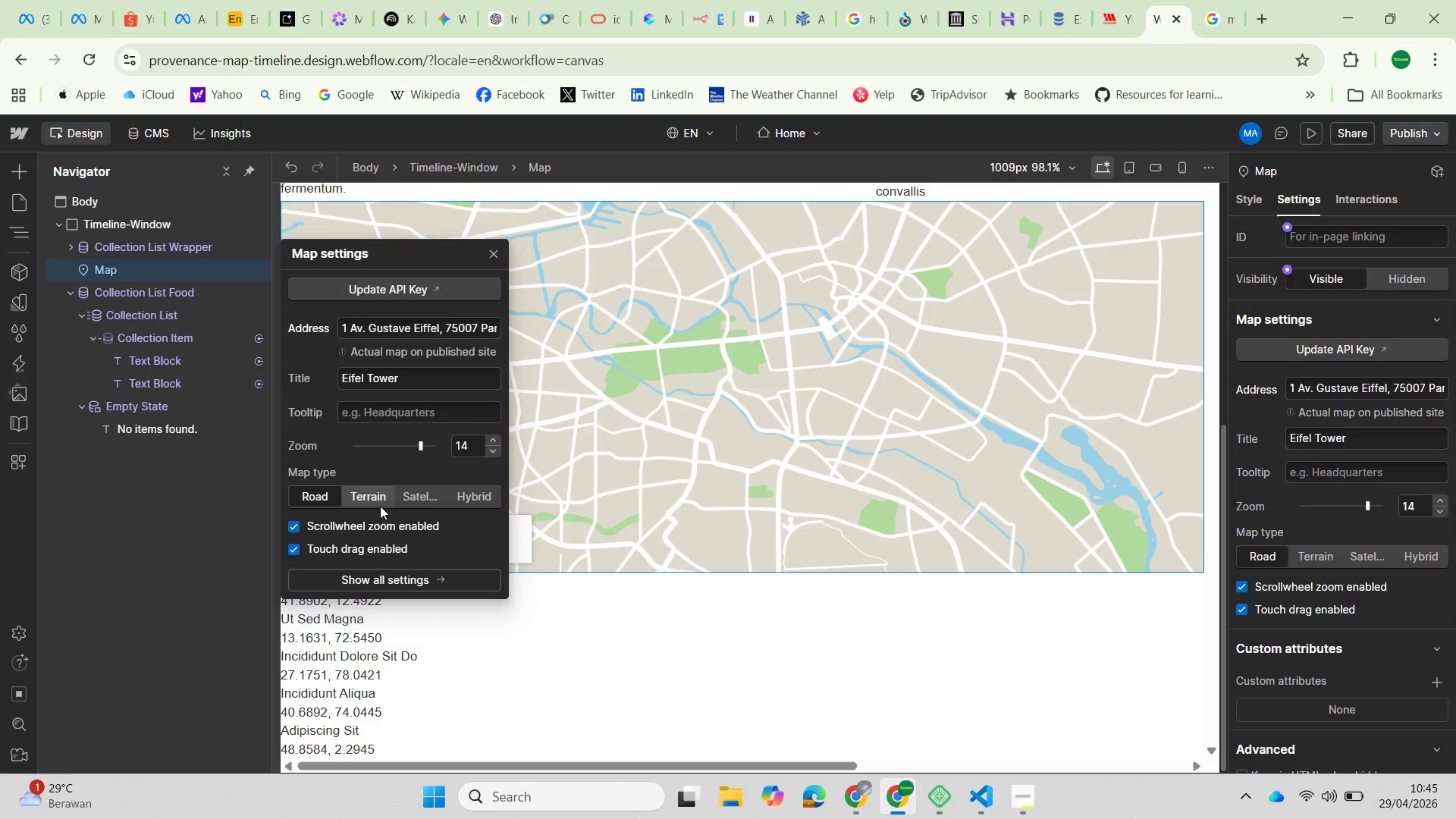 
left_click([402, 582])
 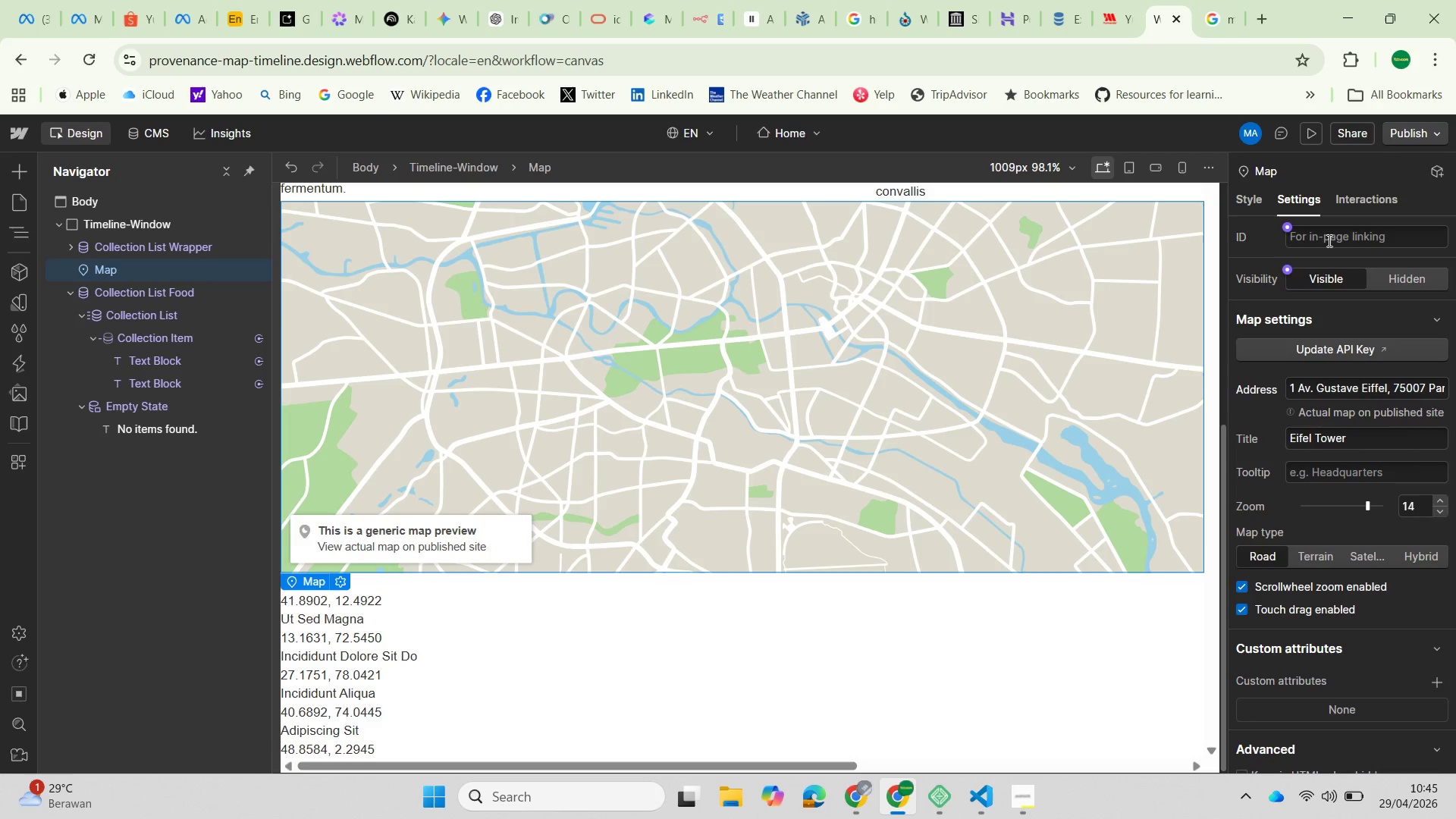 
left_click([1358, 193])
 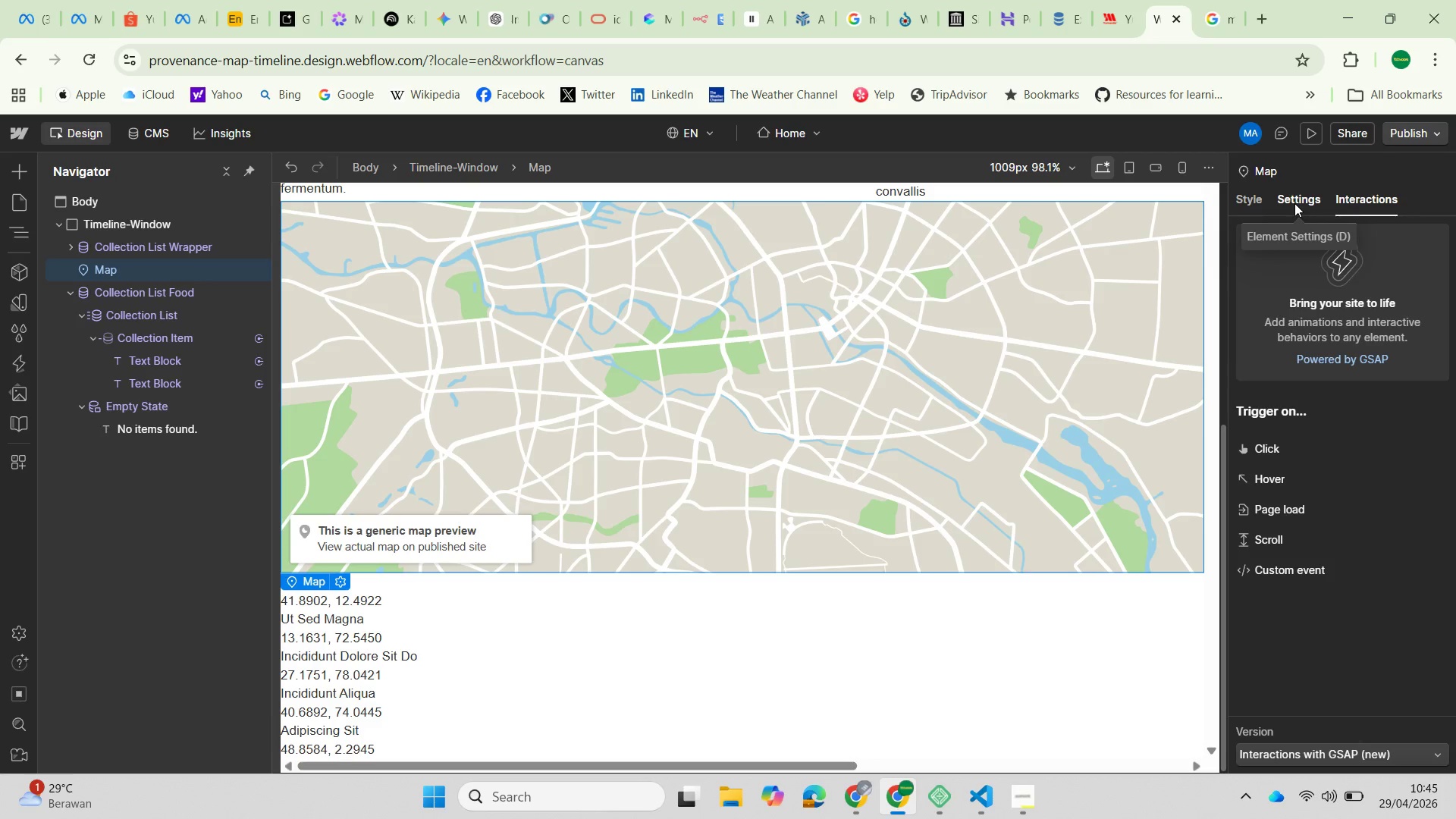 
left_click([1294, 203])
 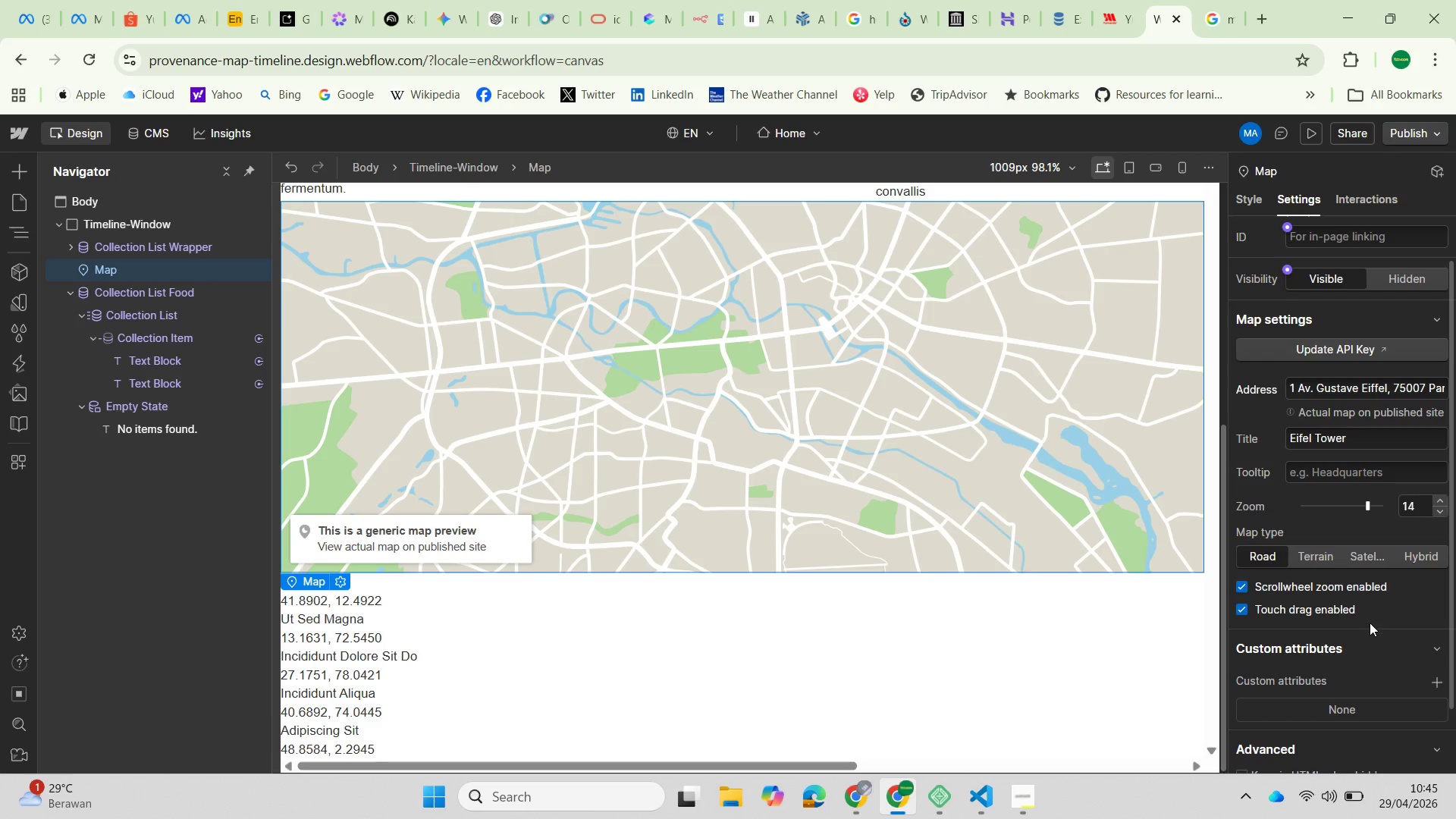 
scroll: coordinate [1365, 648], scroll_direction: down, amount: 2.0
 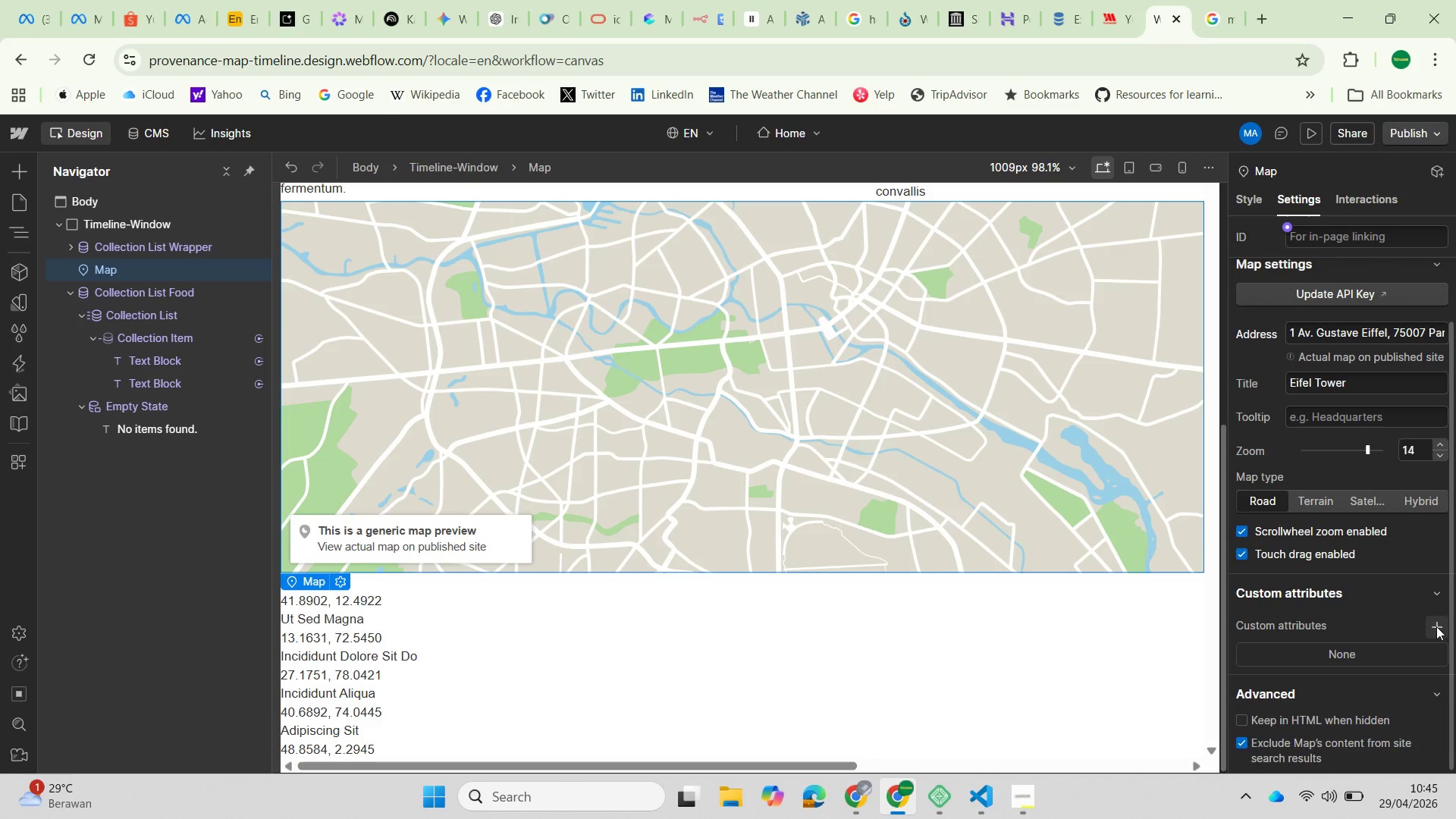 
left_click([1436, 626])
 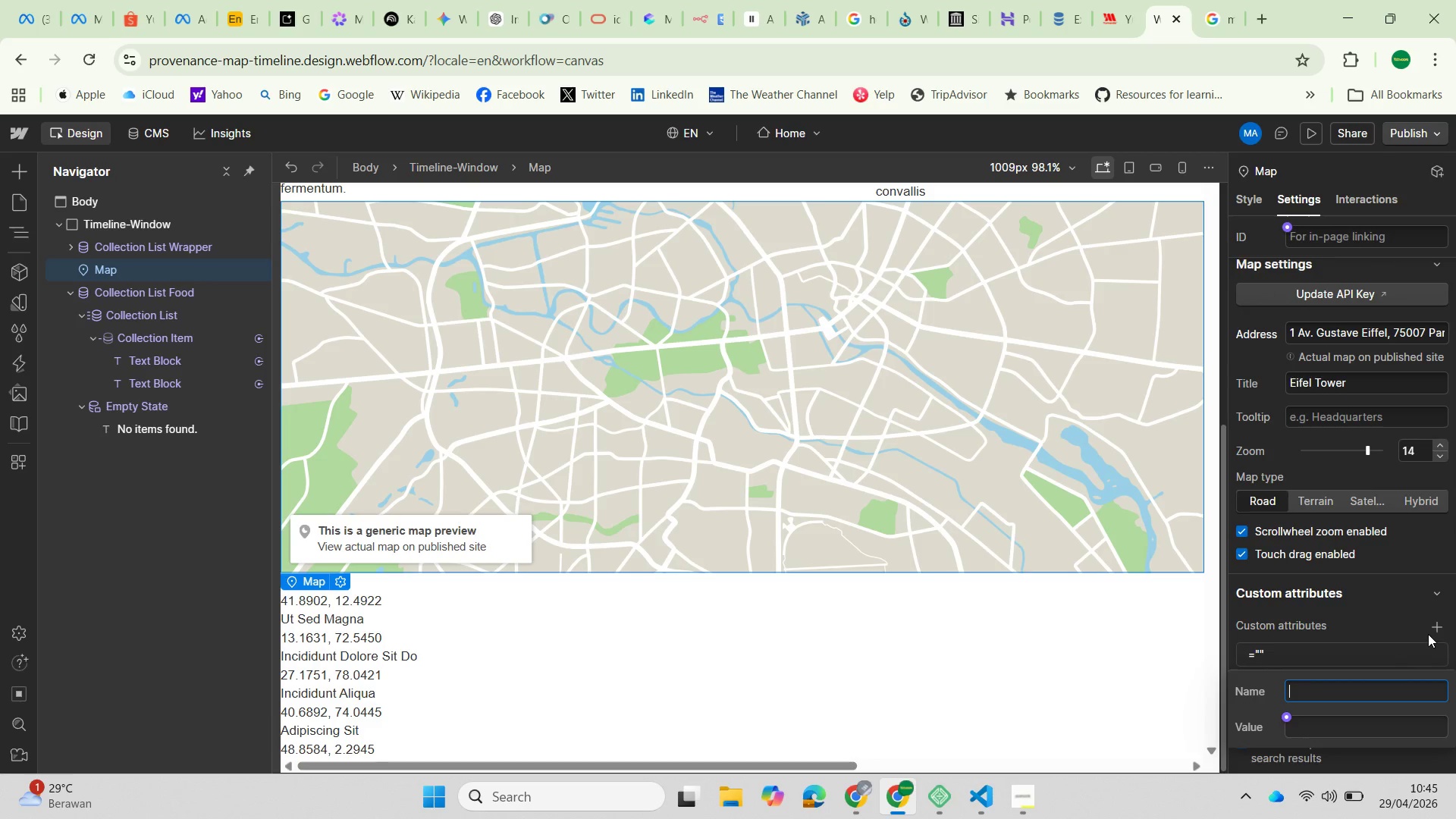 
left_click([1438, 625])
 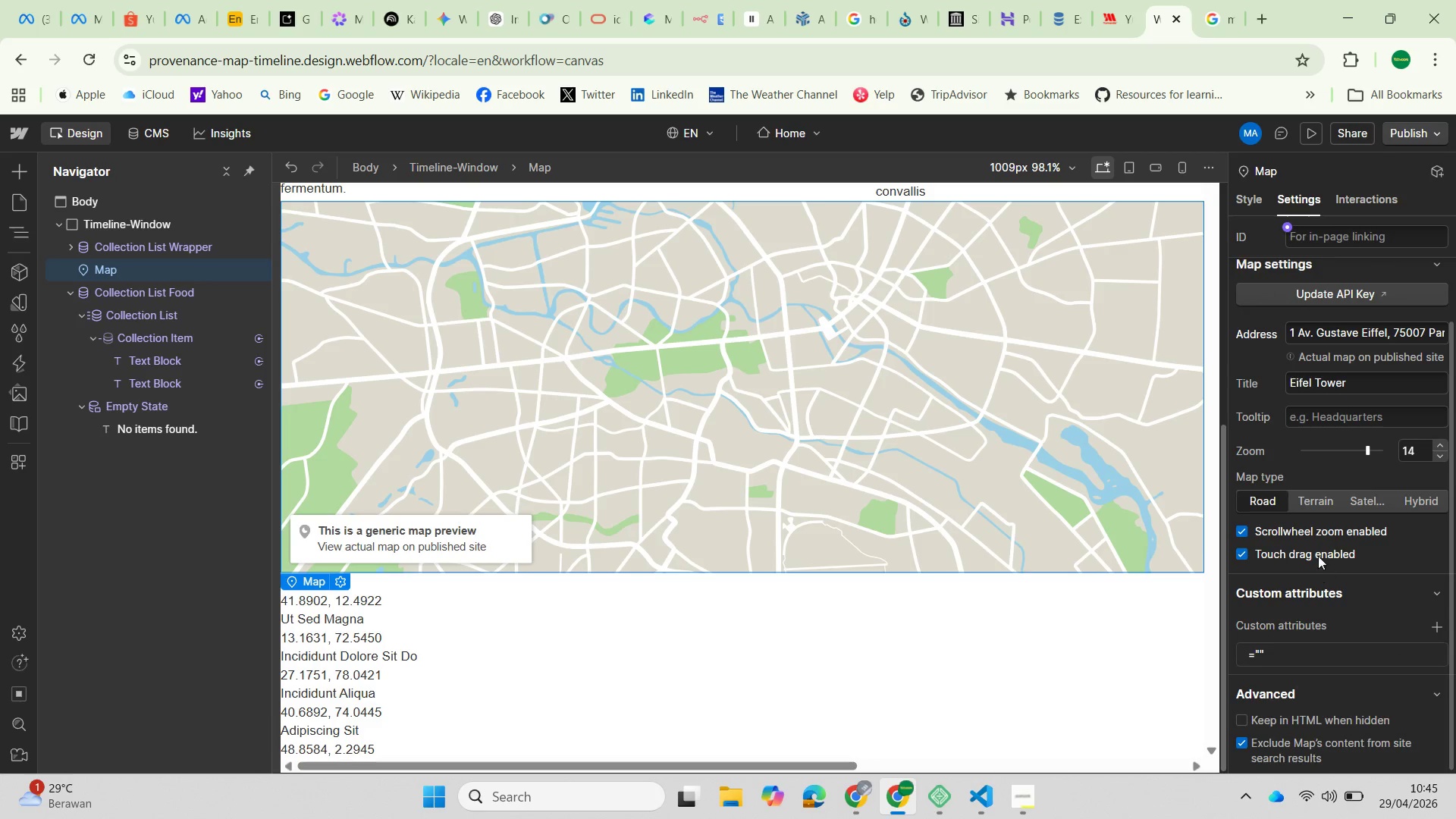 
scroll: coordinate [1336, 592], scroll_direction: down, amount: 4.0
 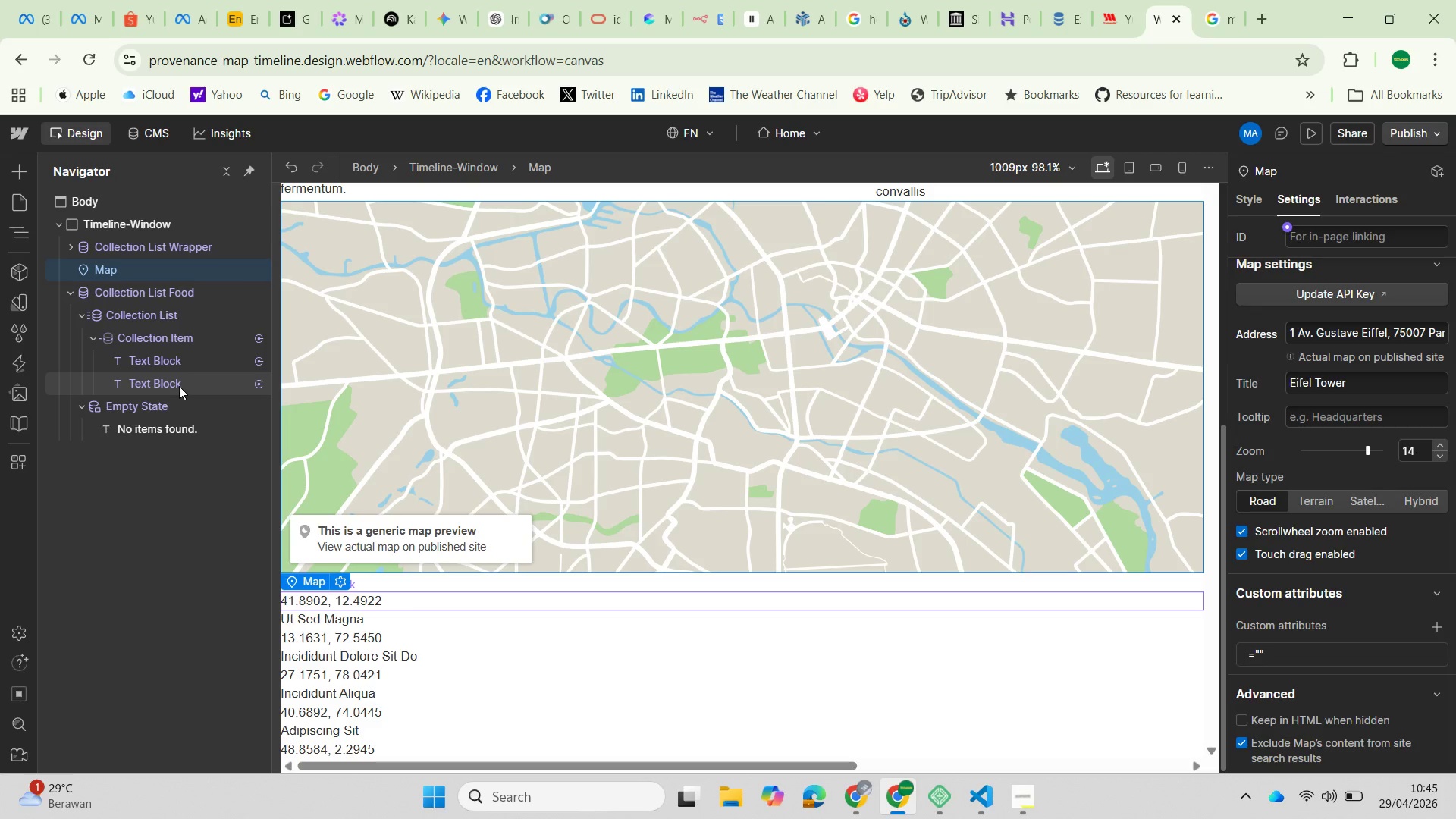 
wait(8.79)
 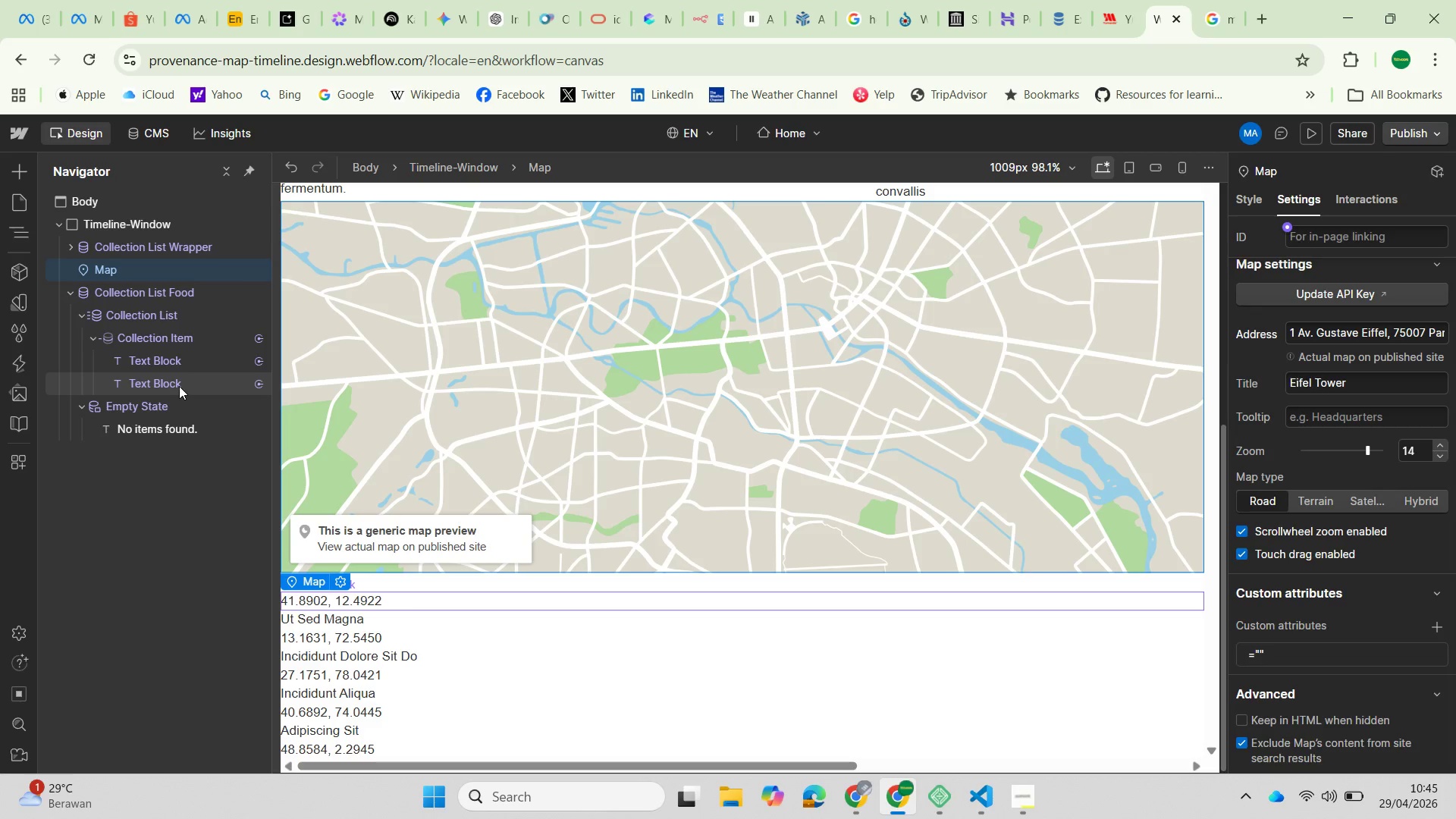 
left_click([161, 130])
 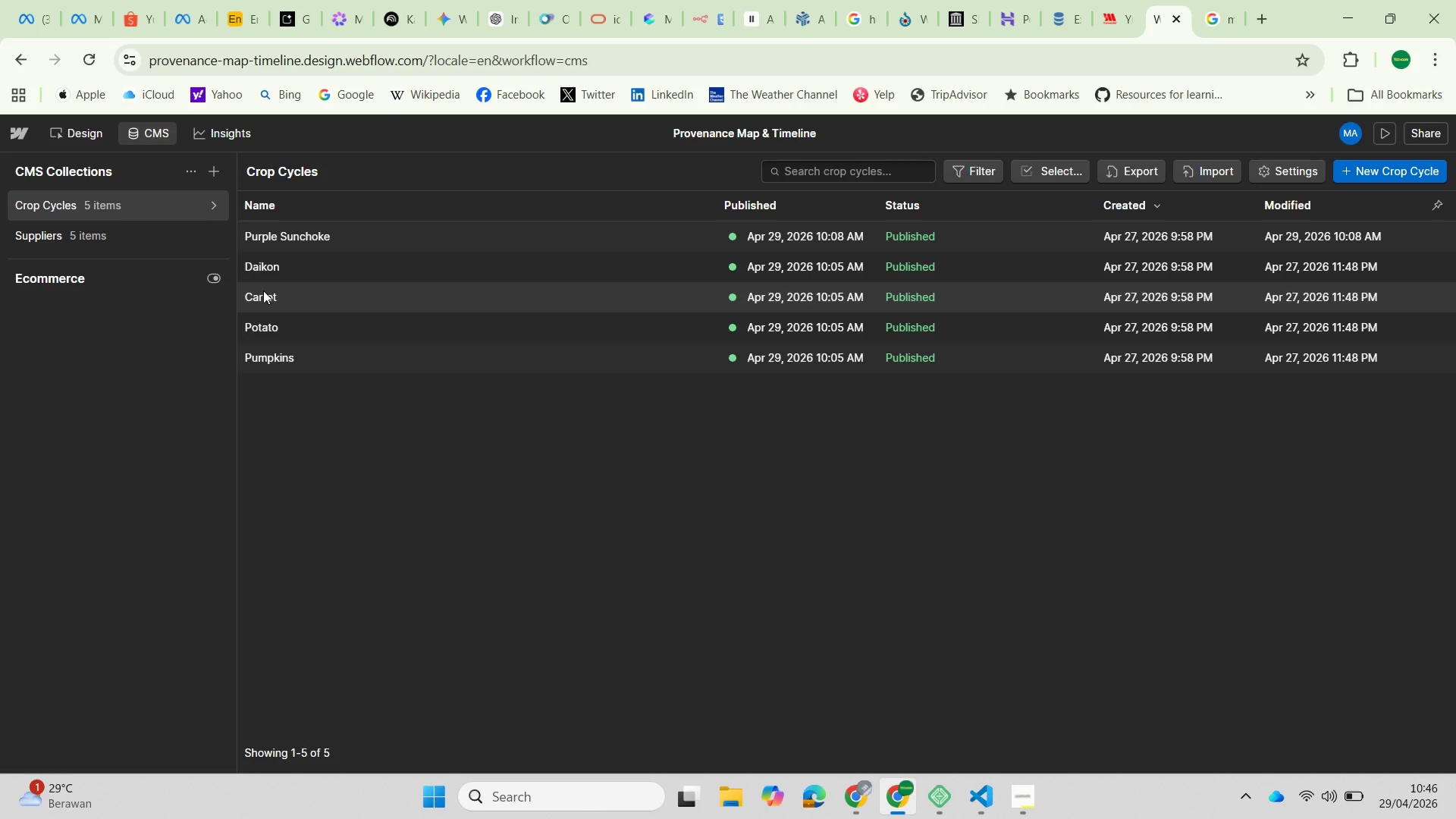 
wait(11.98)
 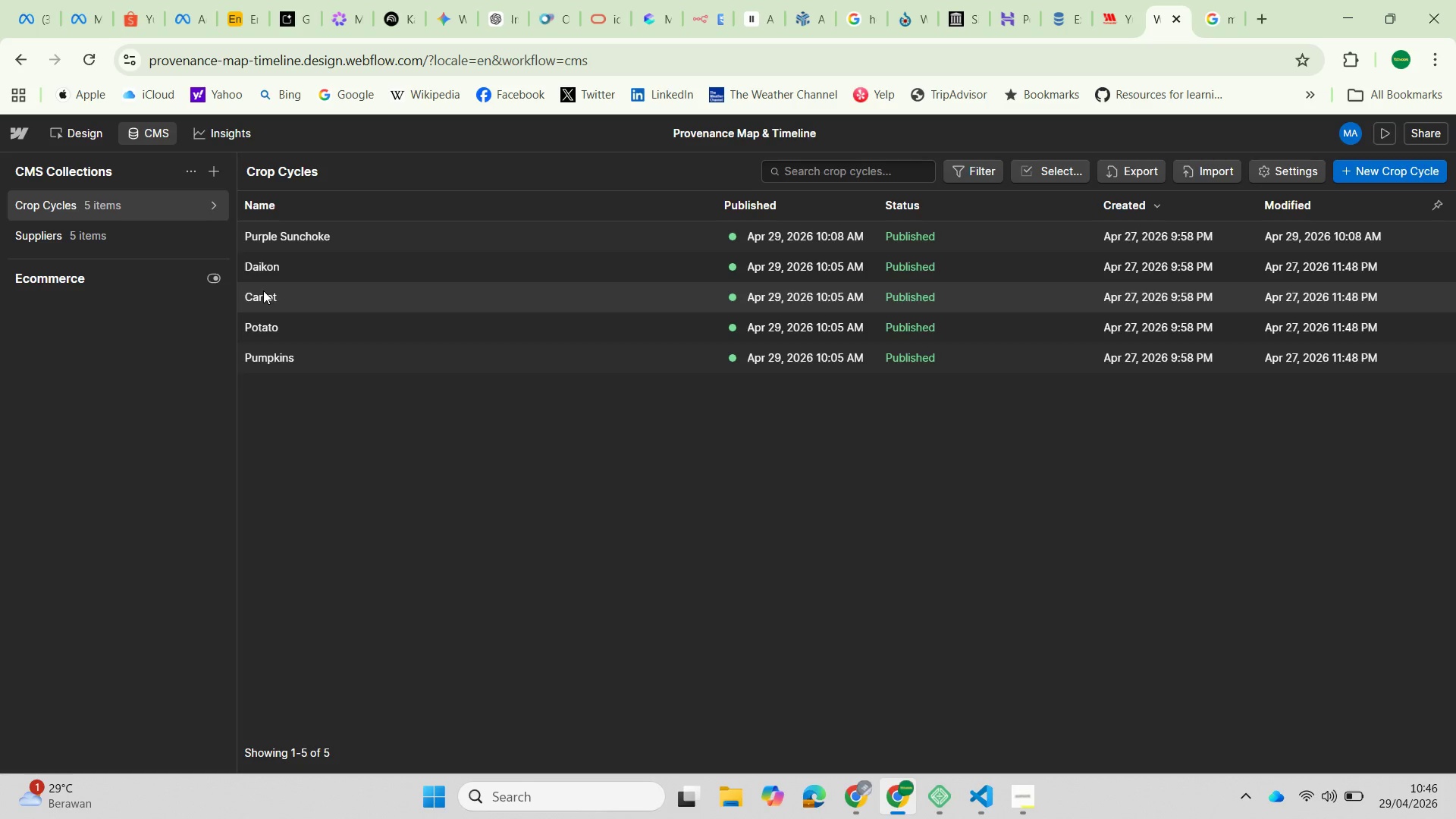 
left_click([115, 235])
 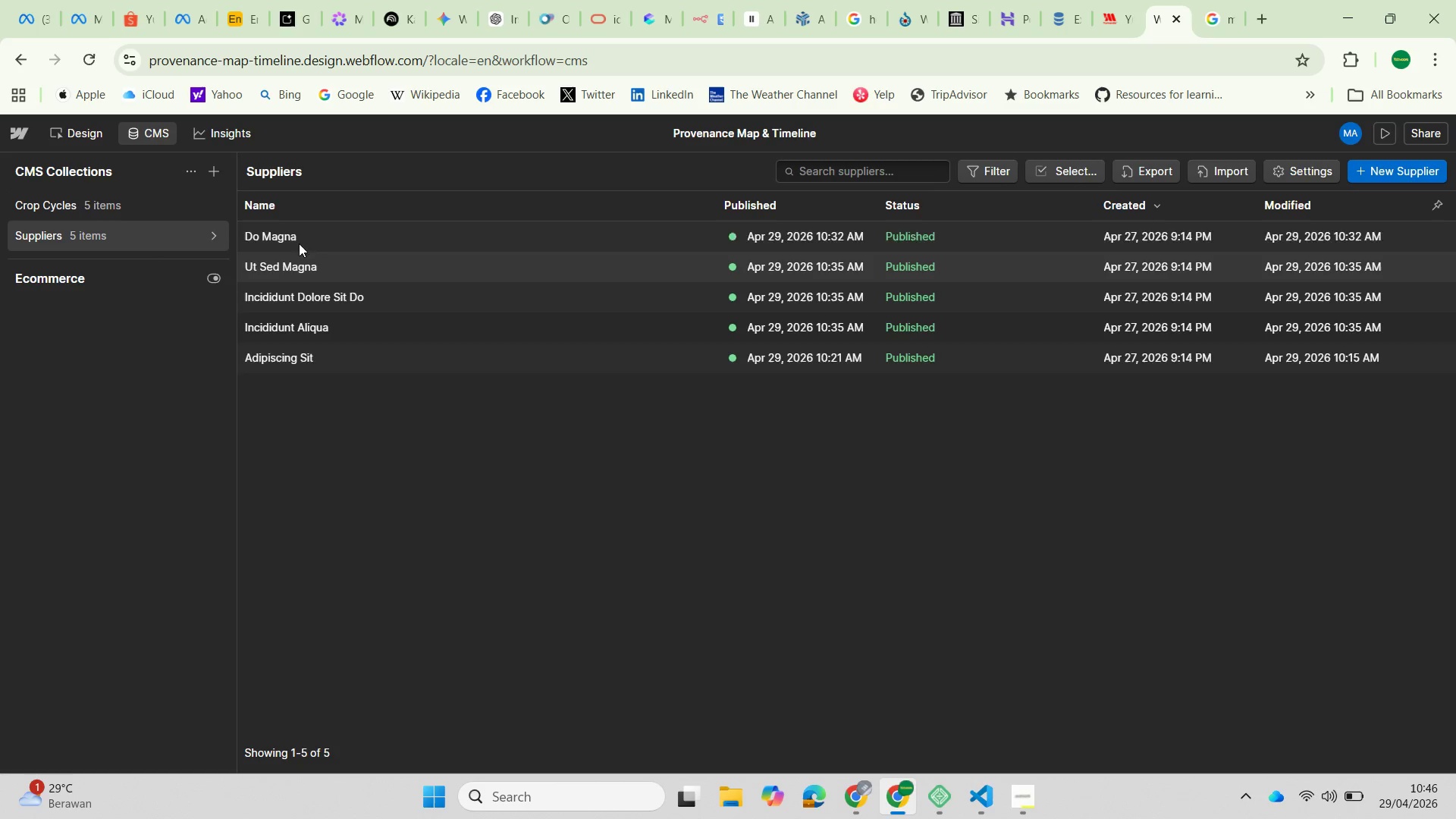 
left_click([298, 233])
 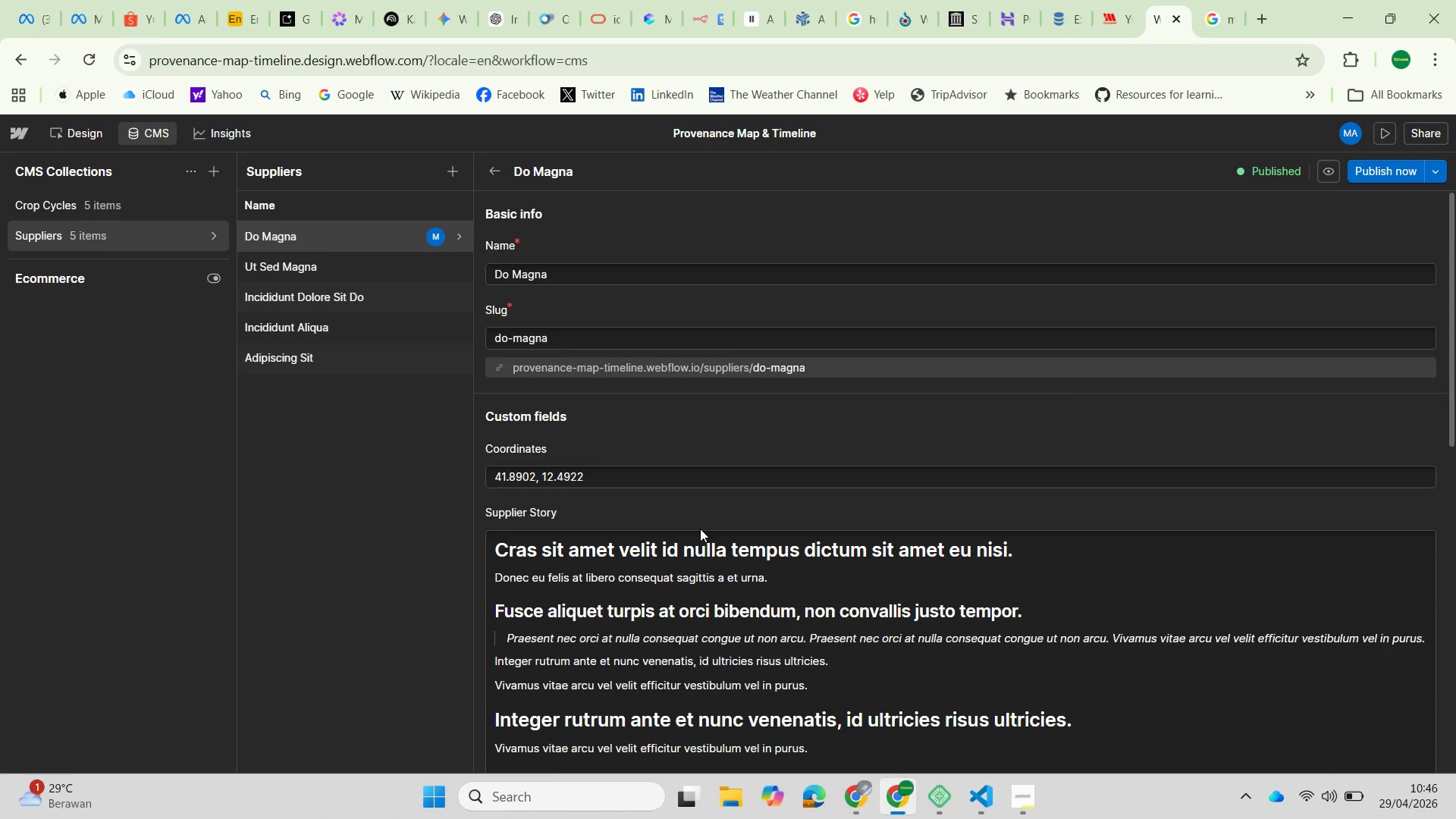 
wait(6.94)
 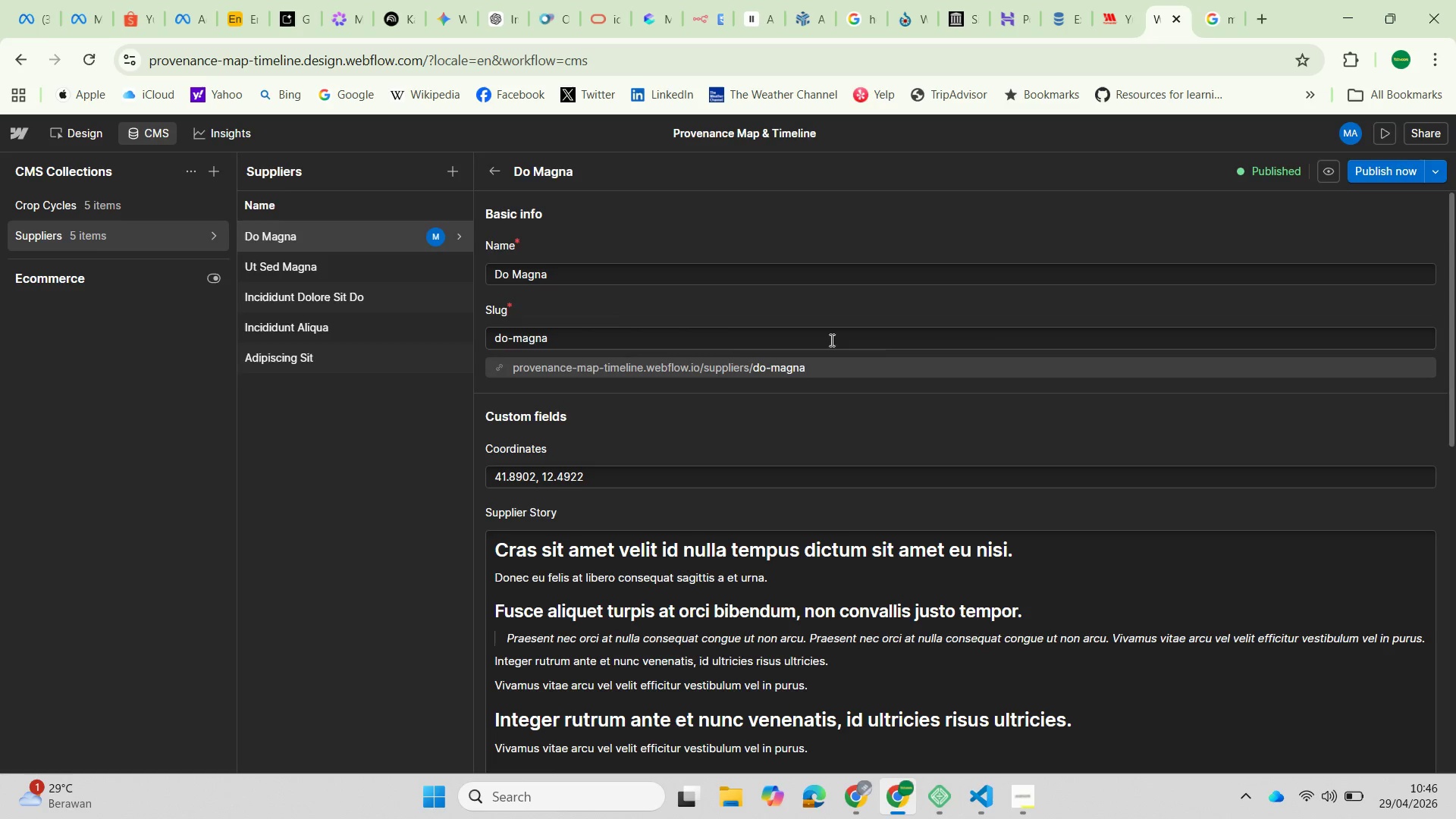 
scroll: coordinate [697, 523], scroll_direction: down, amount: 5.0
 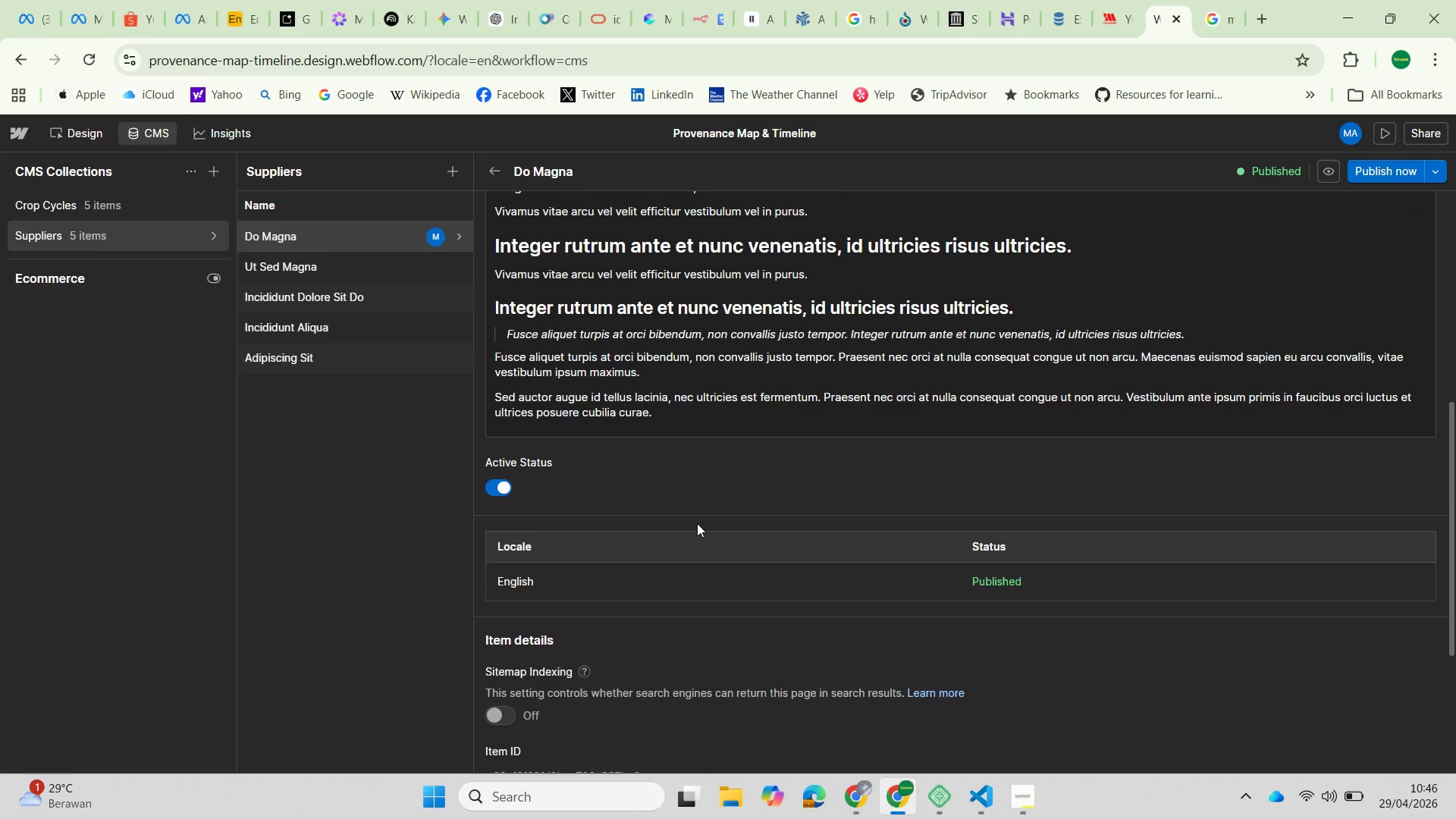 
scroll: coordinate [698, 529], scroll_direction: up, amount: 3.0
 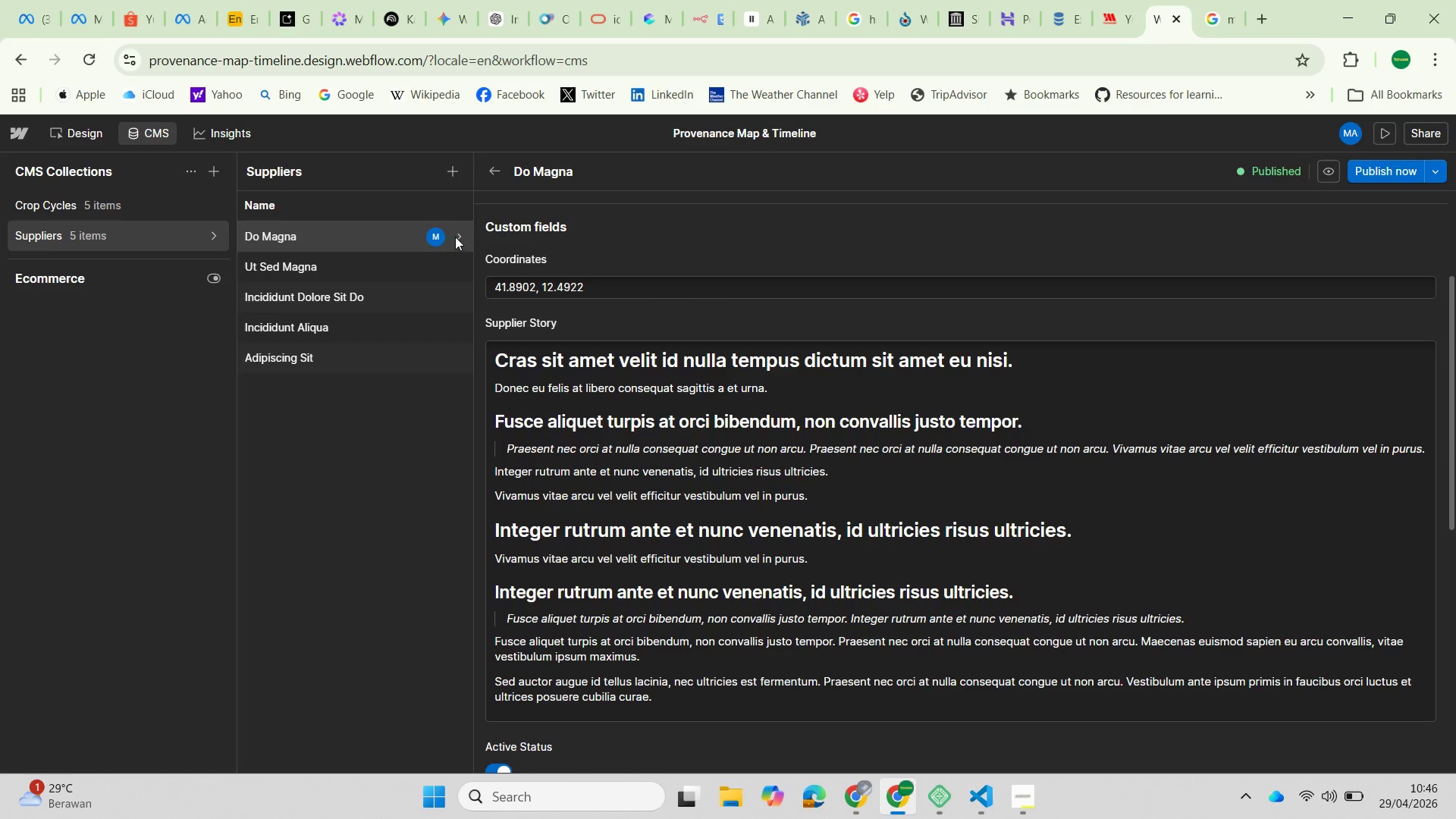 
wait(6.82)
 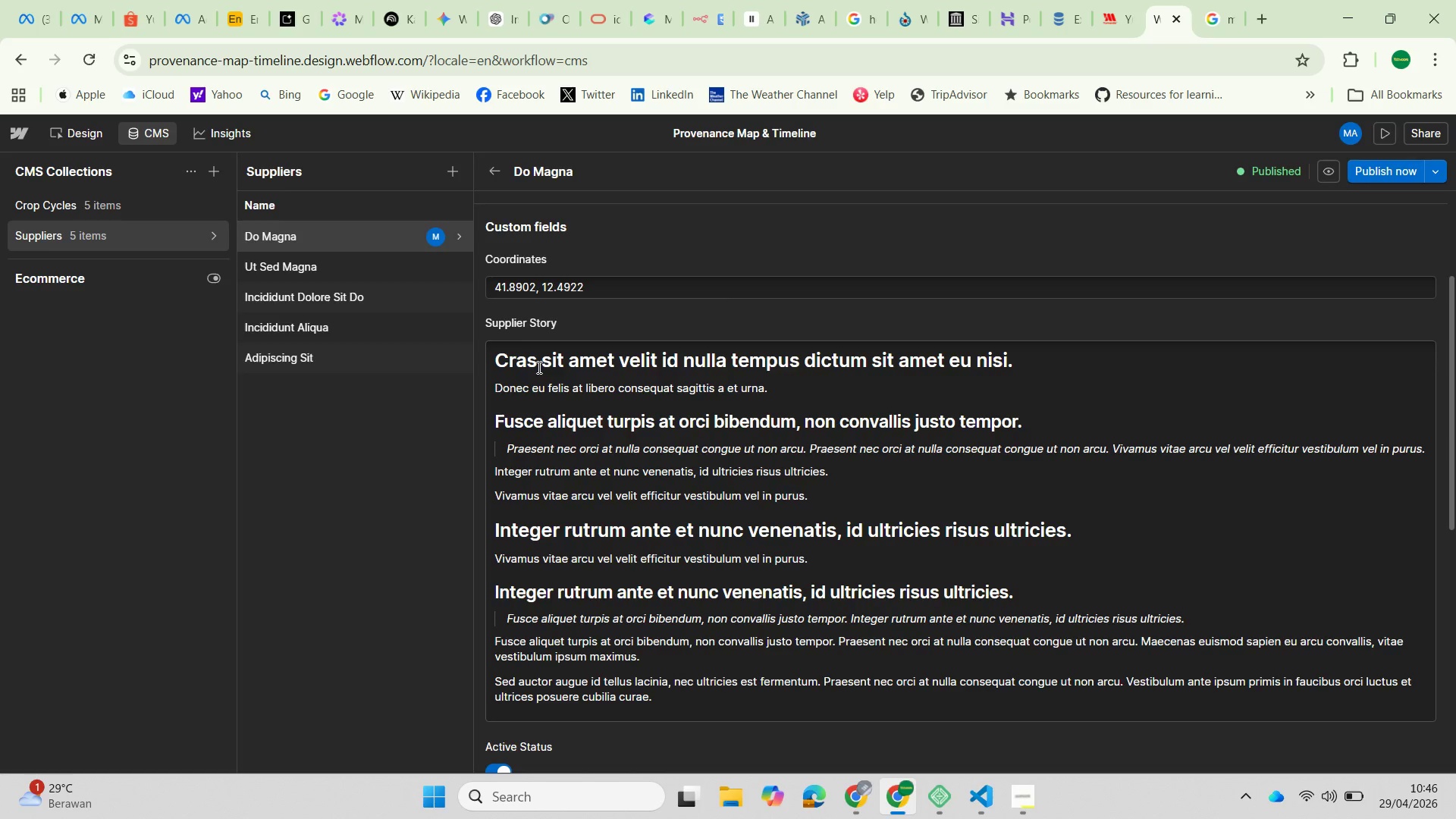 
left_click([206, 236])
 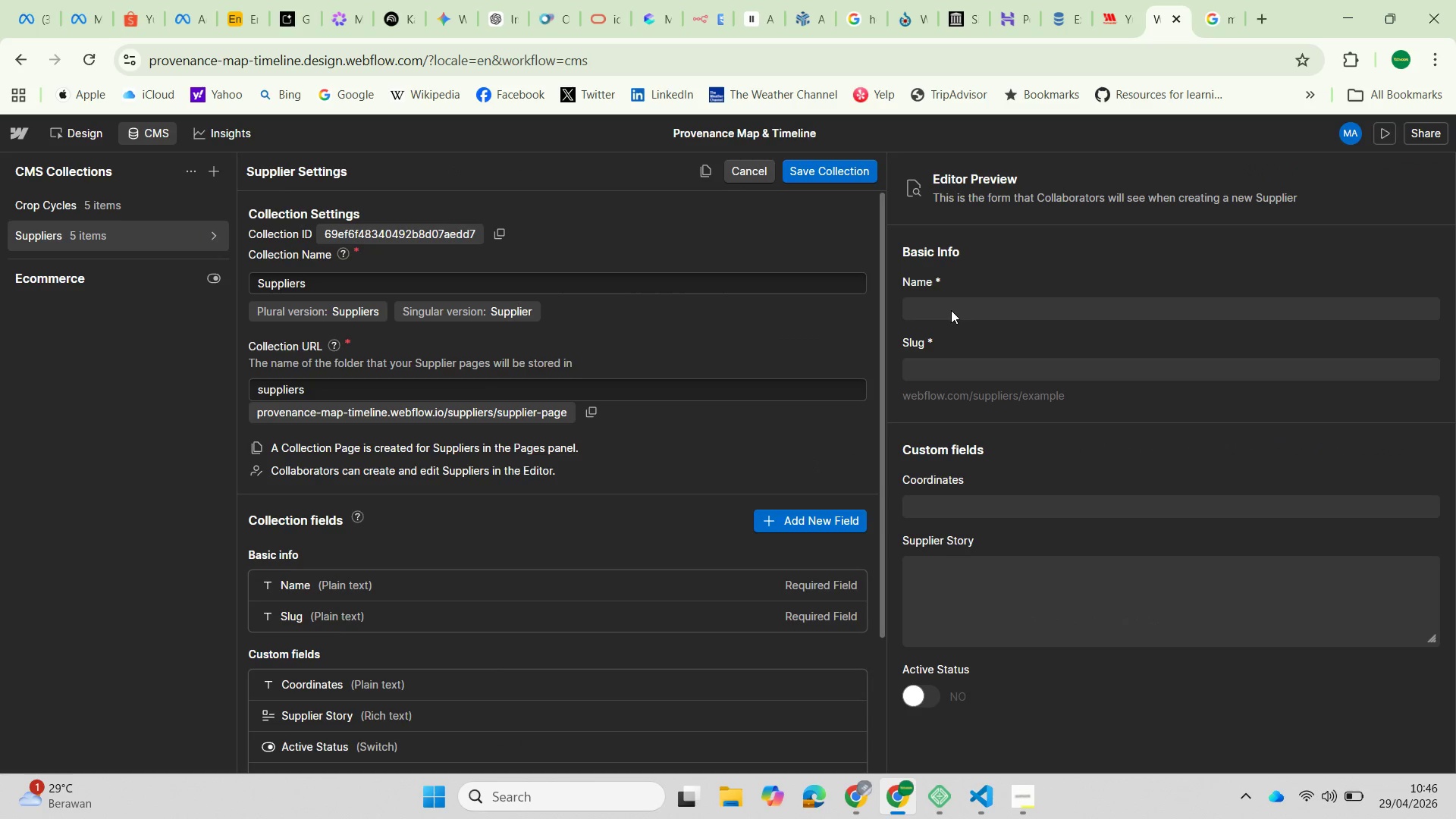 
scroll: coordinate [363, 630], scroll_direction: down, amount: 3.0
 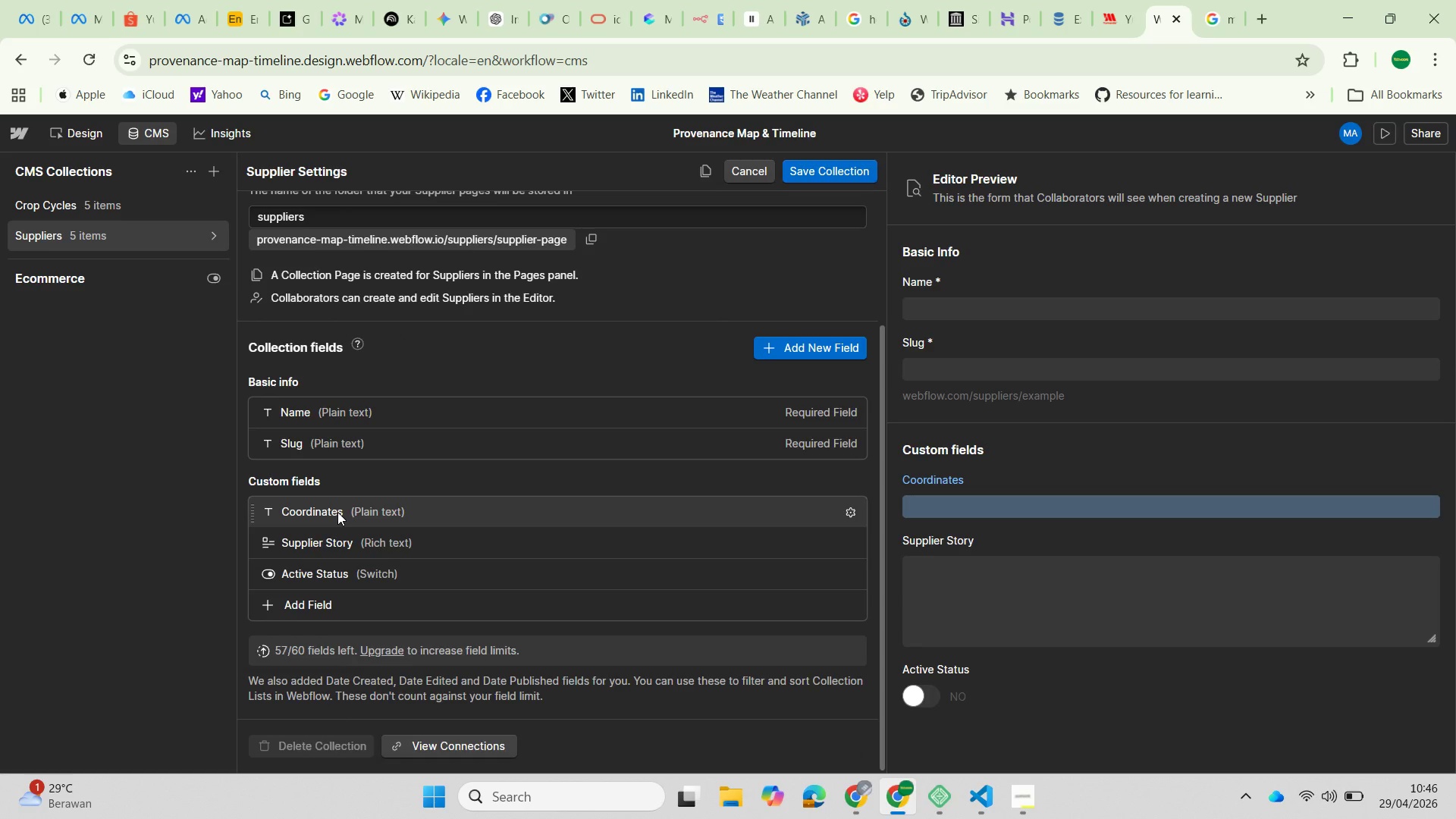 
wait(11.54)
 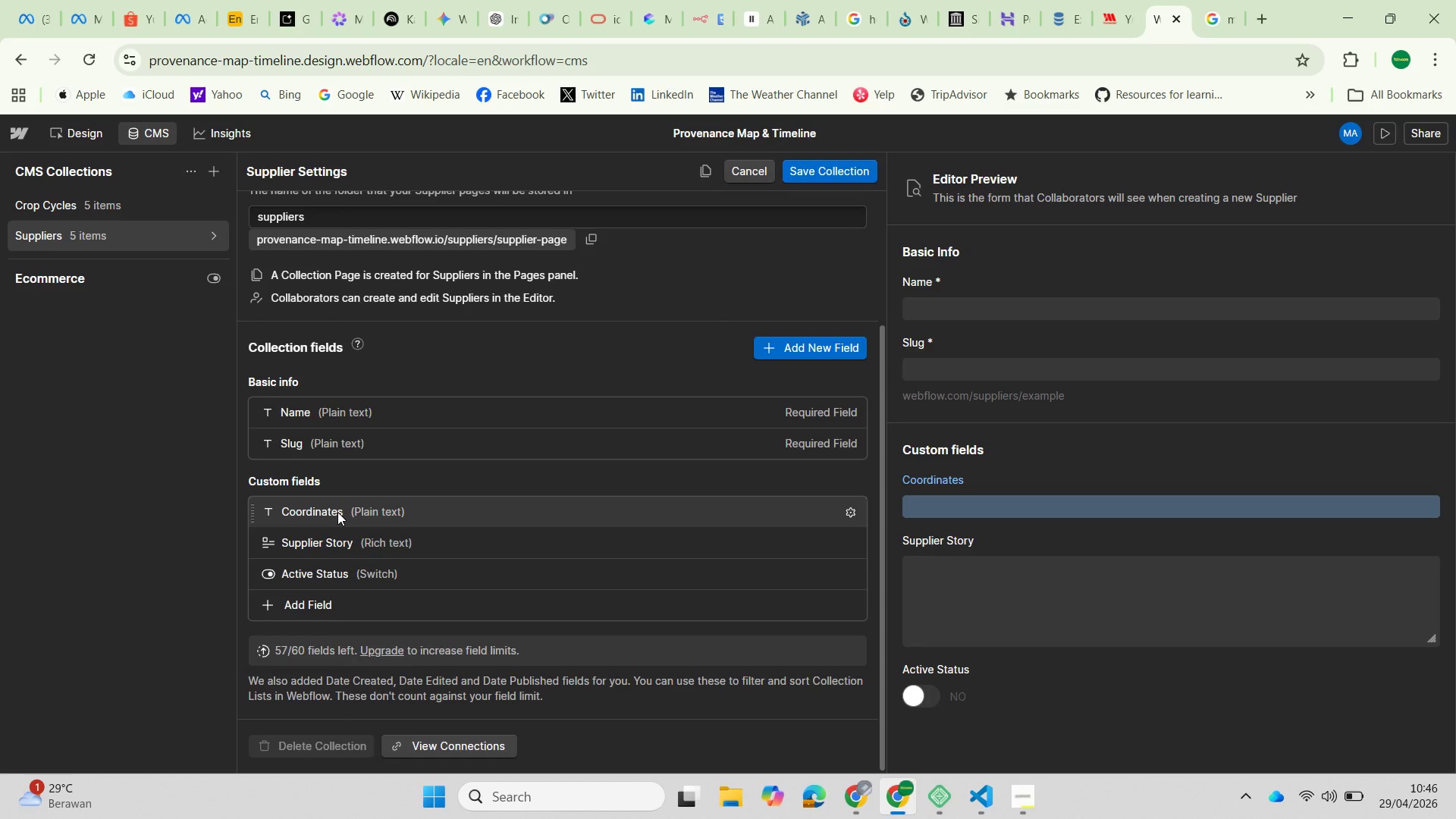 
mouse_move([843, 517])
 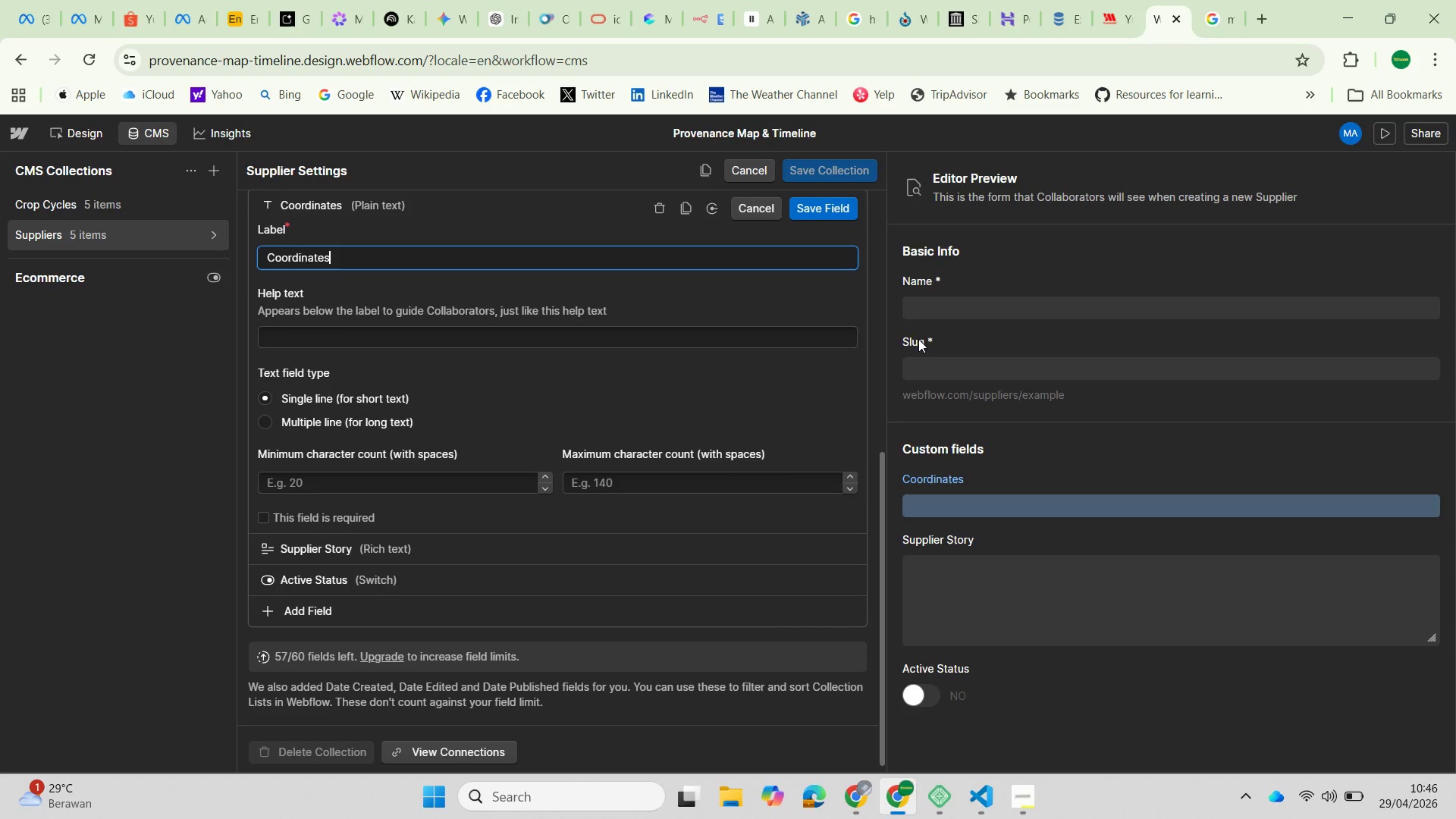 
left_click([764, 205])
 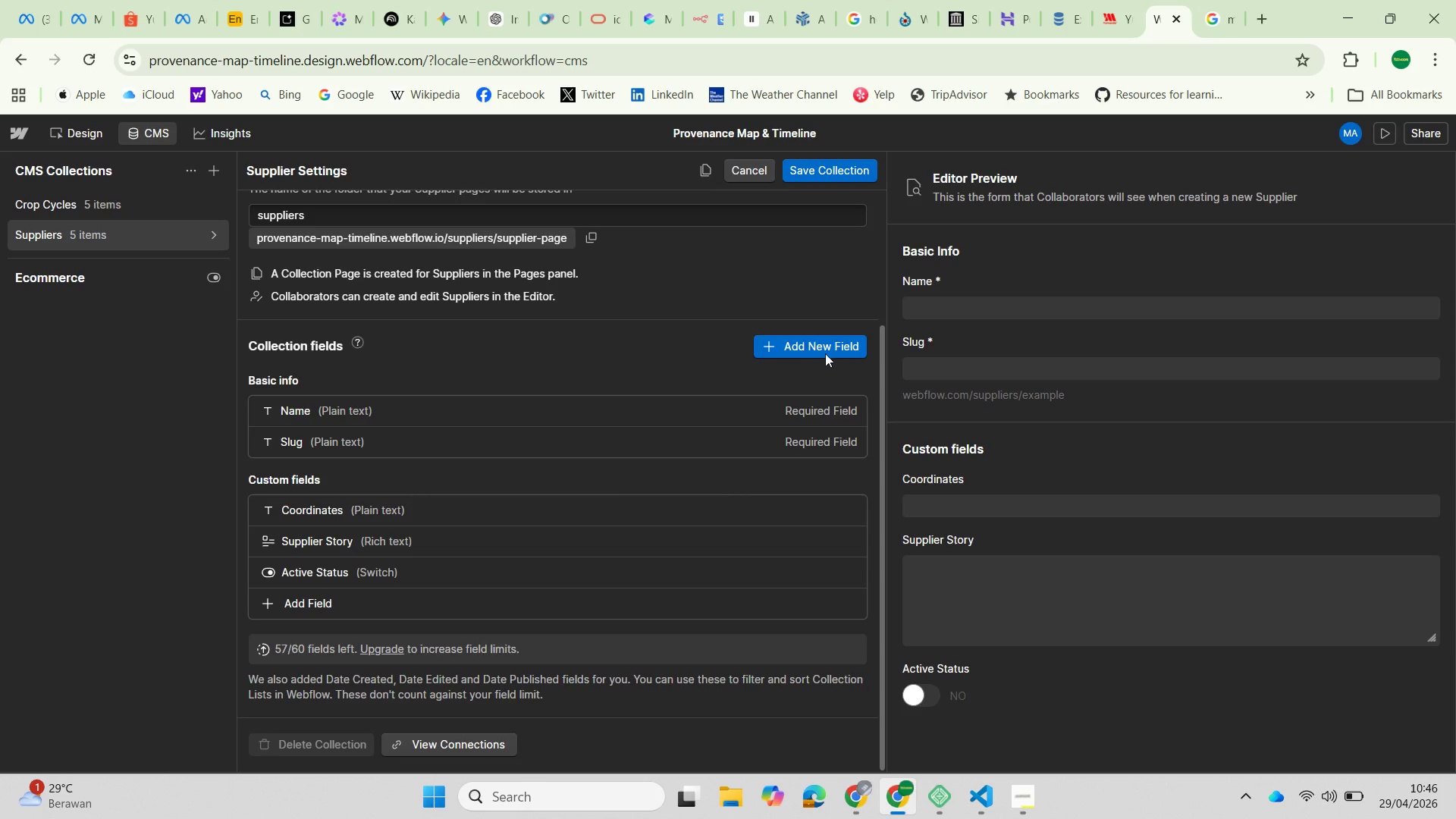 
left_click([824, 347])
 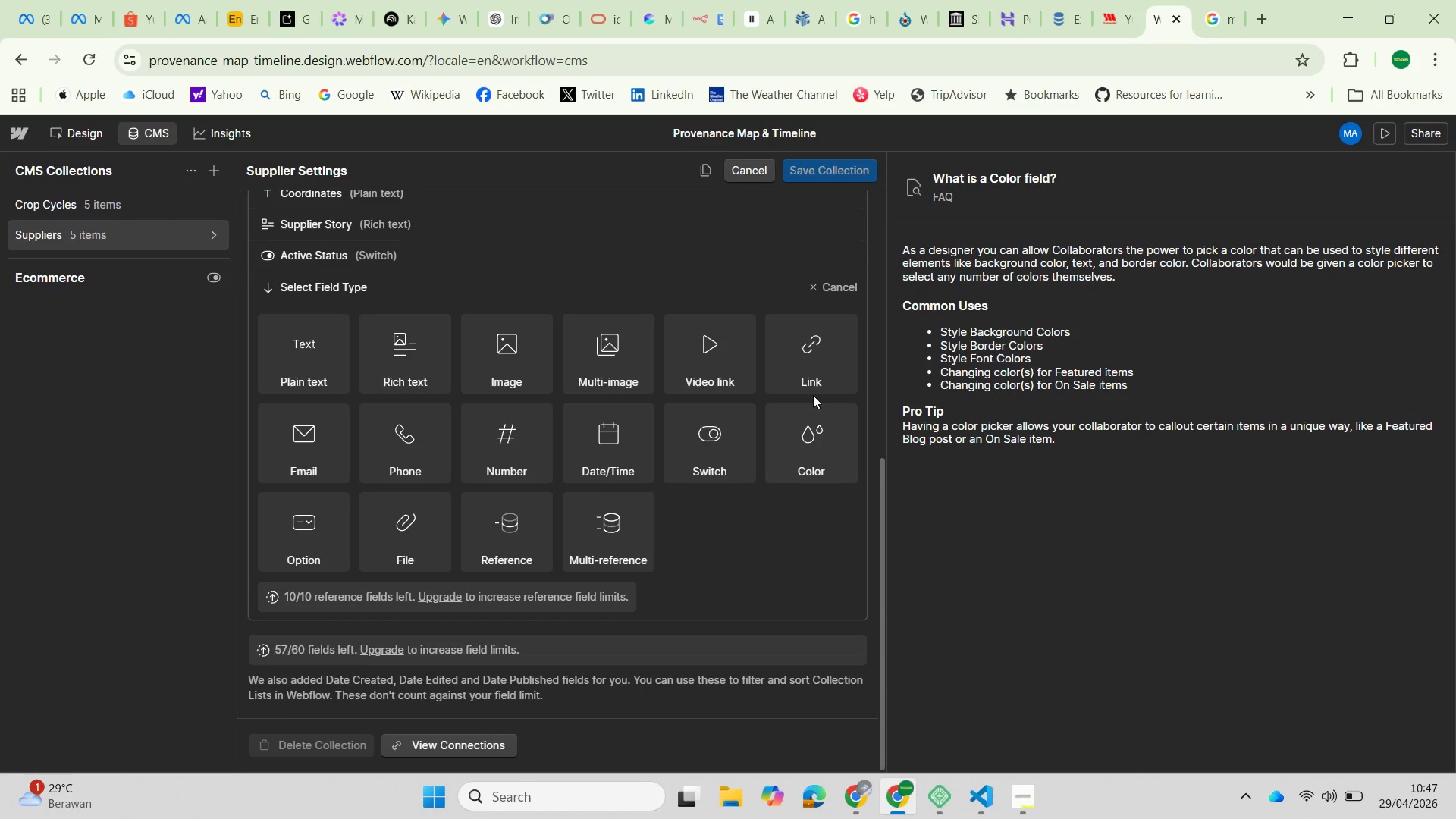 
wait(7.95)
 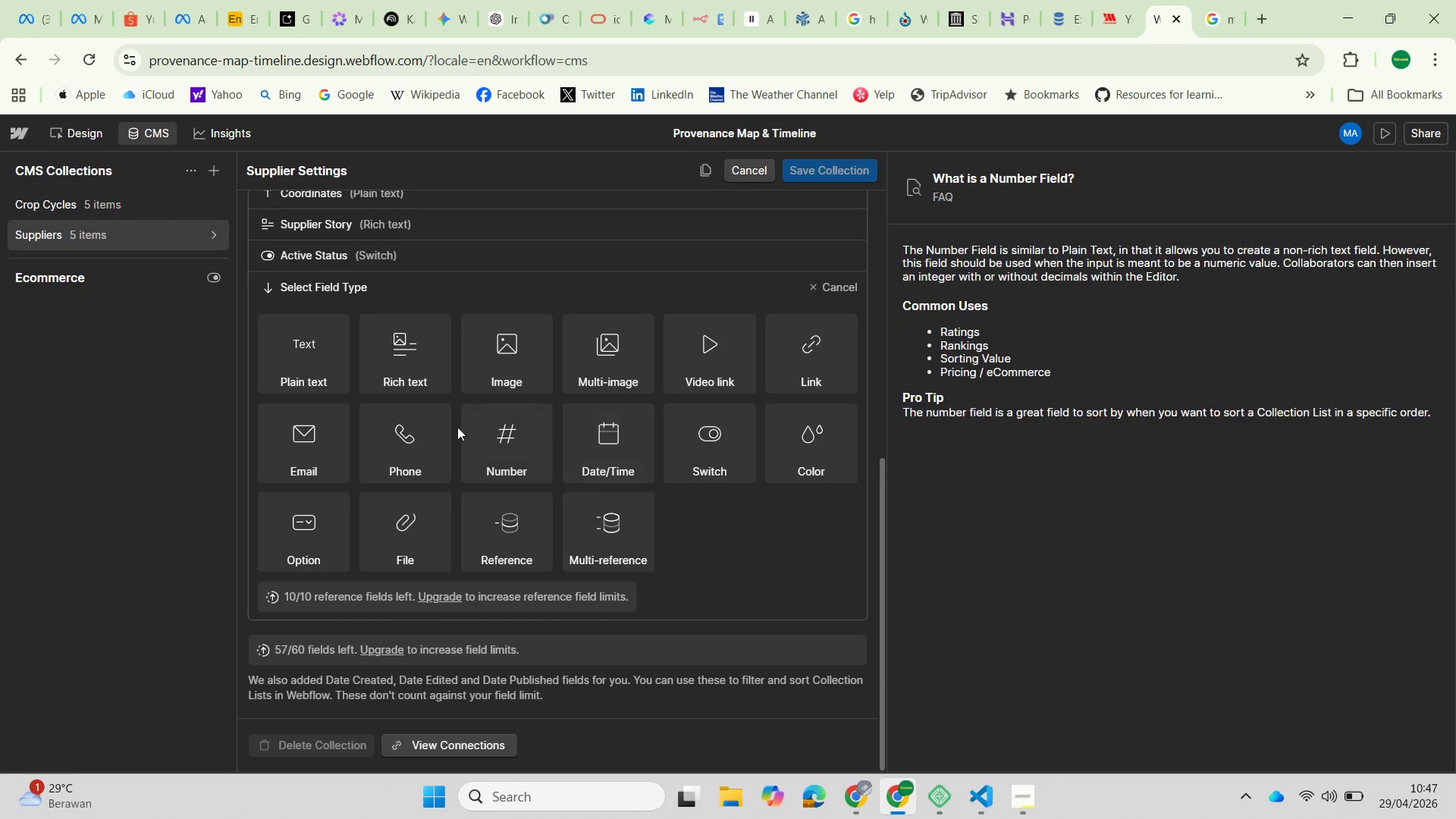 
scroll: coordinate [355, 420], scroll_direction: down, amount: 2.0
 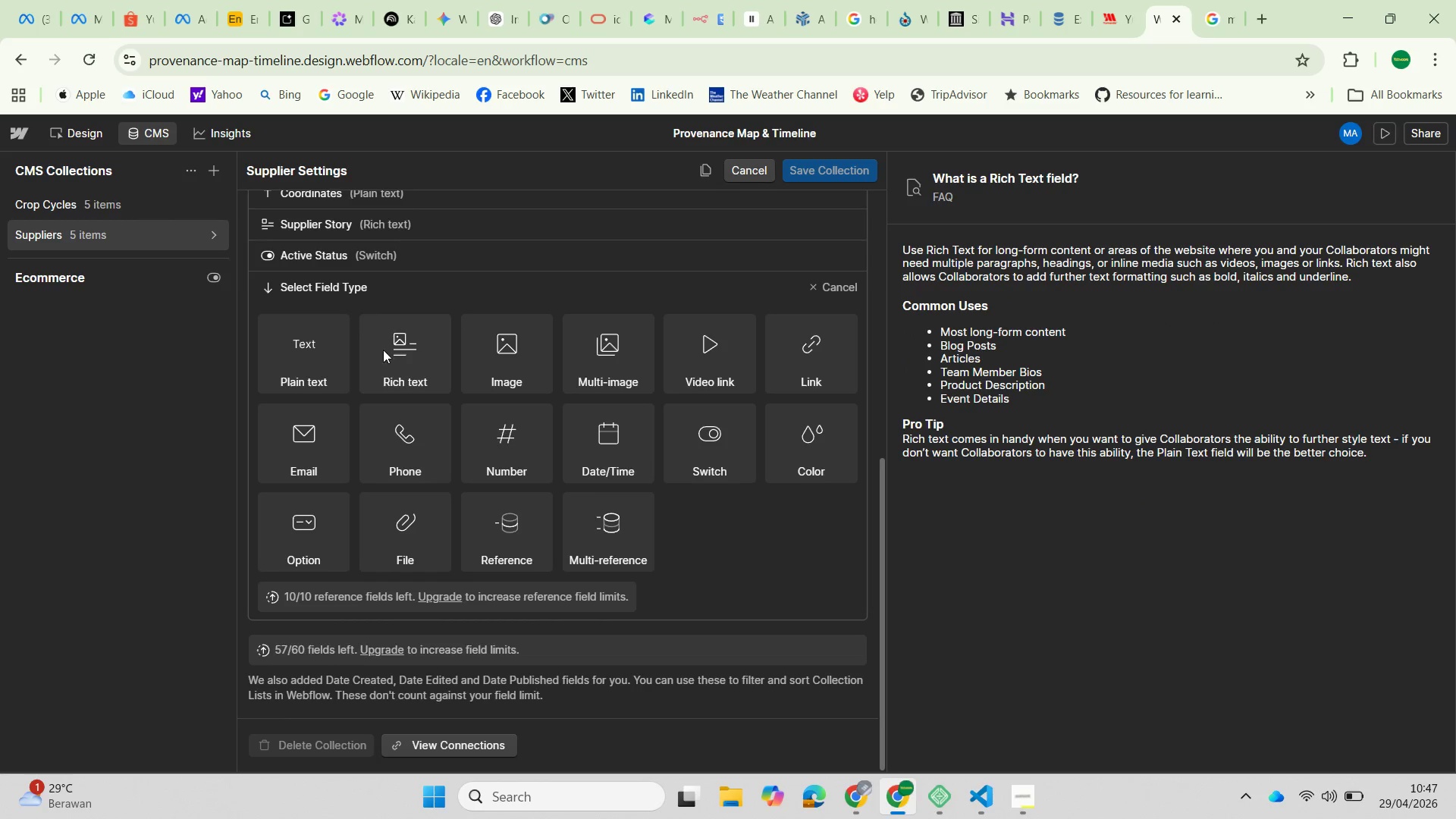 
wait(24.98)
 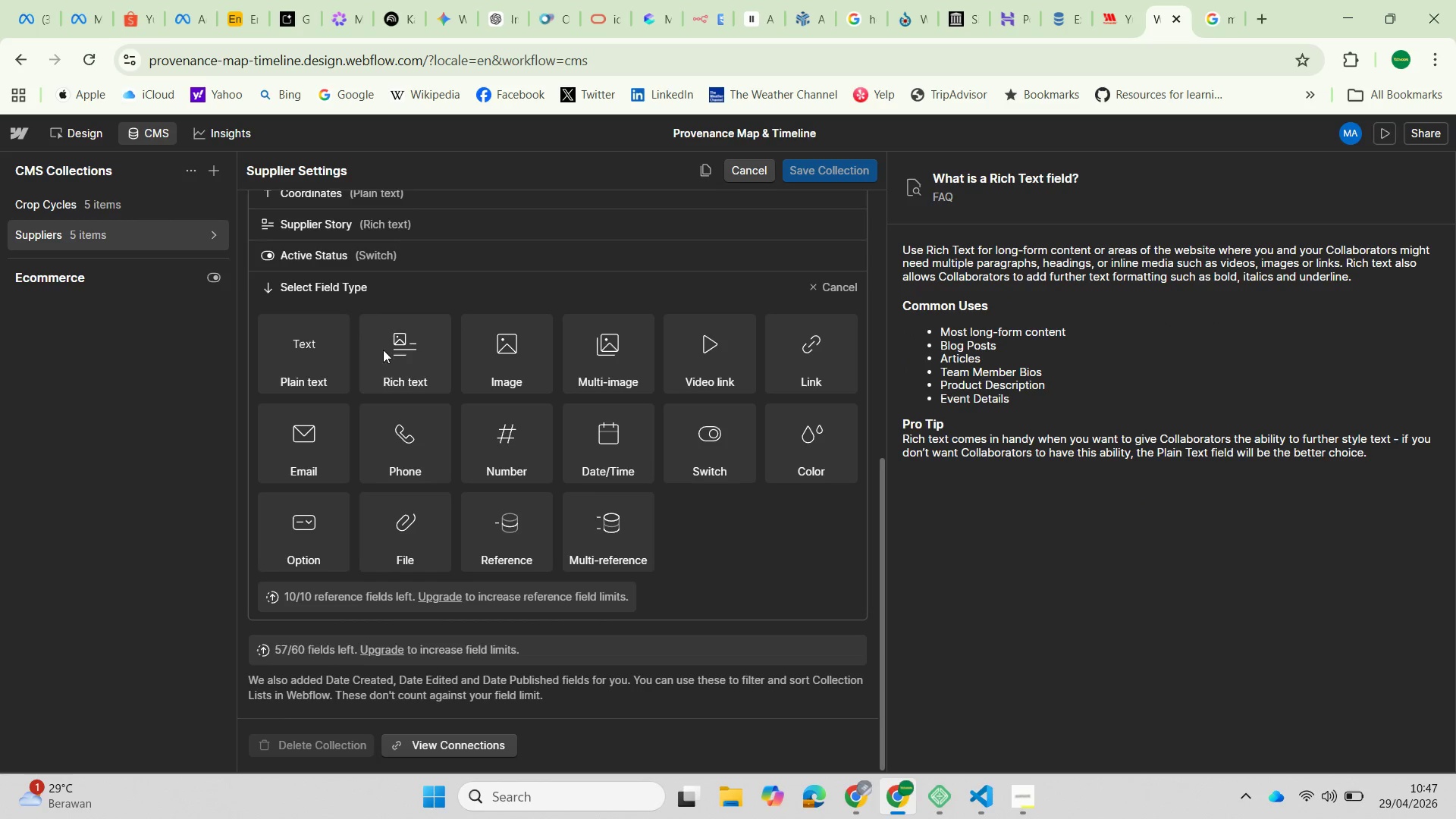 
left_click([83, 129])
 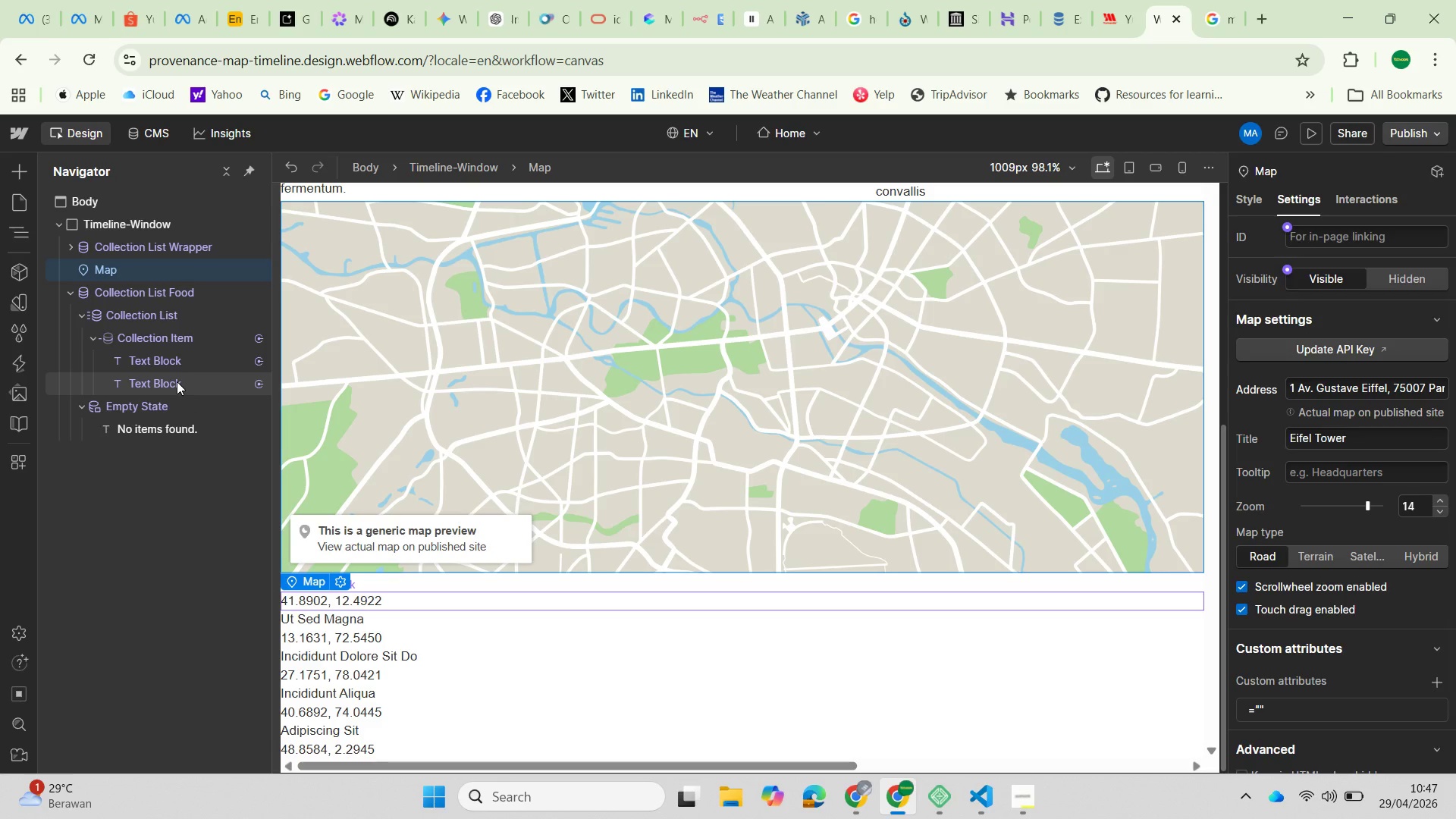 
wait(6.34)
 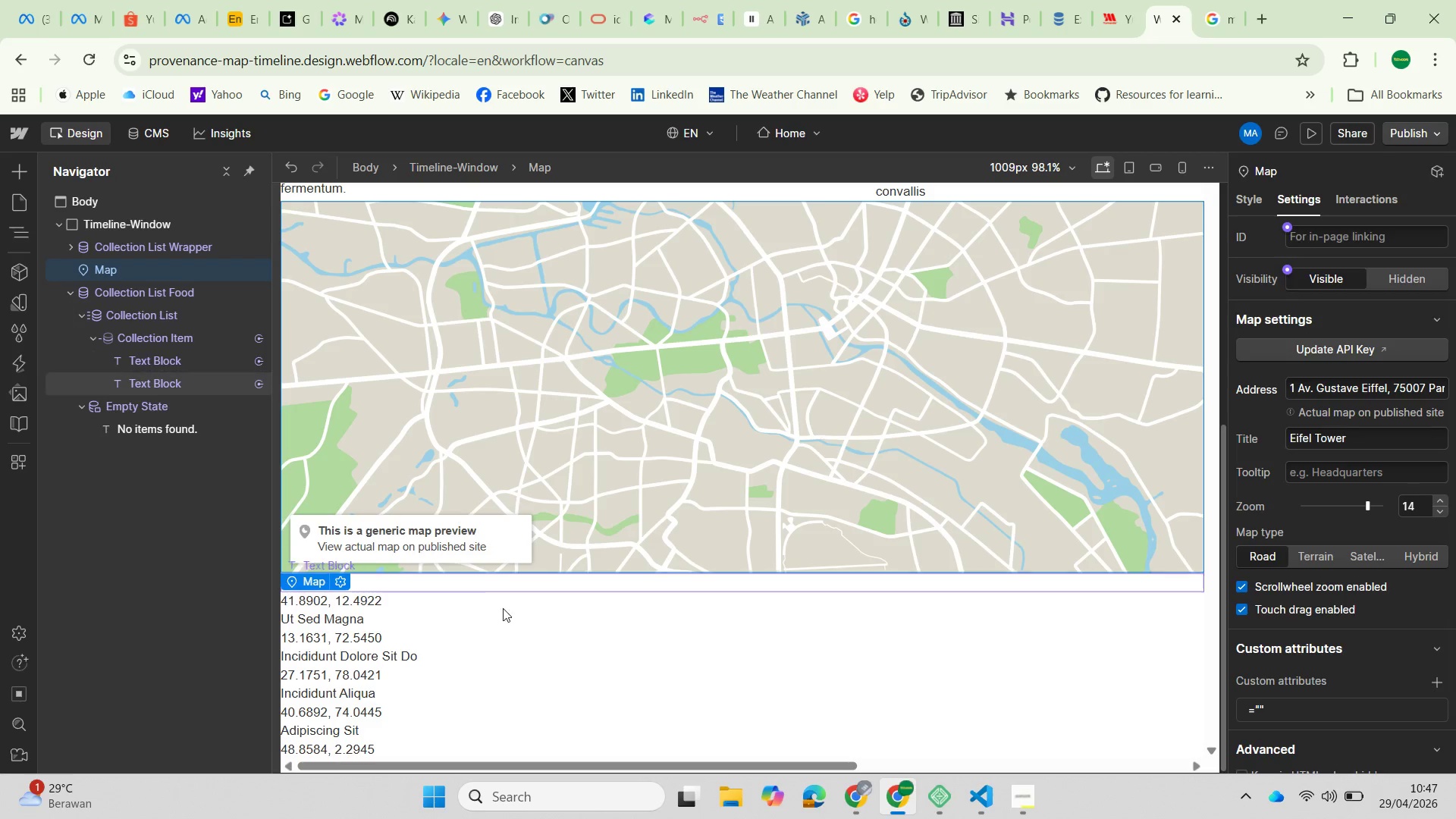 
left_click([12, 168])
 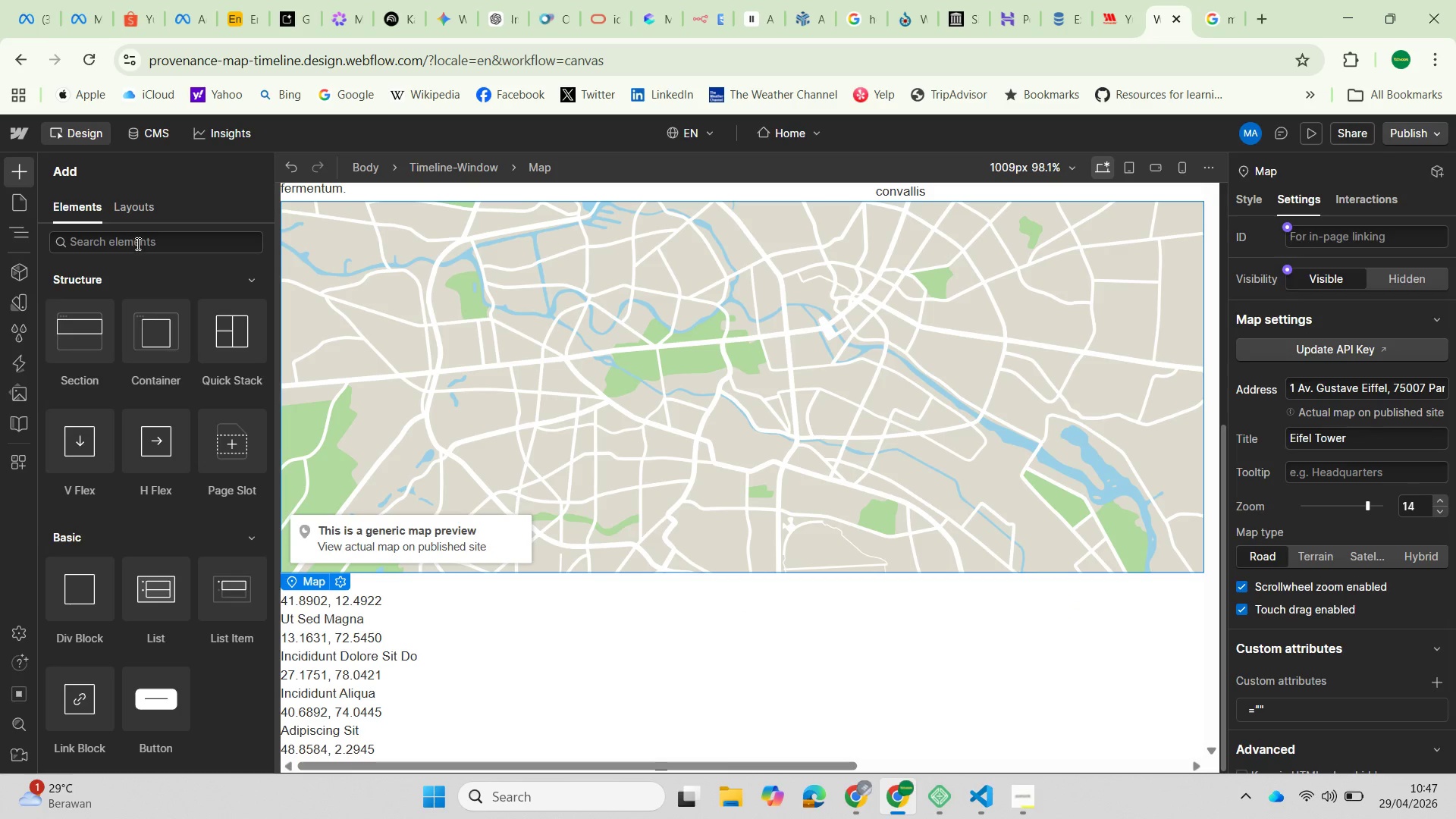 
left_click([126, 244])
 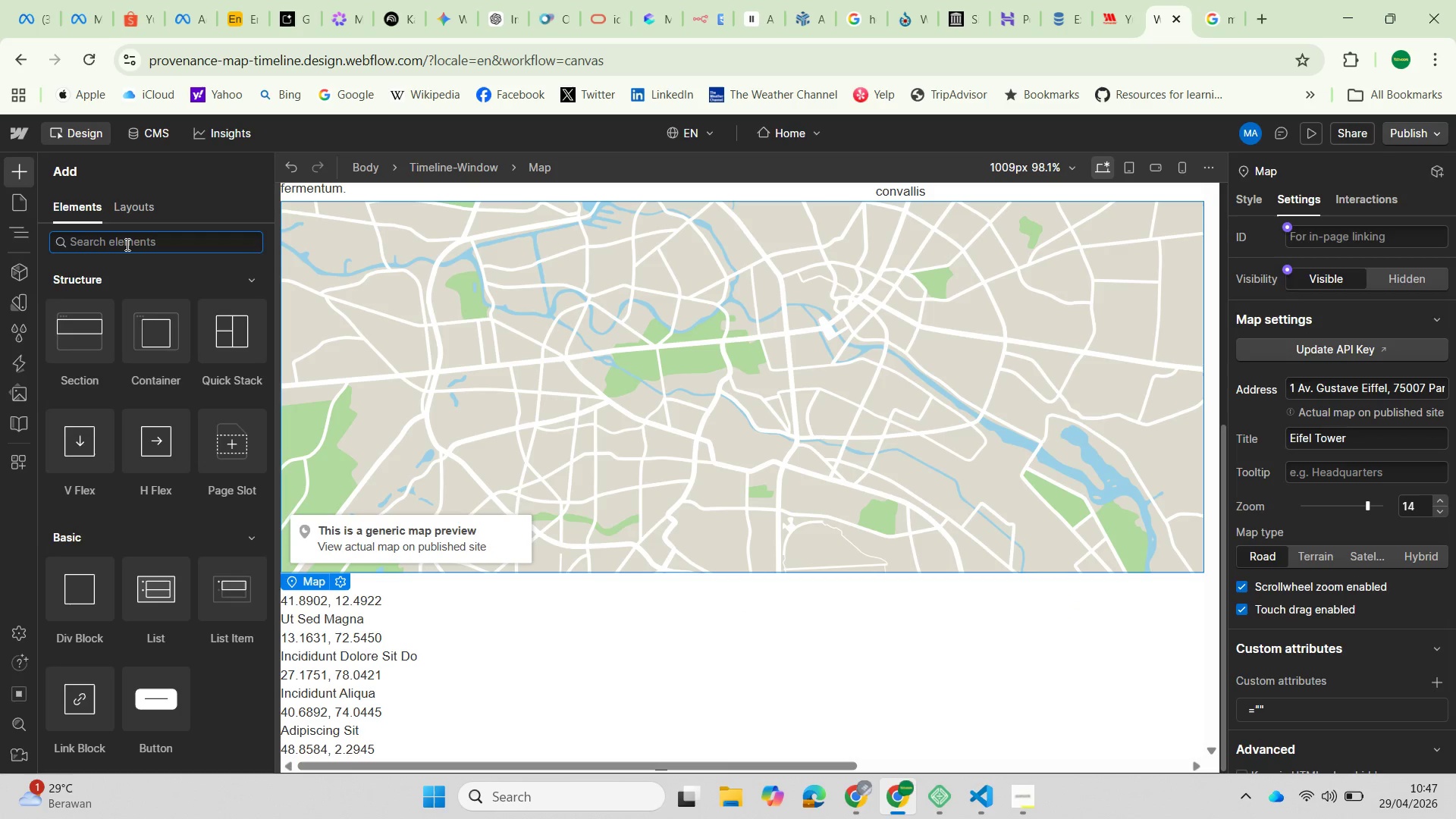 
type(rich)
 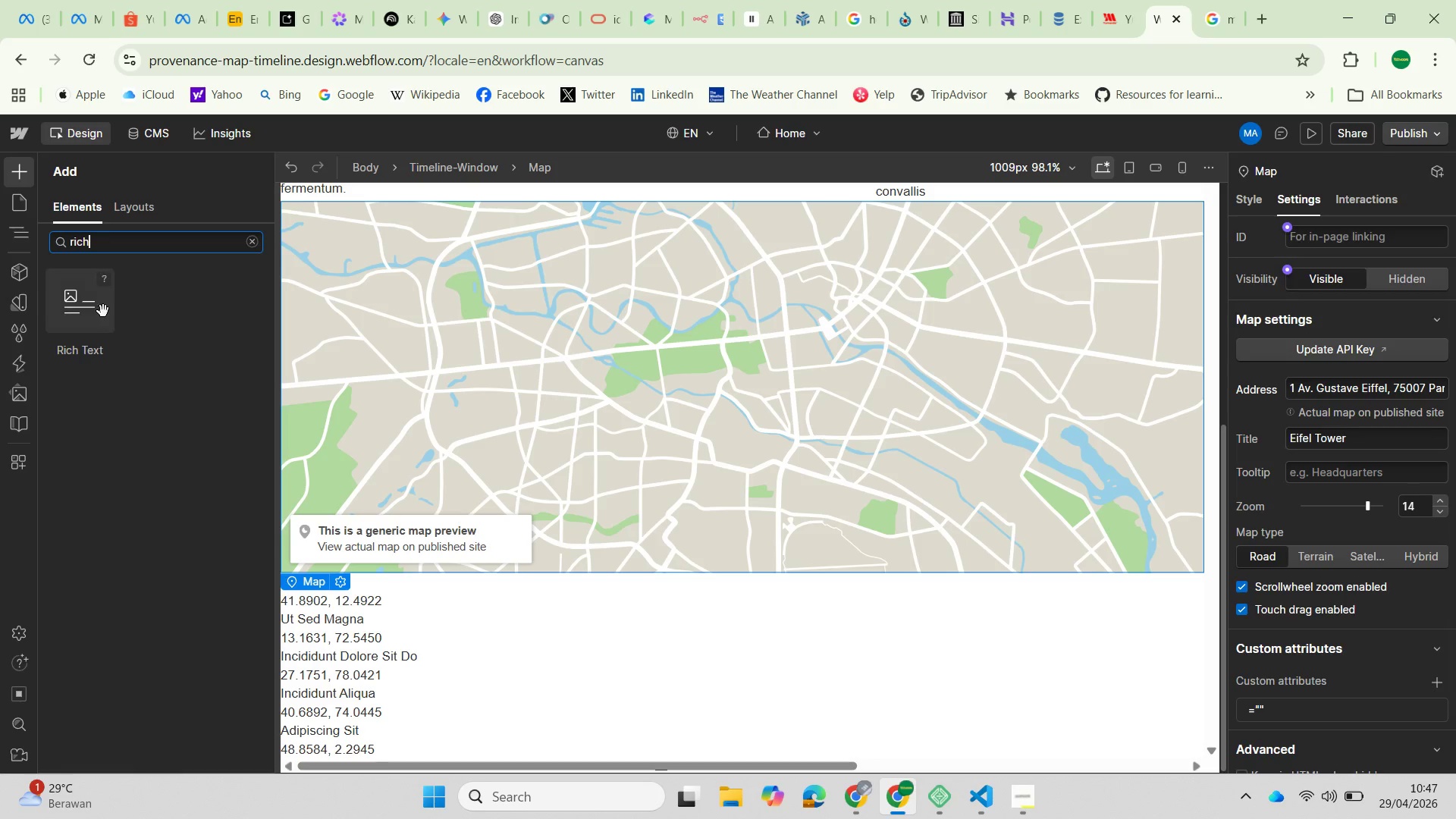 
left_click_drag(start_coordinate=[76, 304], to_coordinate=[168, 380])
 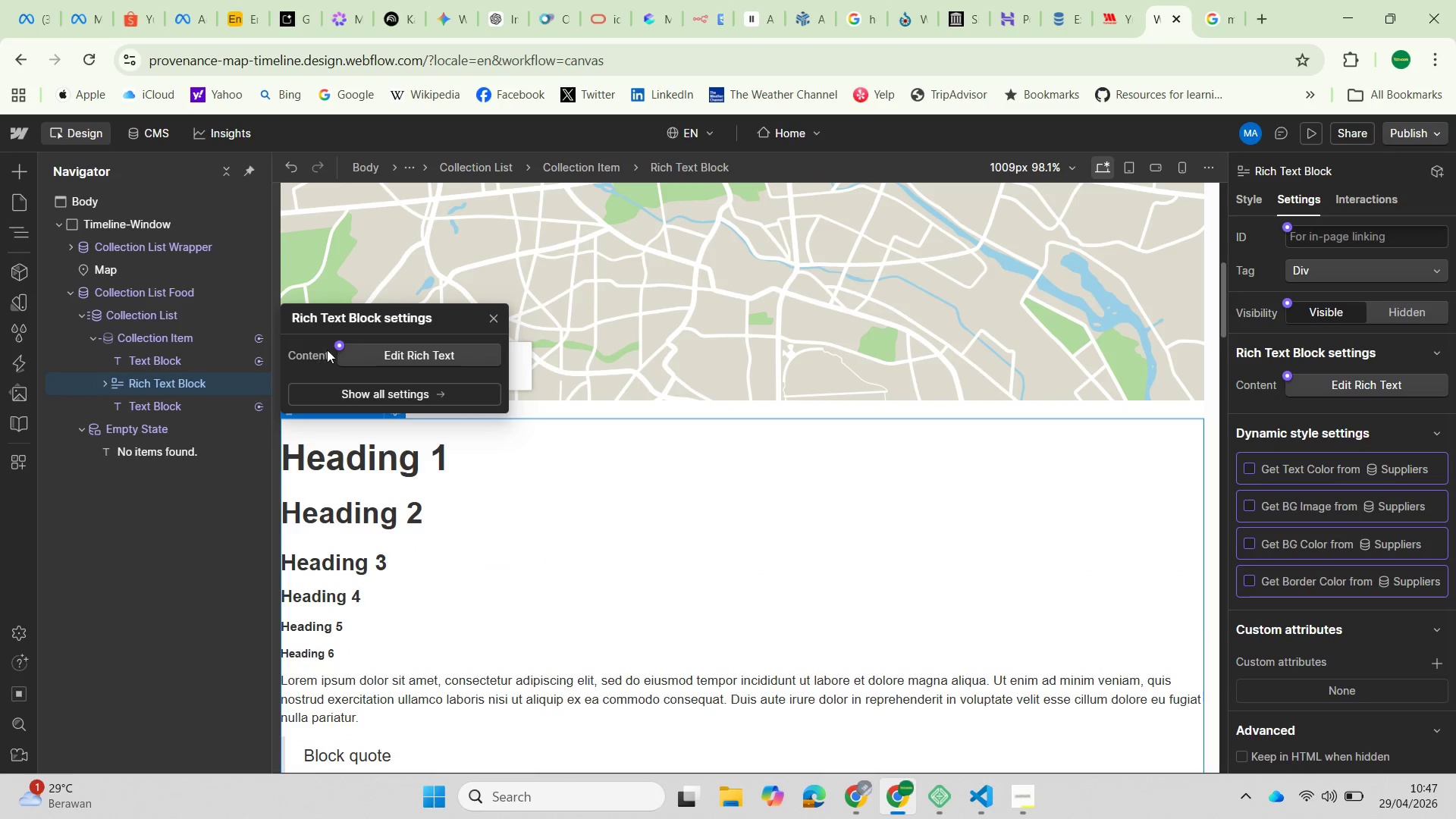 
left_click([335, 344])
 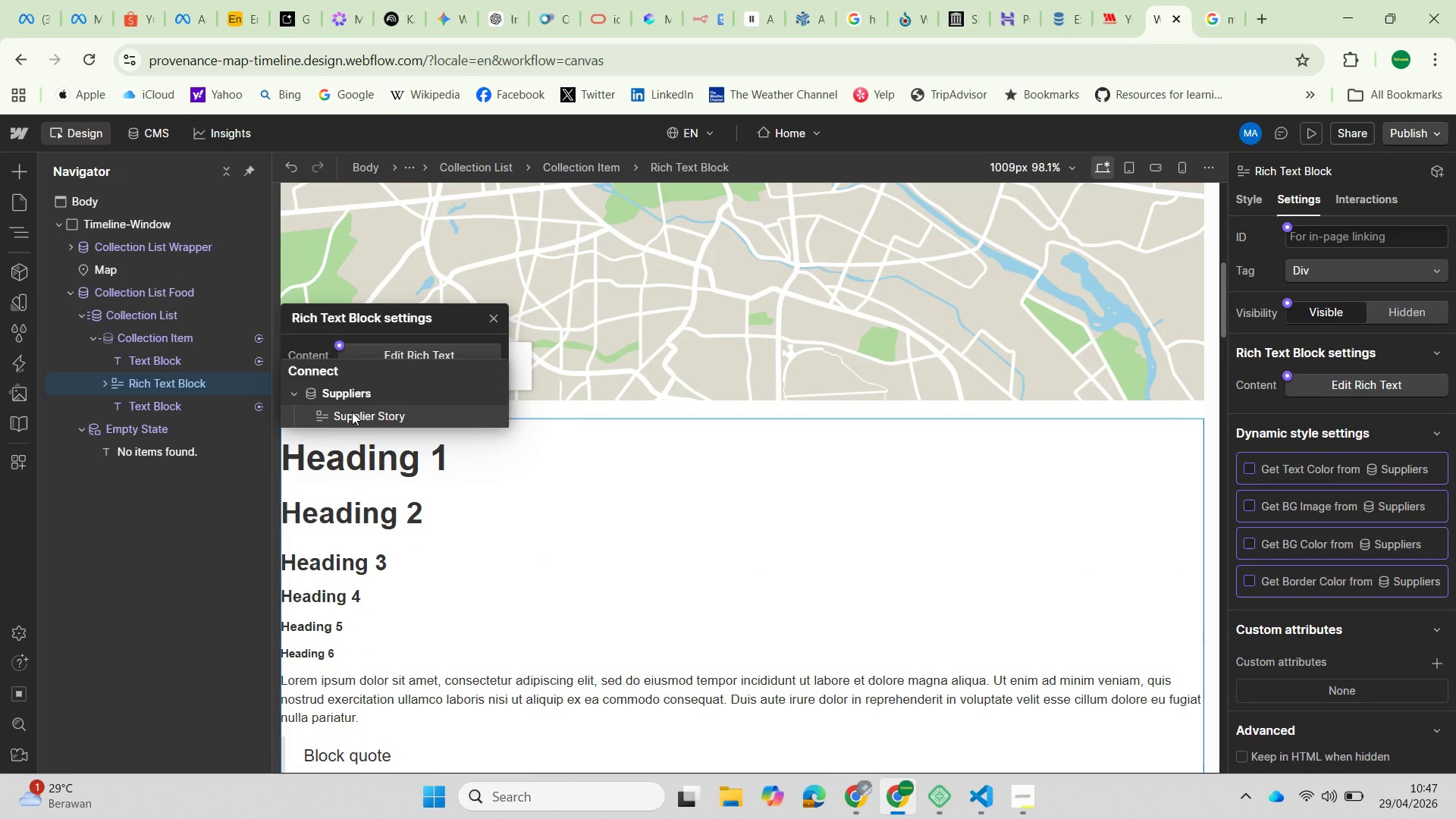 
scroll: coordinate [638, 607], scroll_direction: down, amount: 5.0
 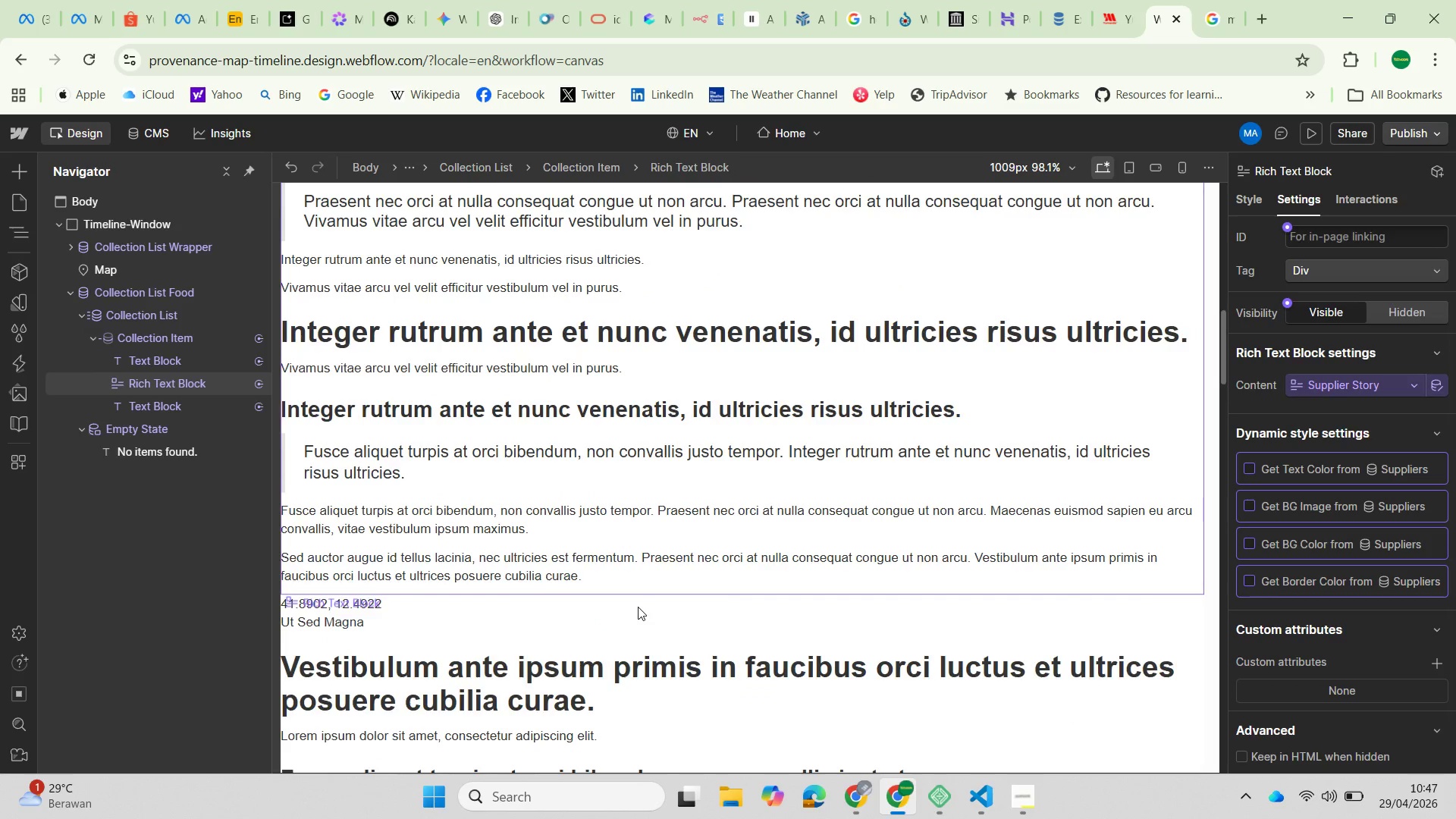 
scroll: coordinate [522, 557], scroll_direction: up, amount: 6.0
 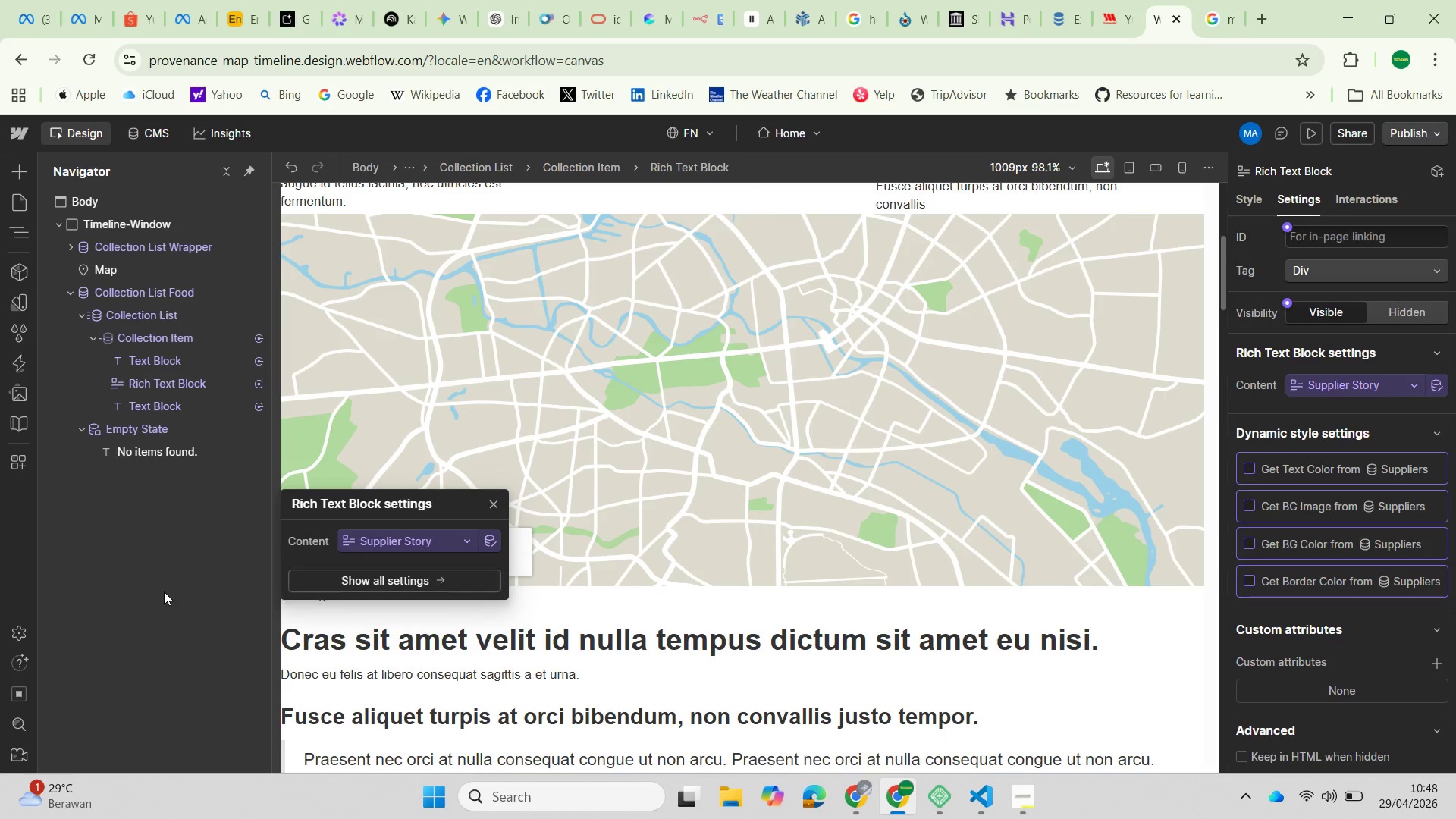 
left_click([132, 592])
 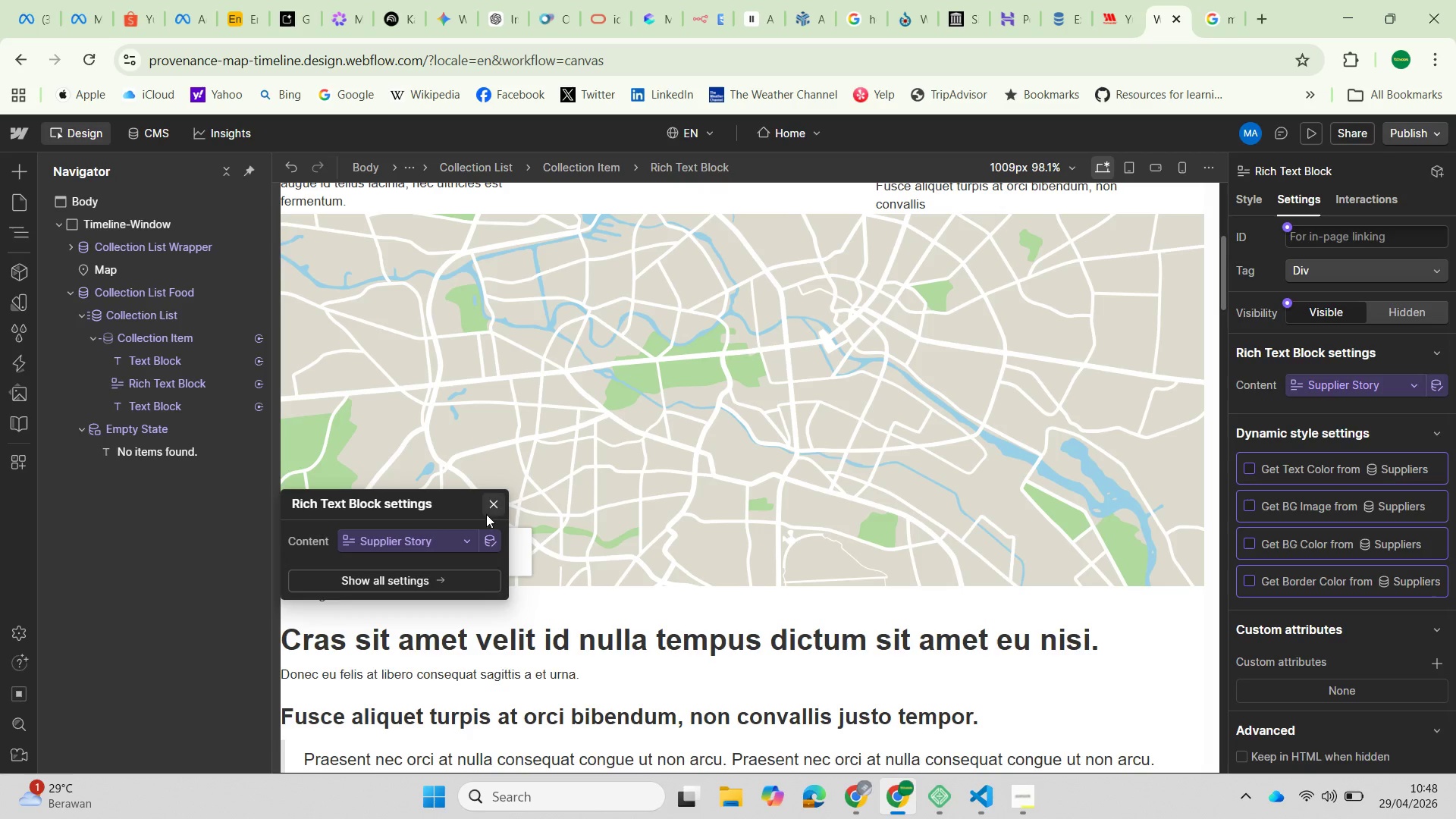 
left_click([491, 506])
 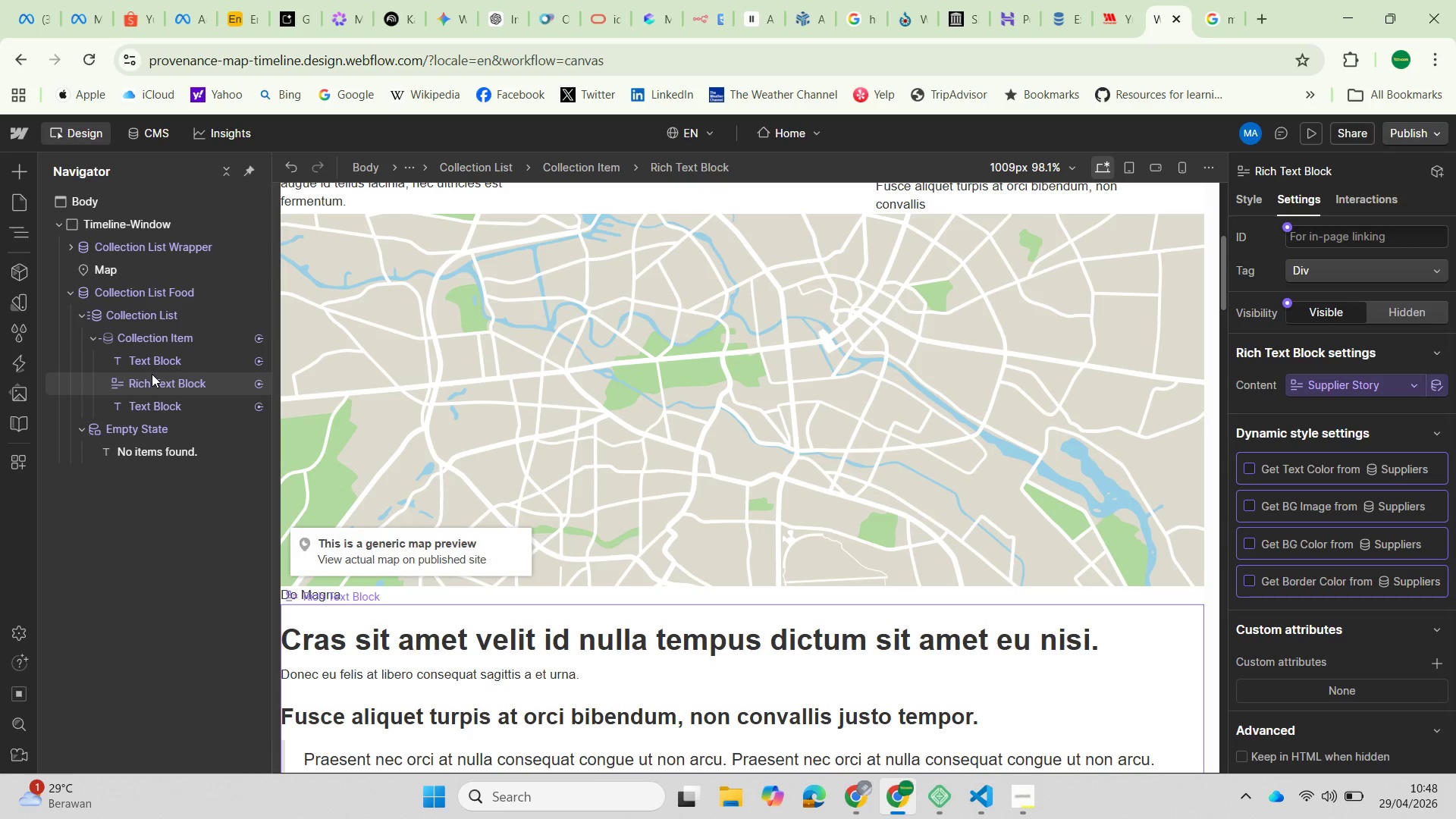 
wait(8.3)
 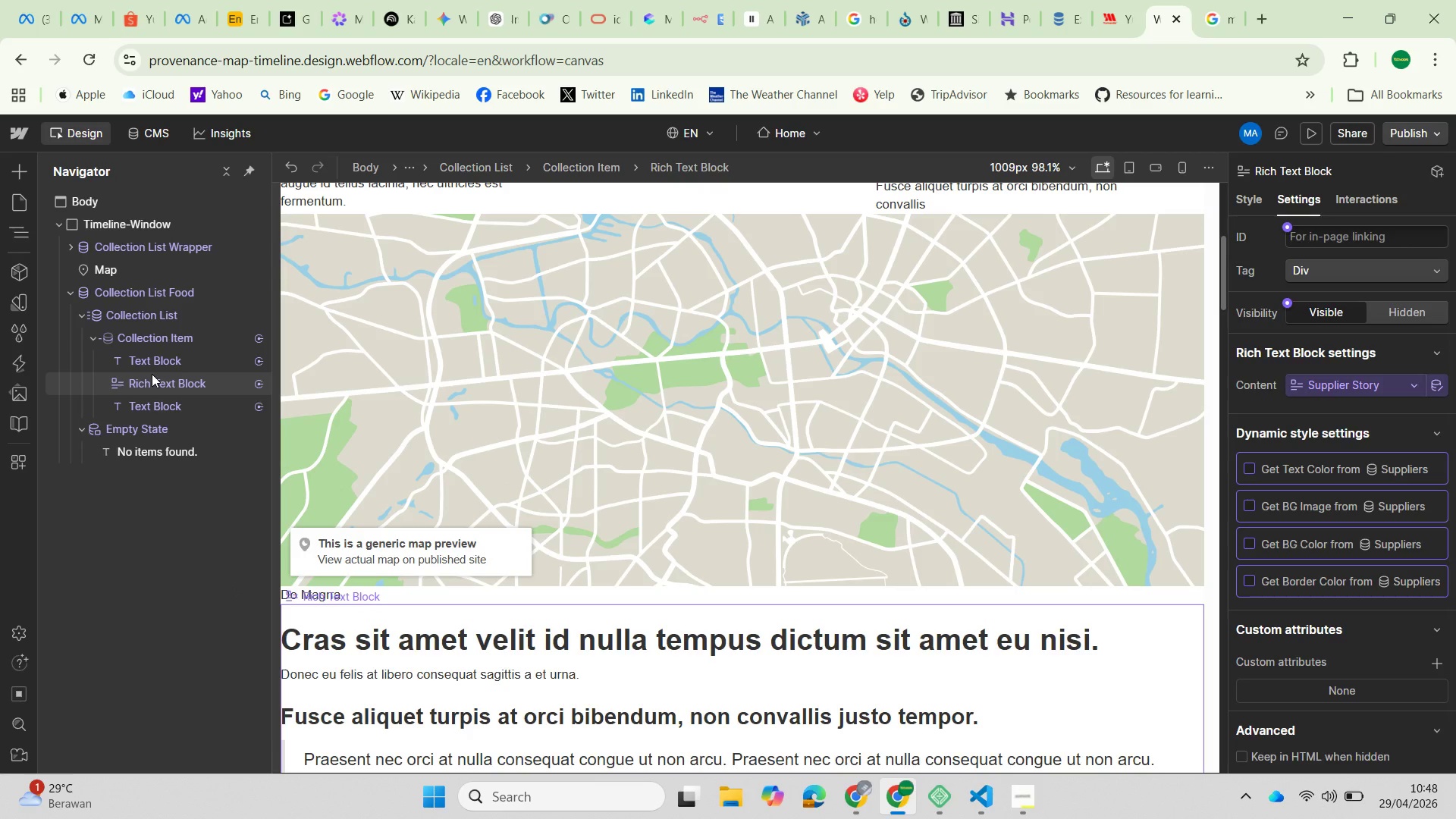 
left_click([1244, 199])
 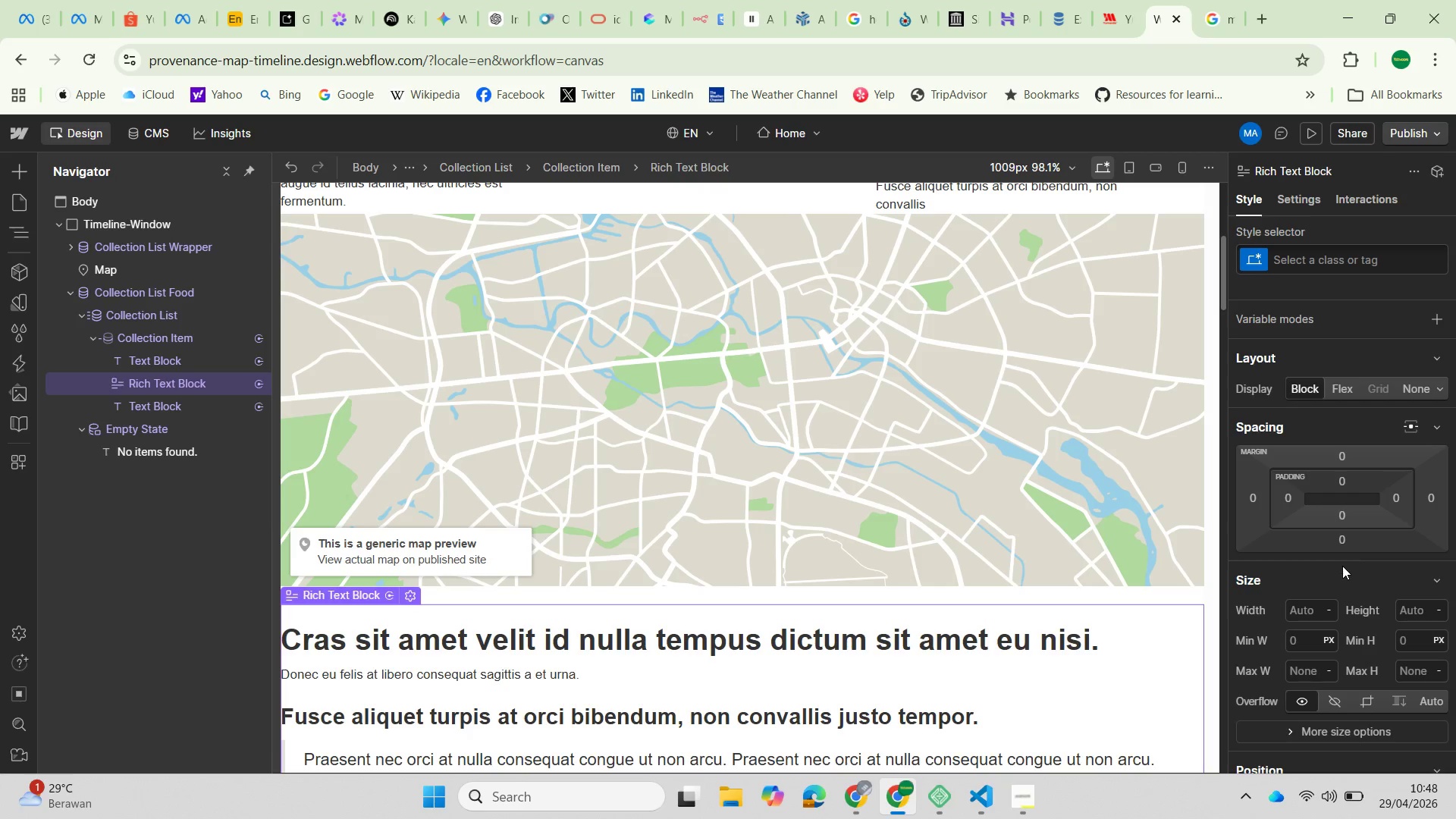 
scroll: coordinate [1361, 578], scroll_direction: down, amount: 3.0
 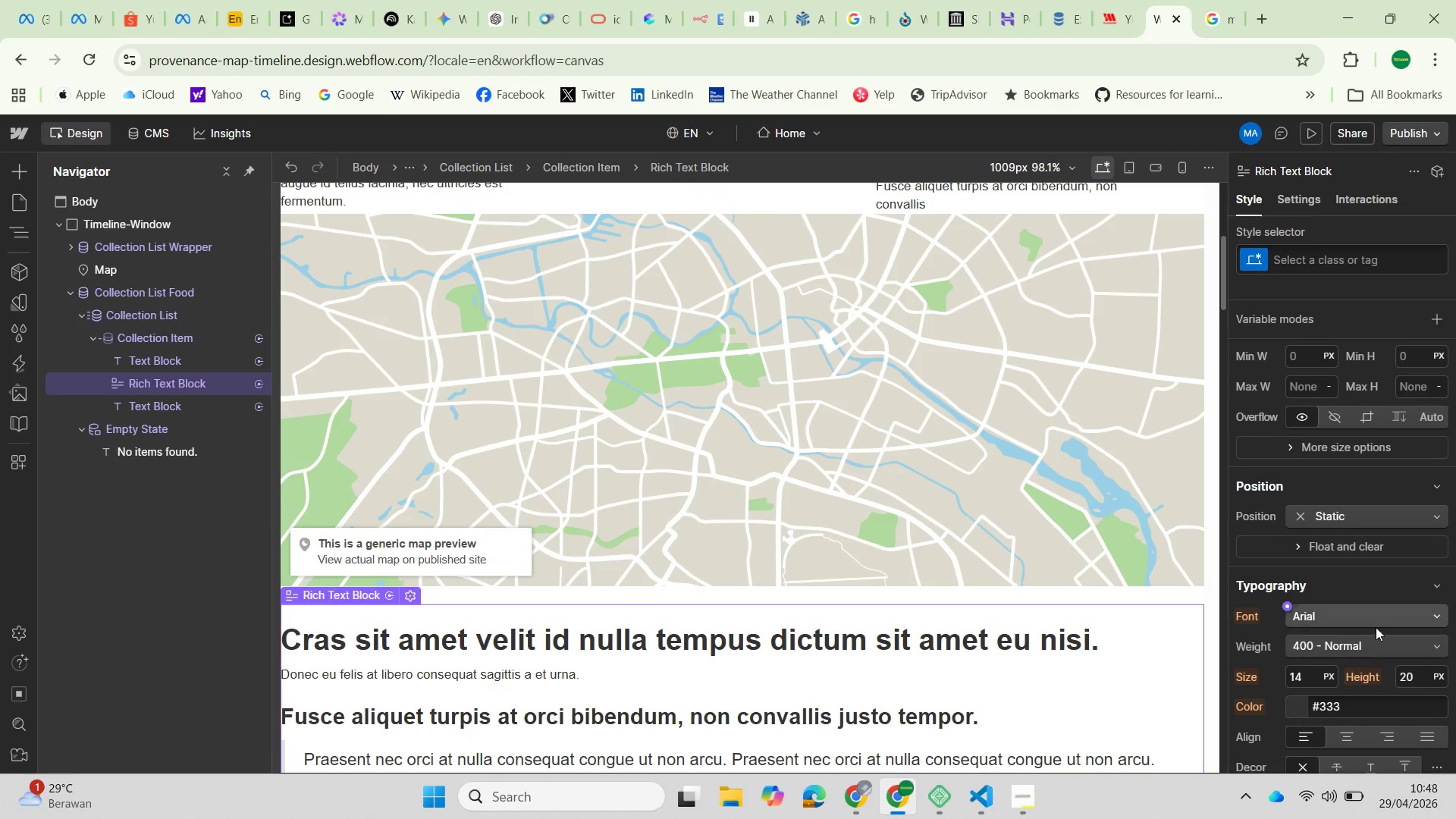 
mouse_move([1382, 624])
 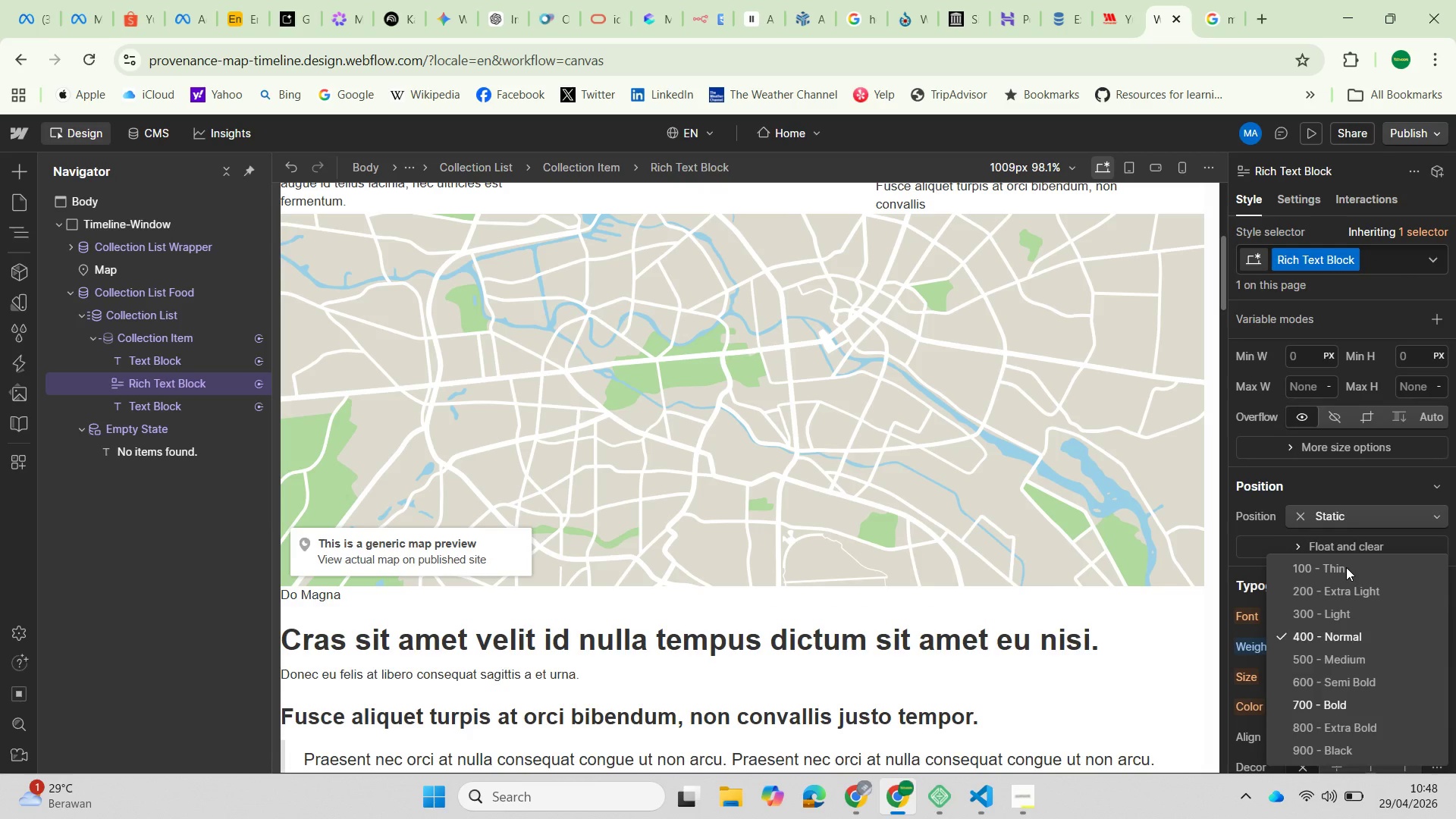 
left_click([1346, 567])
 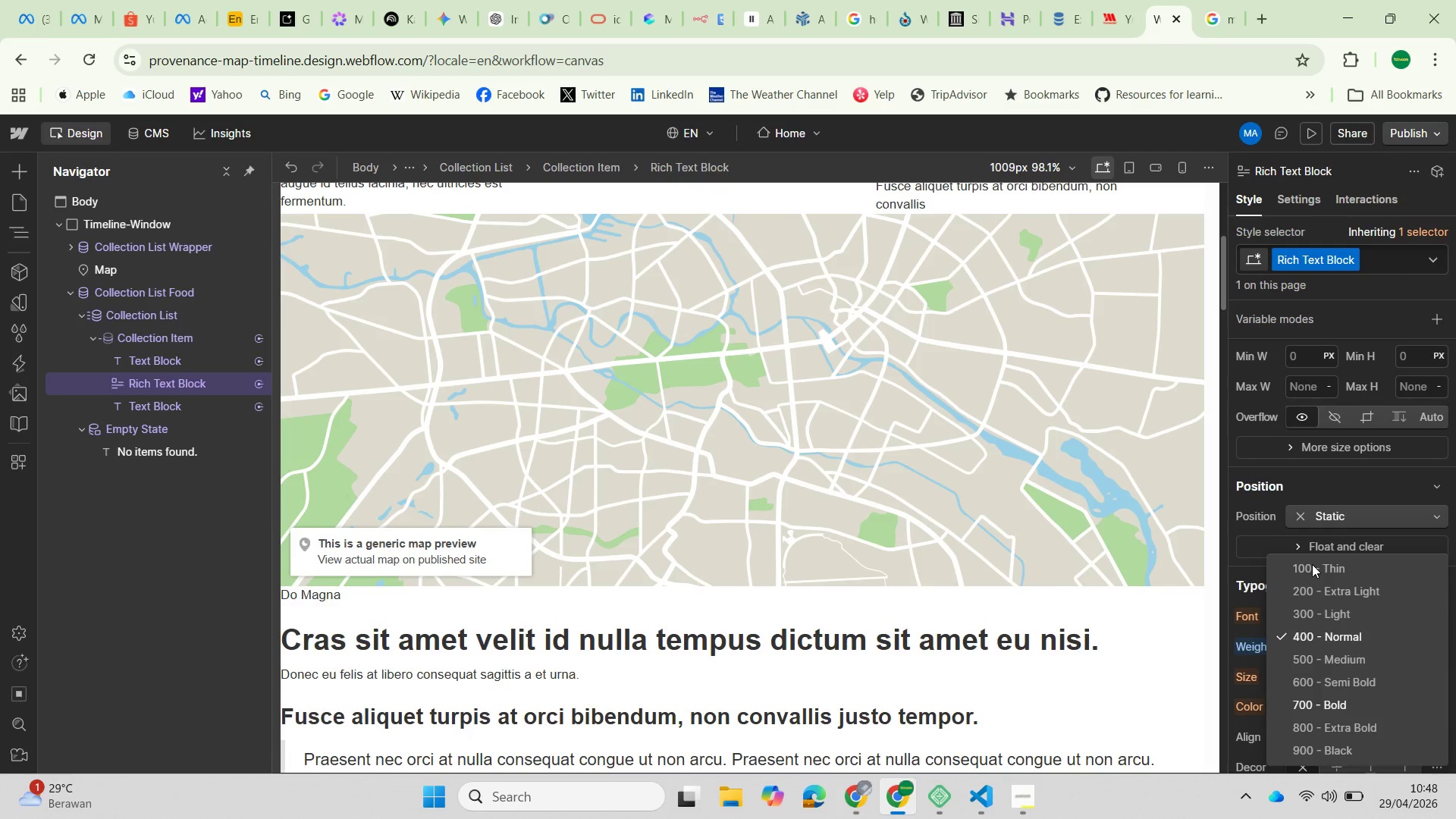 
left_click([1301, 568])
 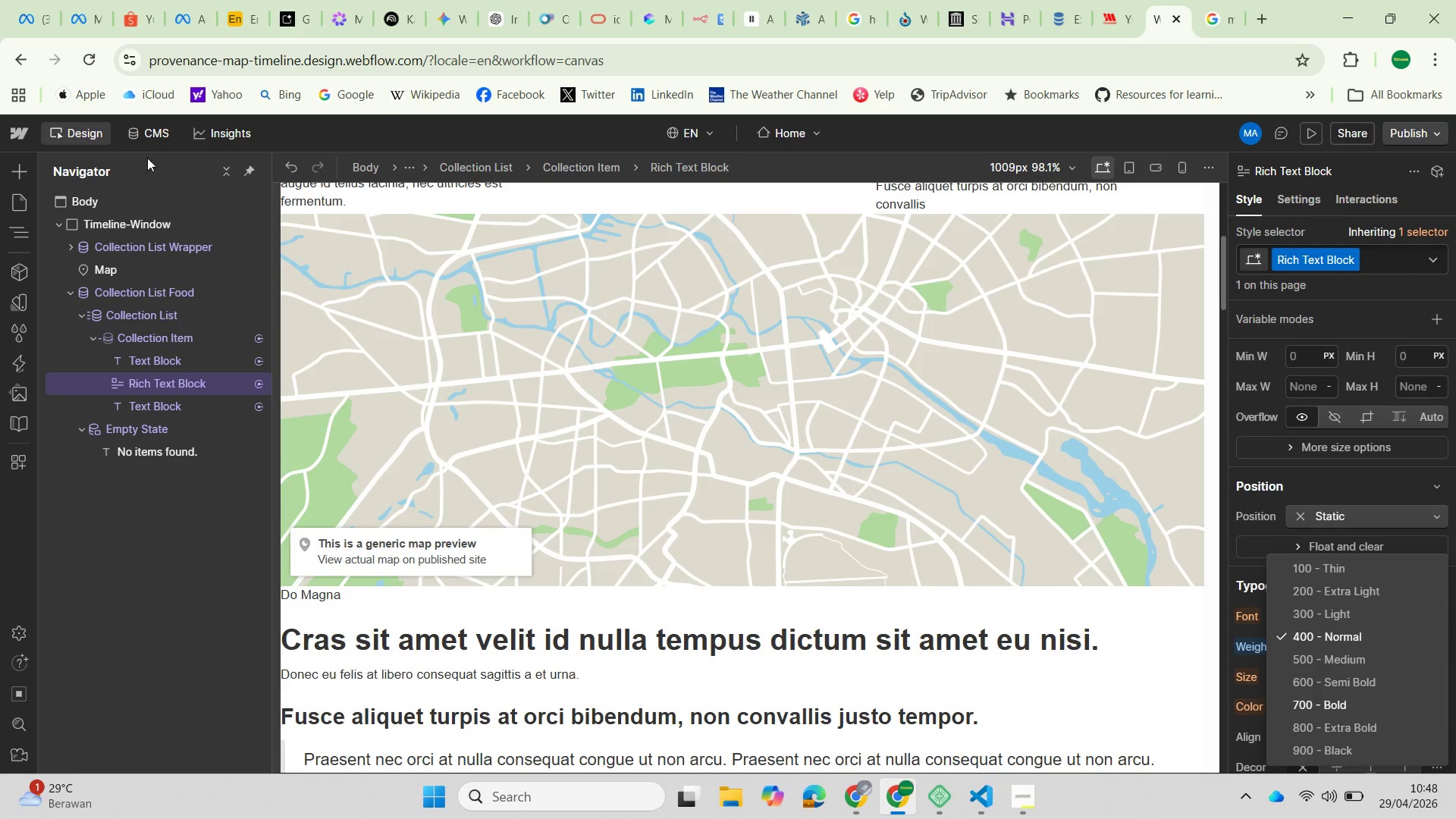 
left_click([143, 134])
 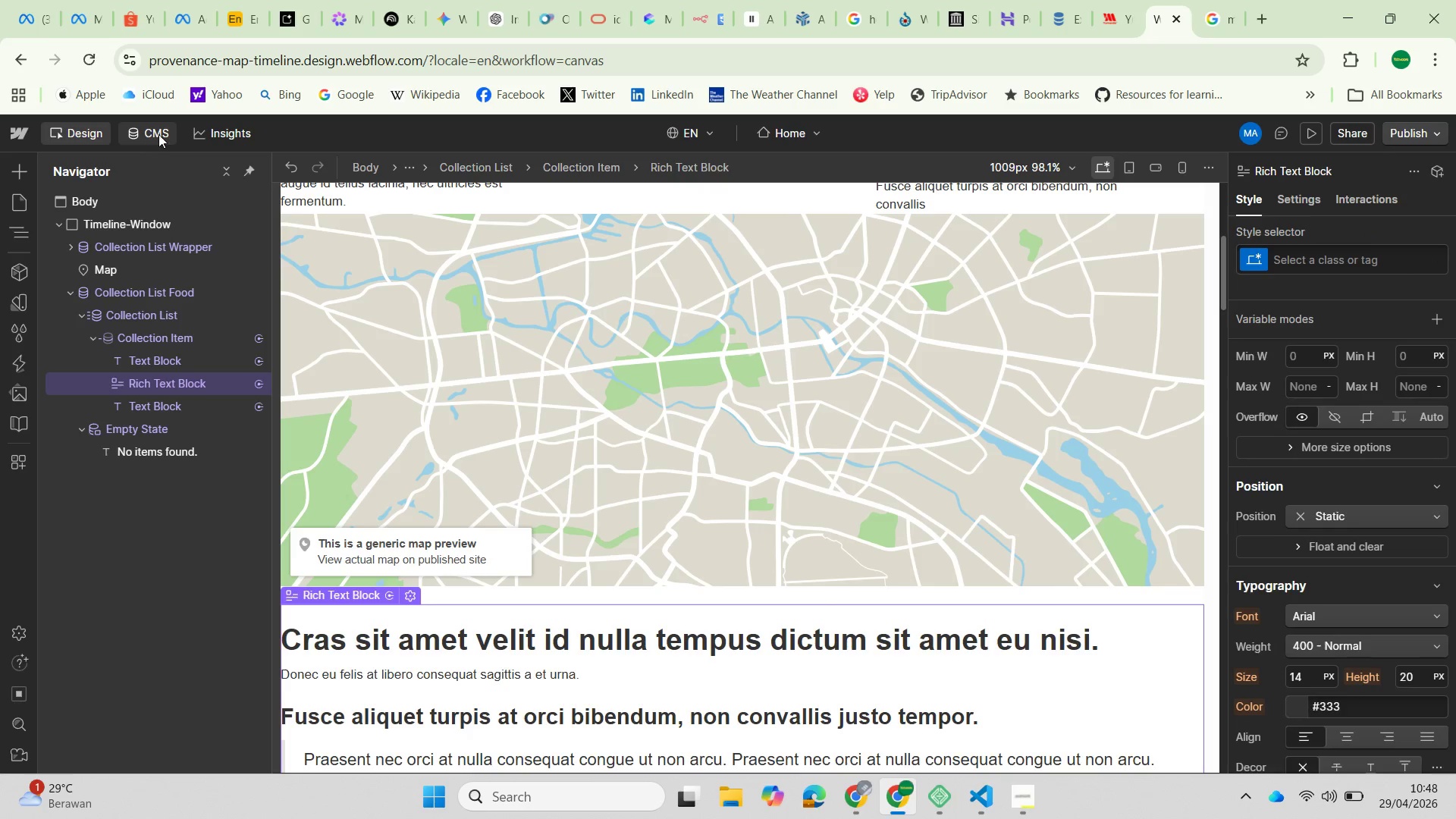 
left_click([158, 130])
 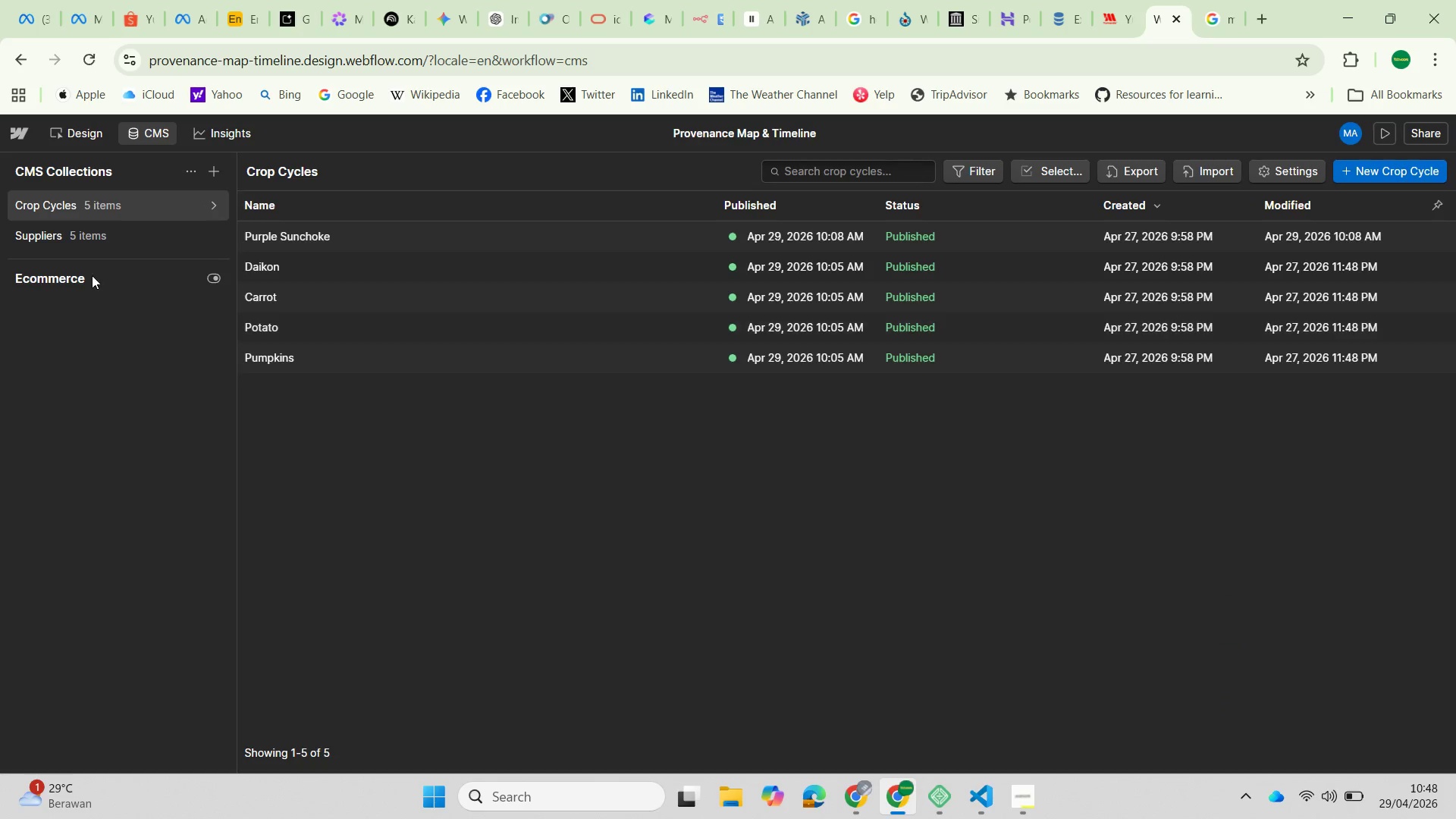 
left_click([69, 235])
 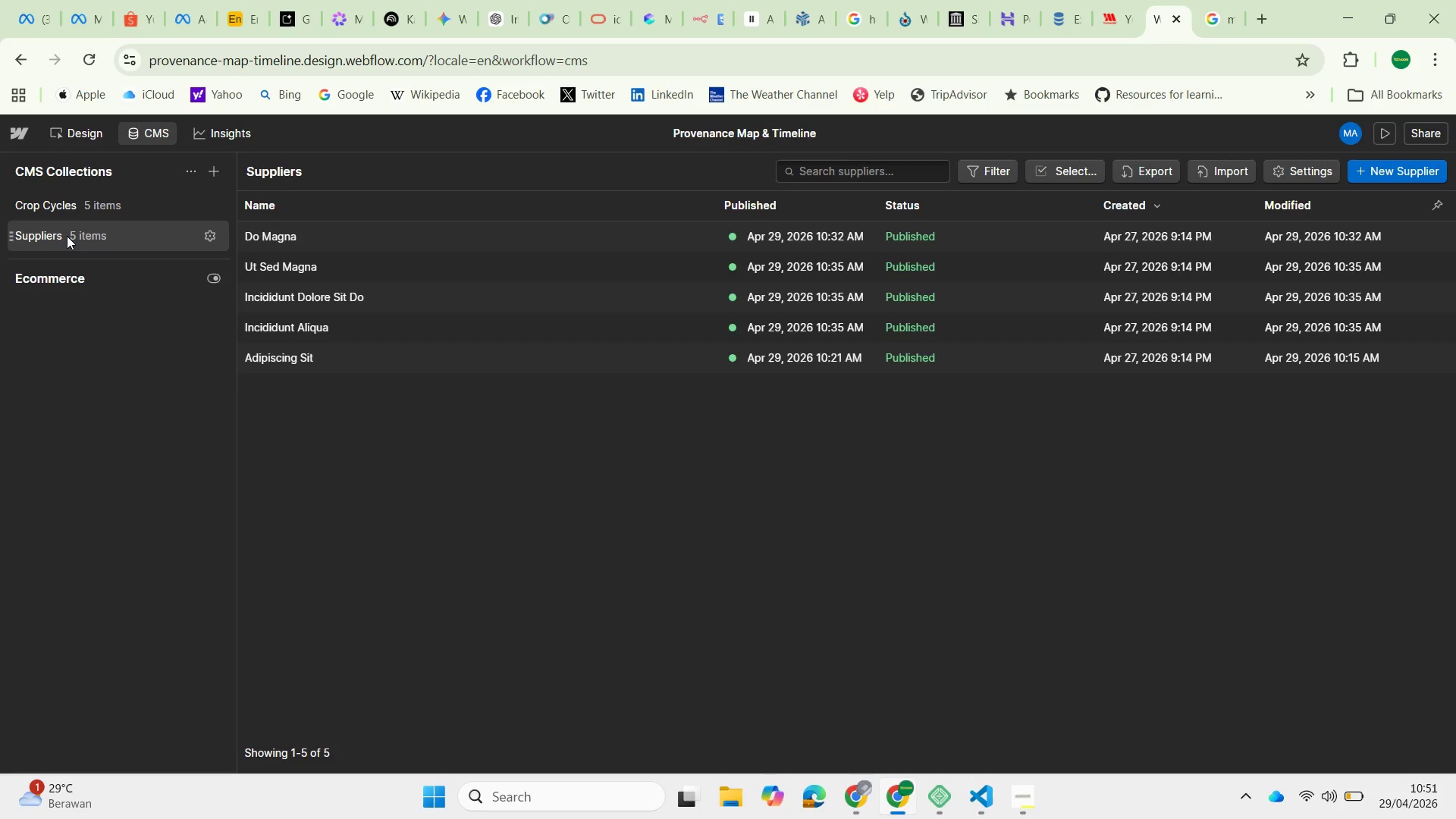 
wait(166.2)
 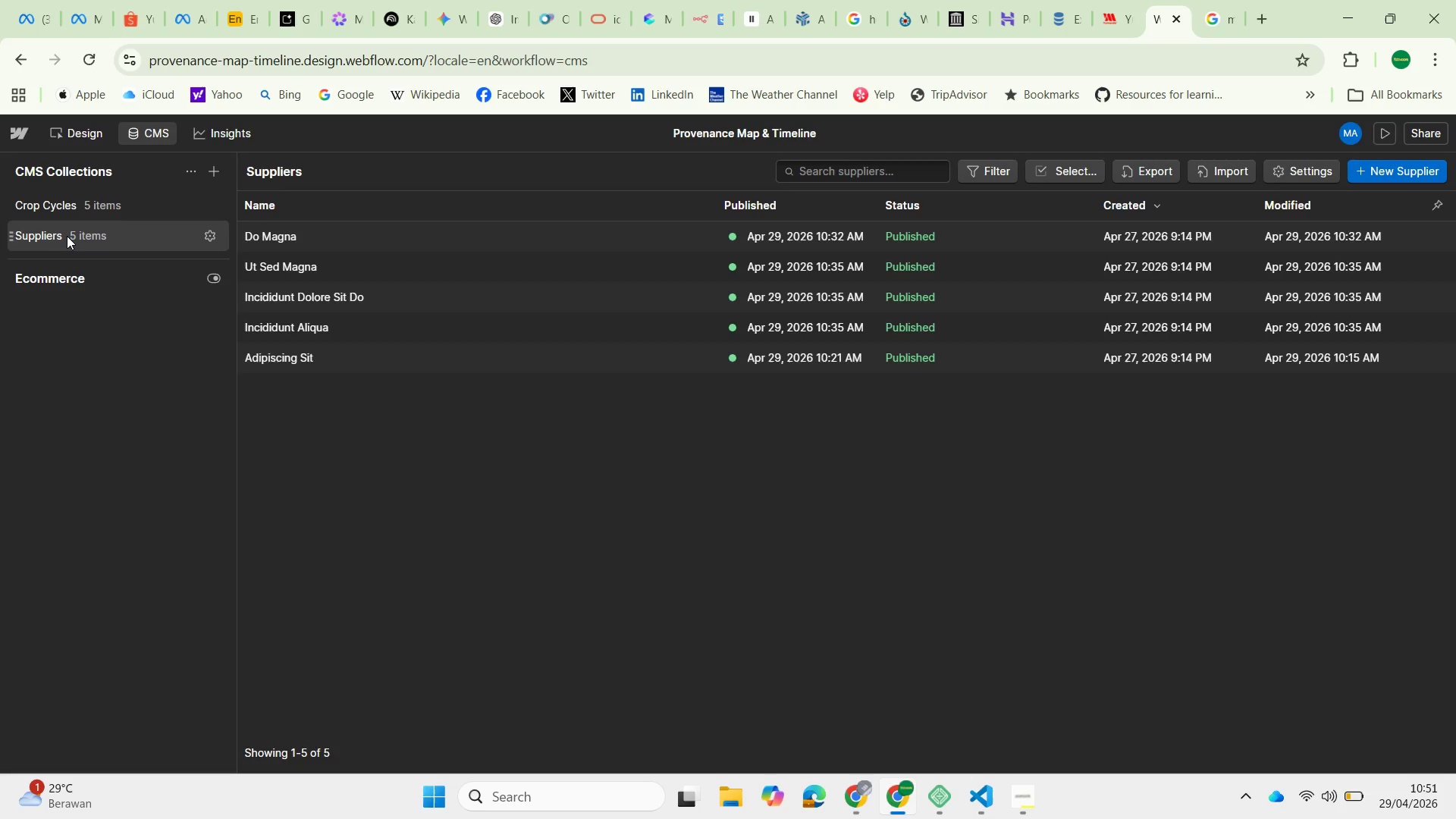 
mouse_move([339, 95])
 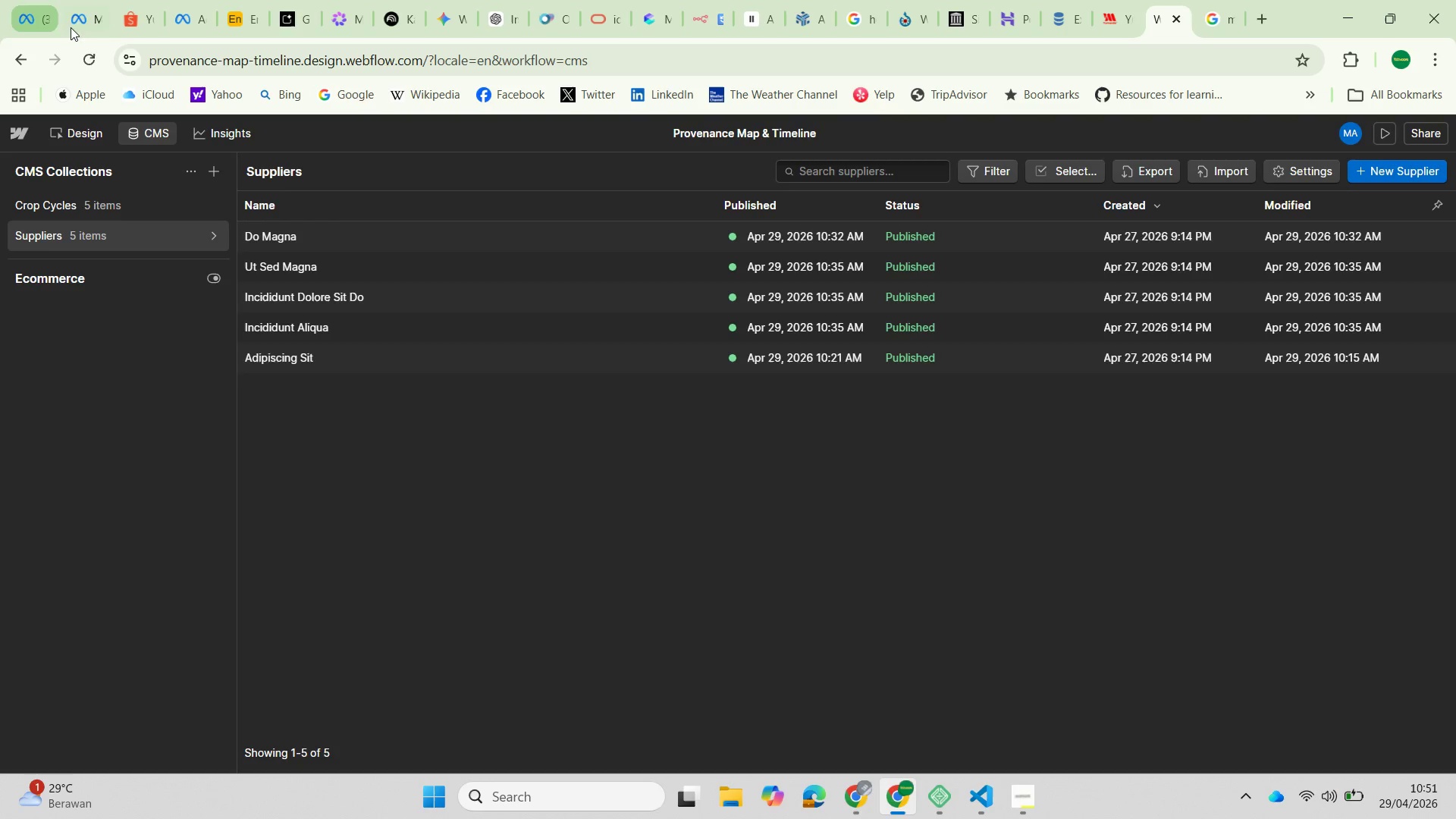 
left_click([138, 13])
 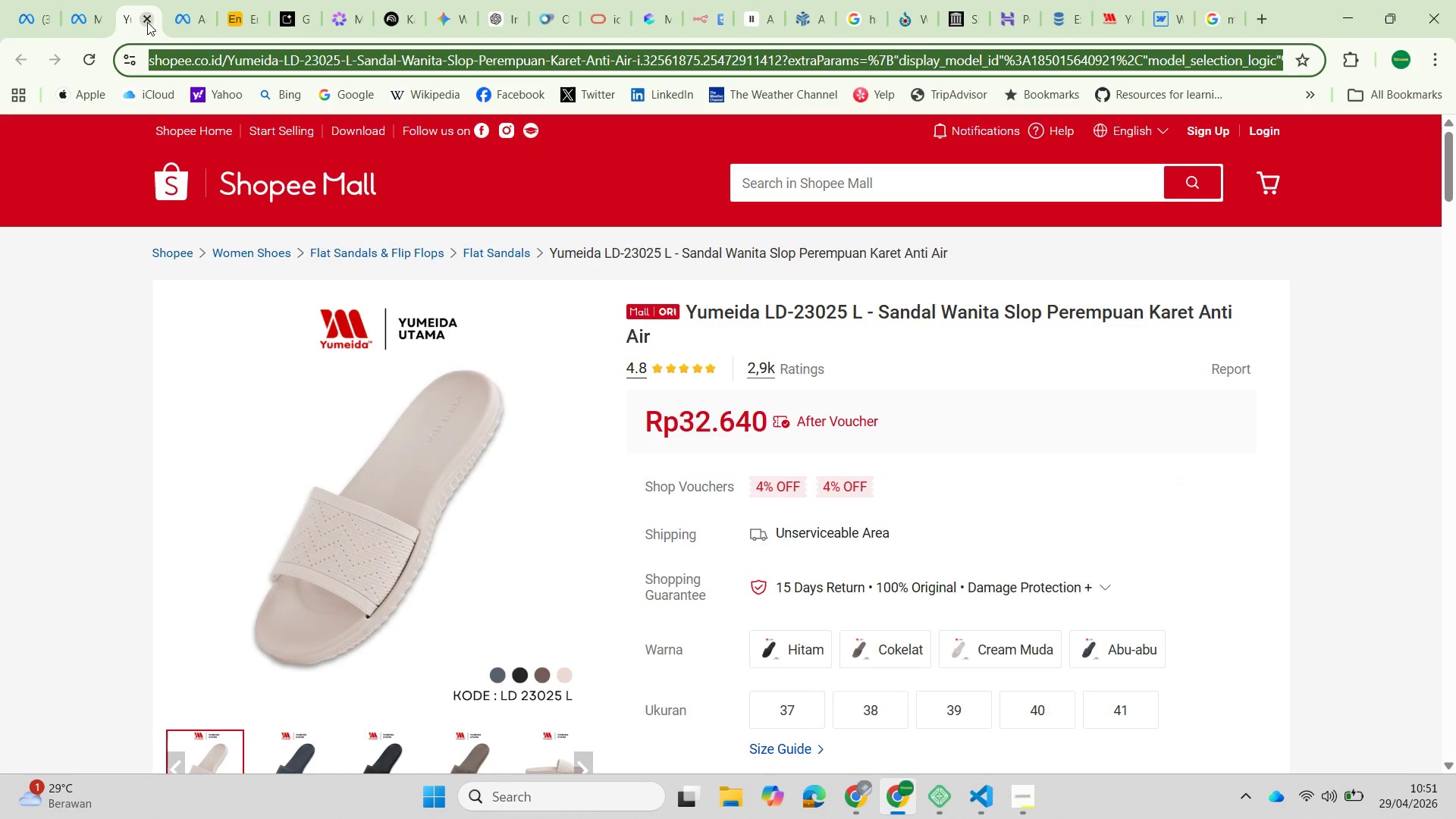 
left_click([147, 22])
 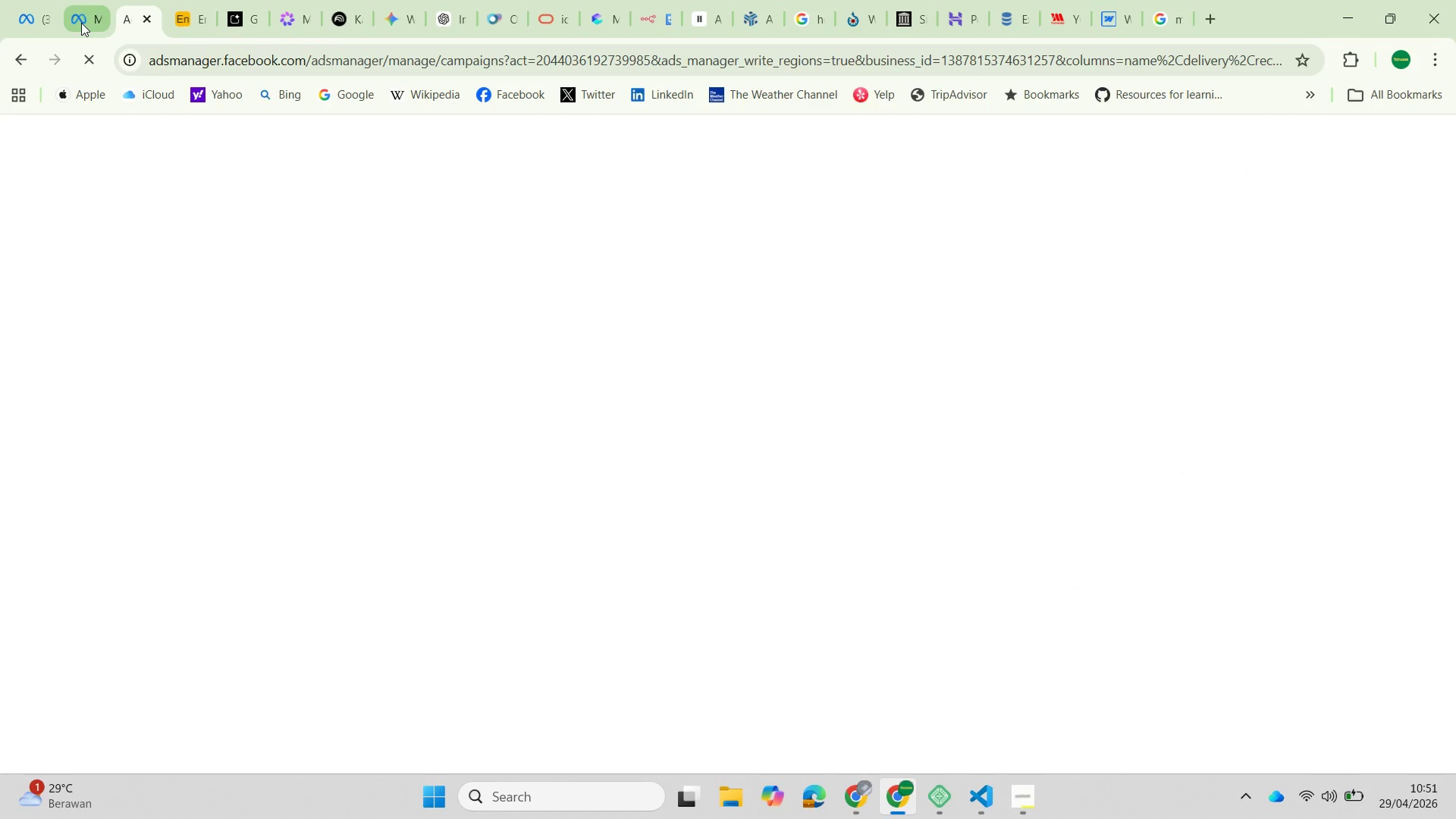 
left_click([81, 23])
 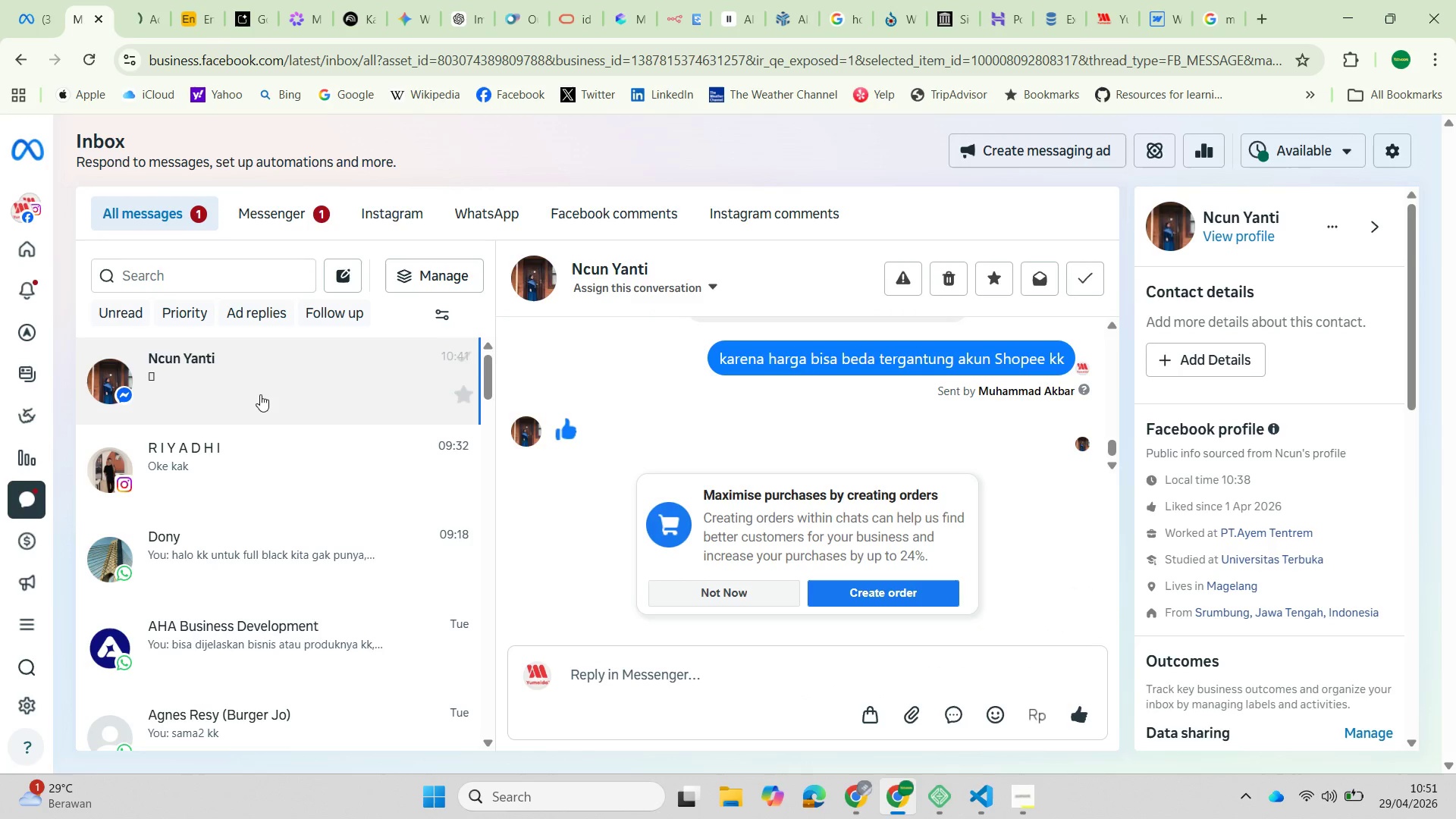 
left_click([252, 383])
 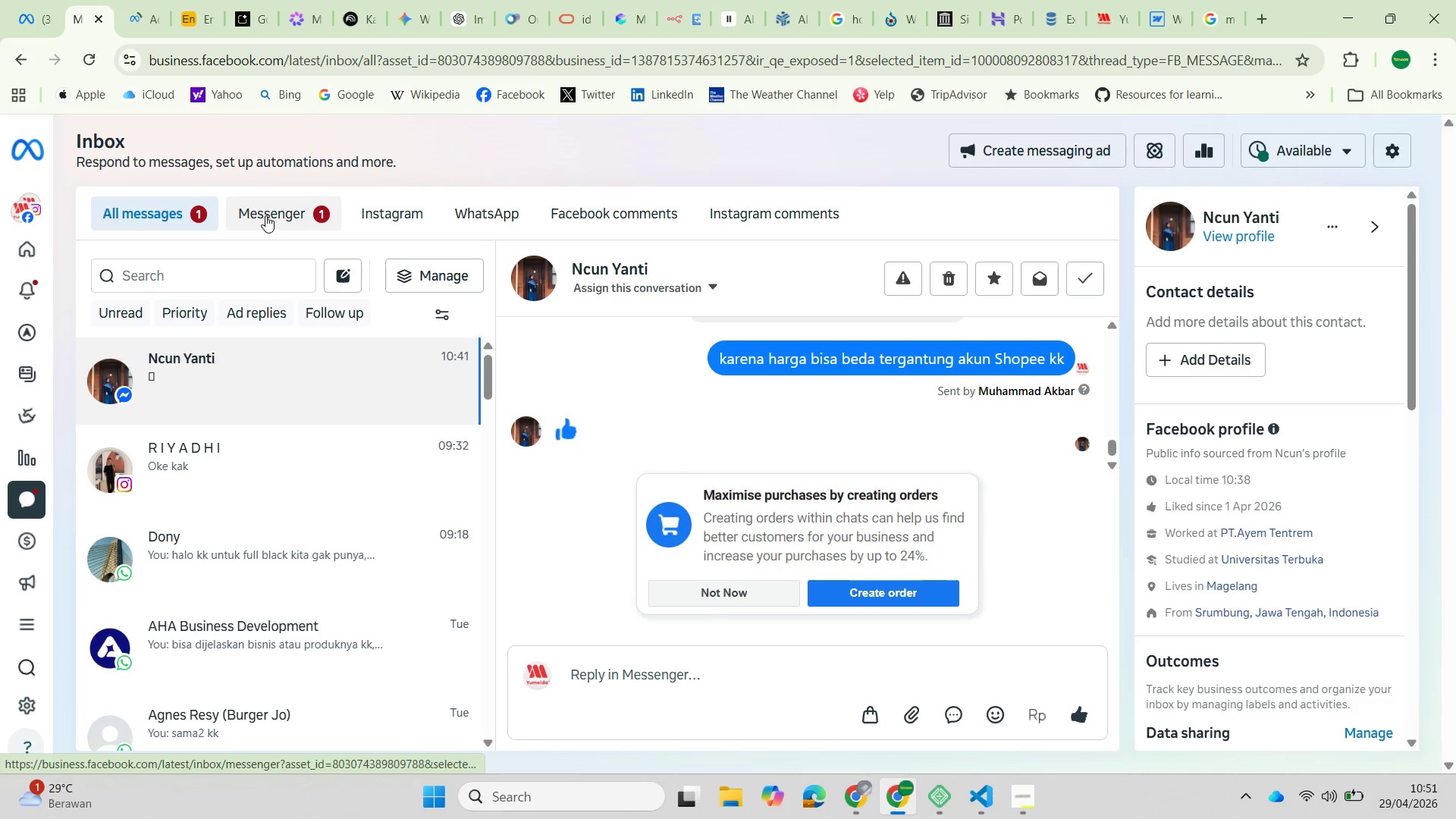 
left_click([87, 55])
 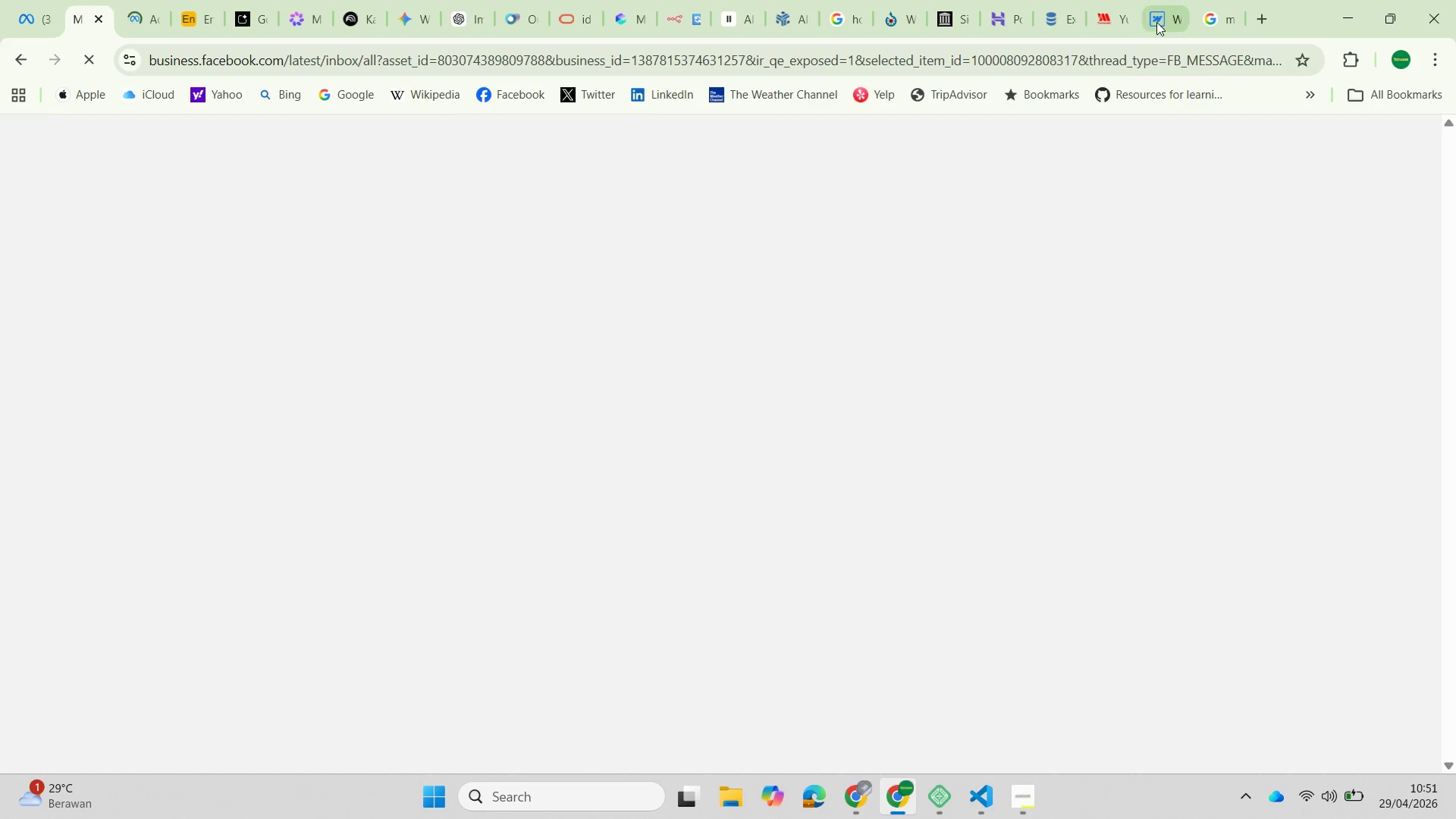 
left_click([1155, 17])
 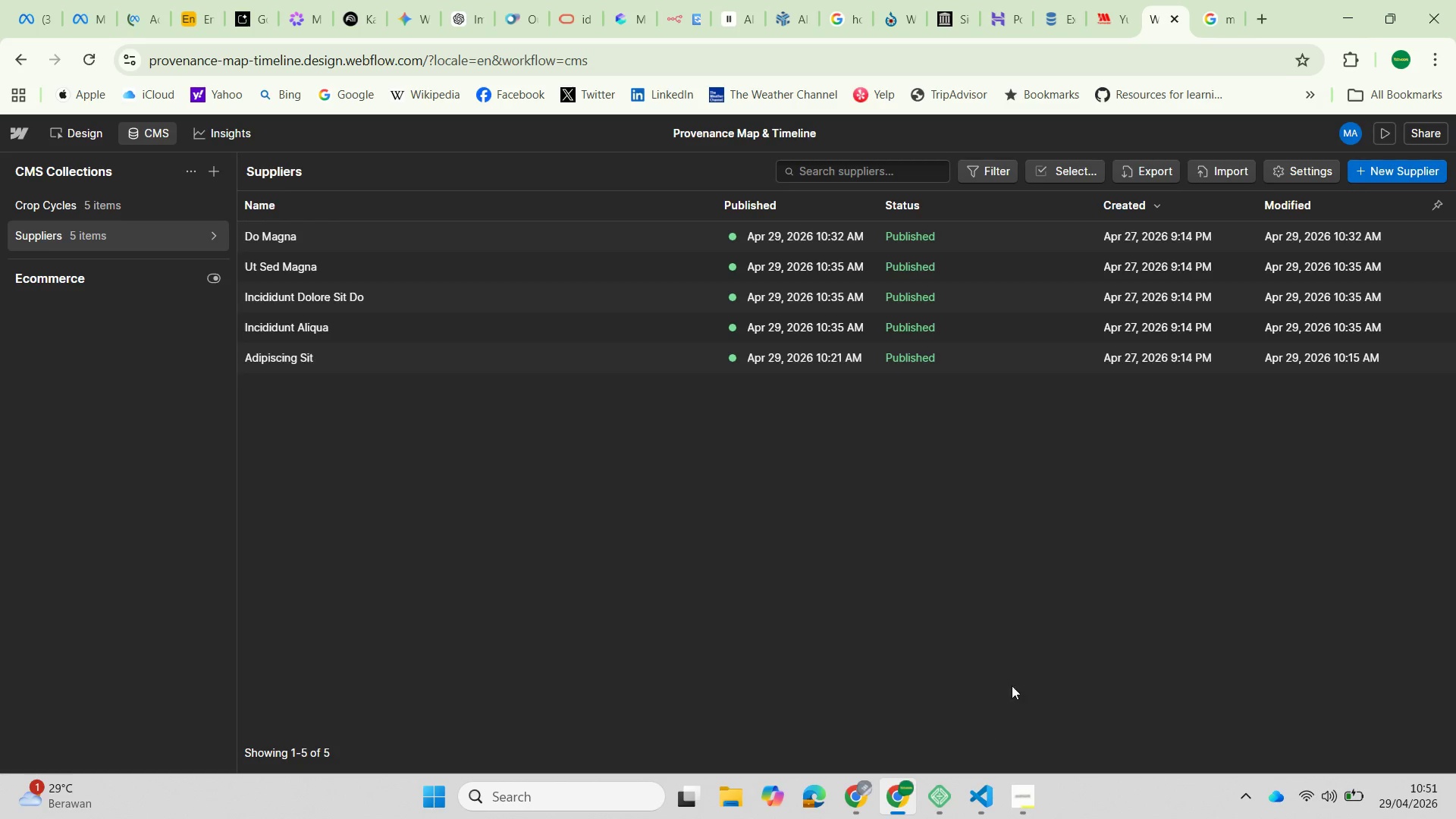 
left_click([1224, 24])
 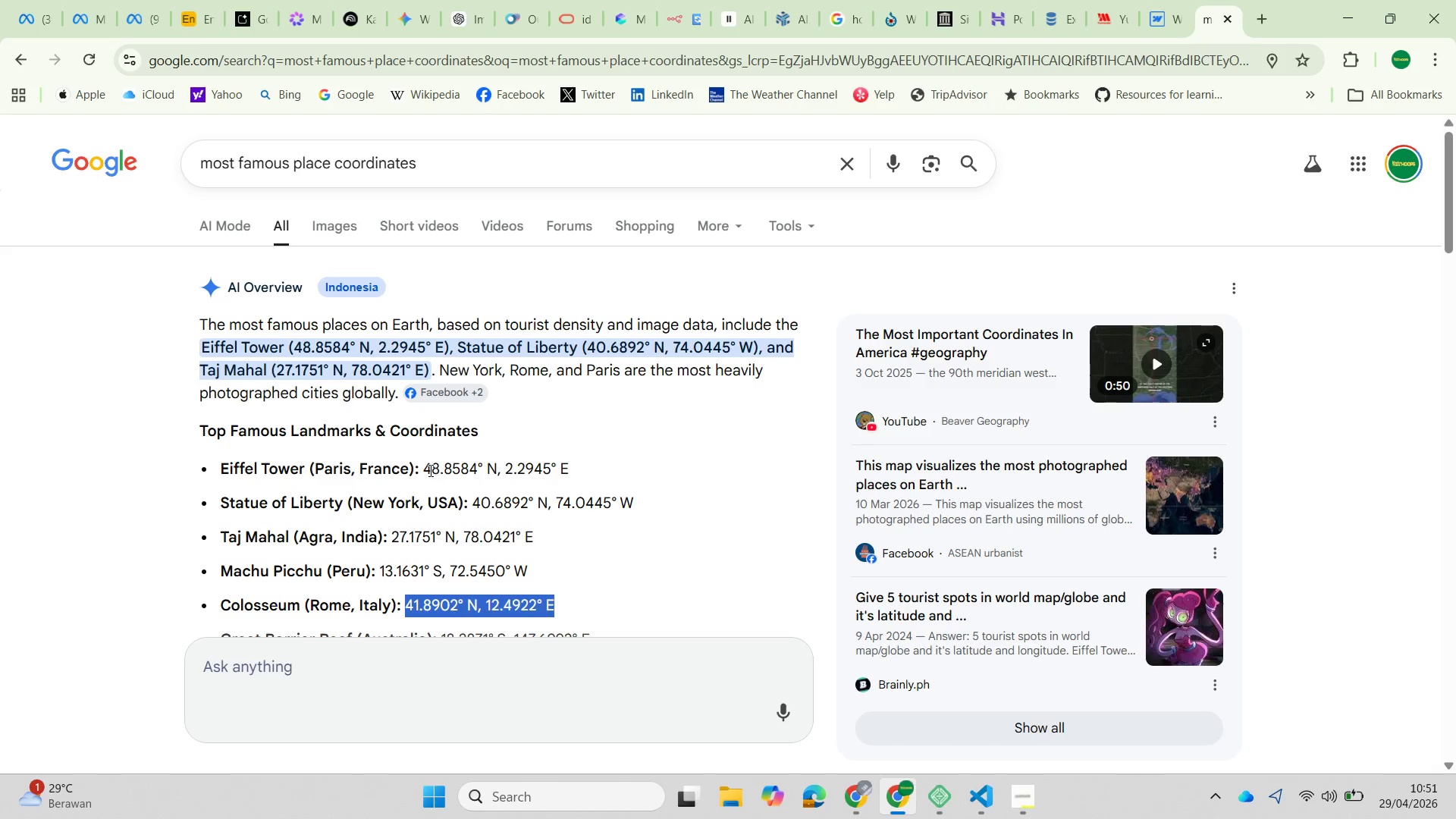 
left_click_drag(start_coordinate=[422, 467], to_coordinate=[571, 467])
 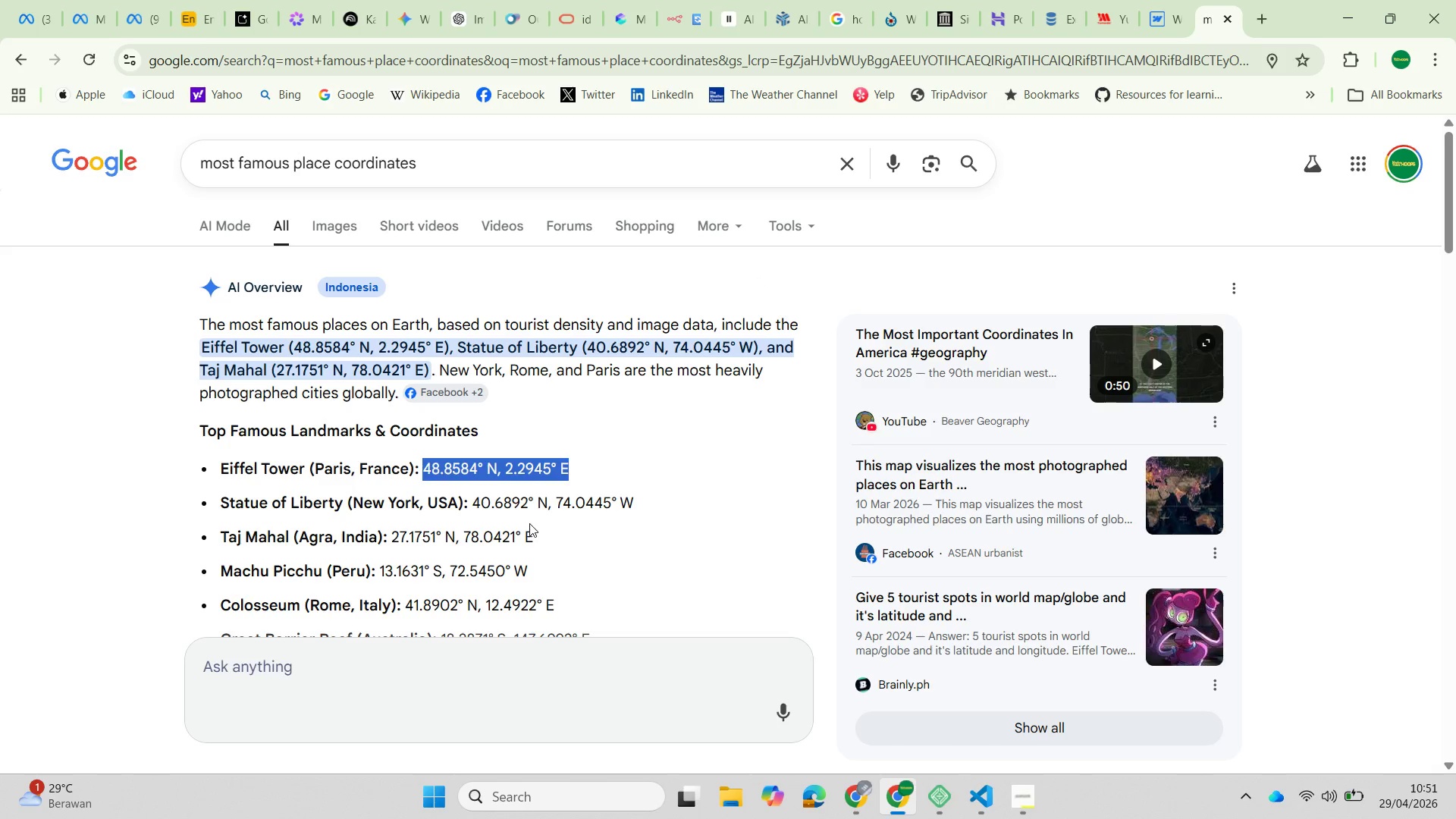 
key(Control+C)
 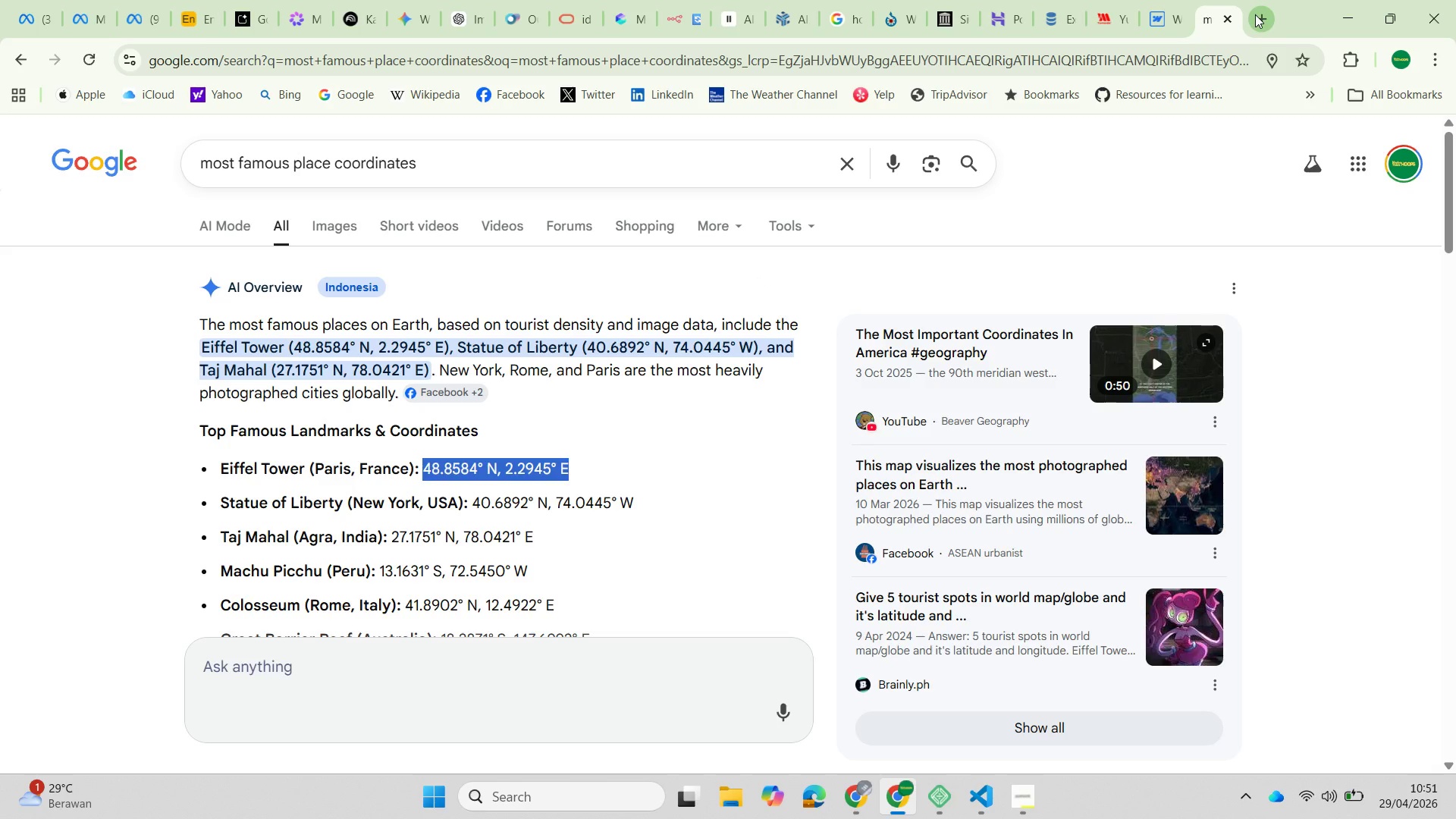 
left_click([1255, 14])
 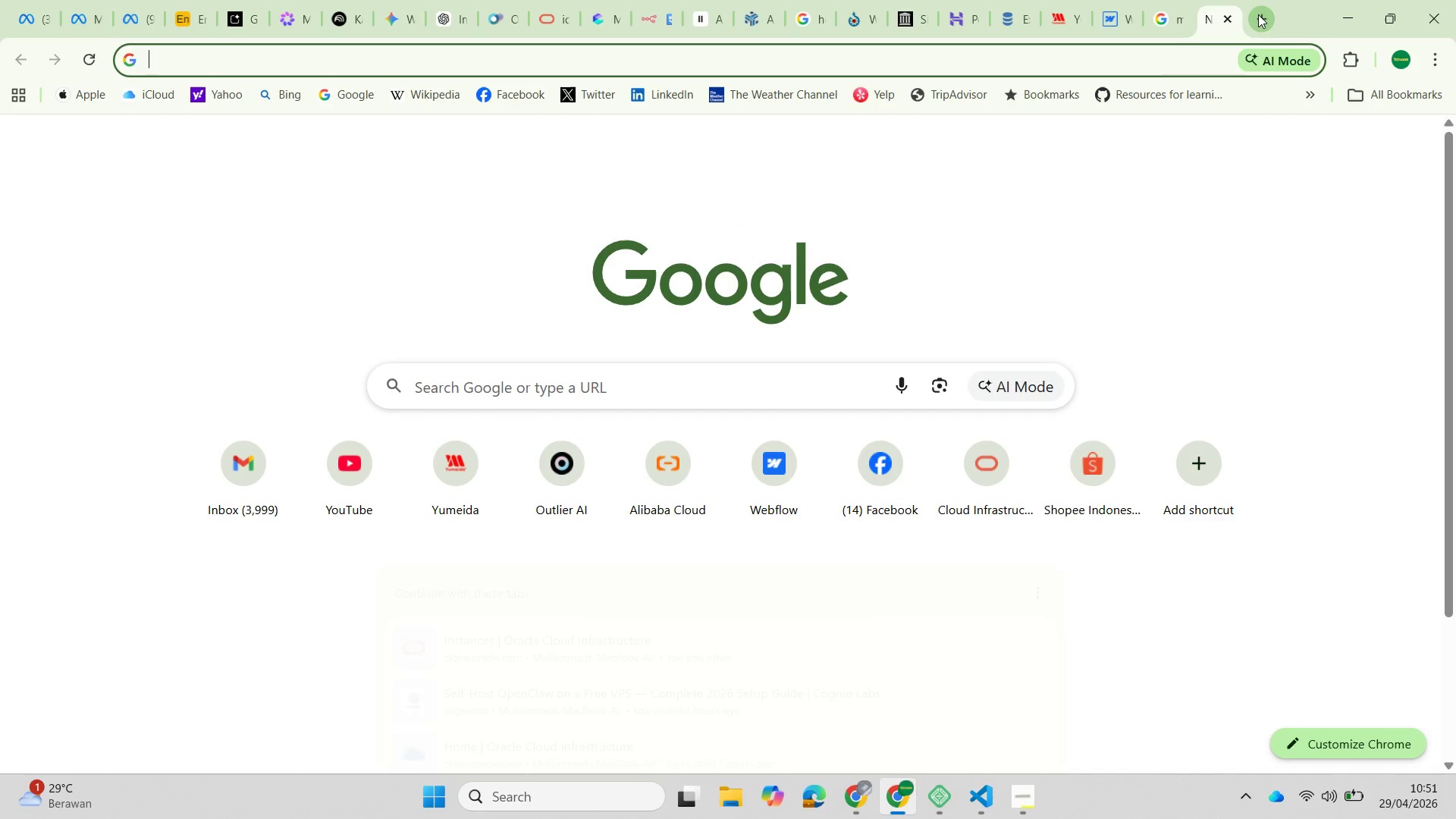 
key(Control+V)
 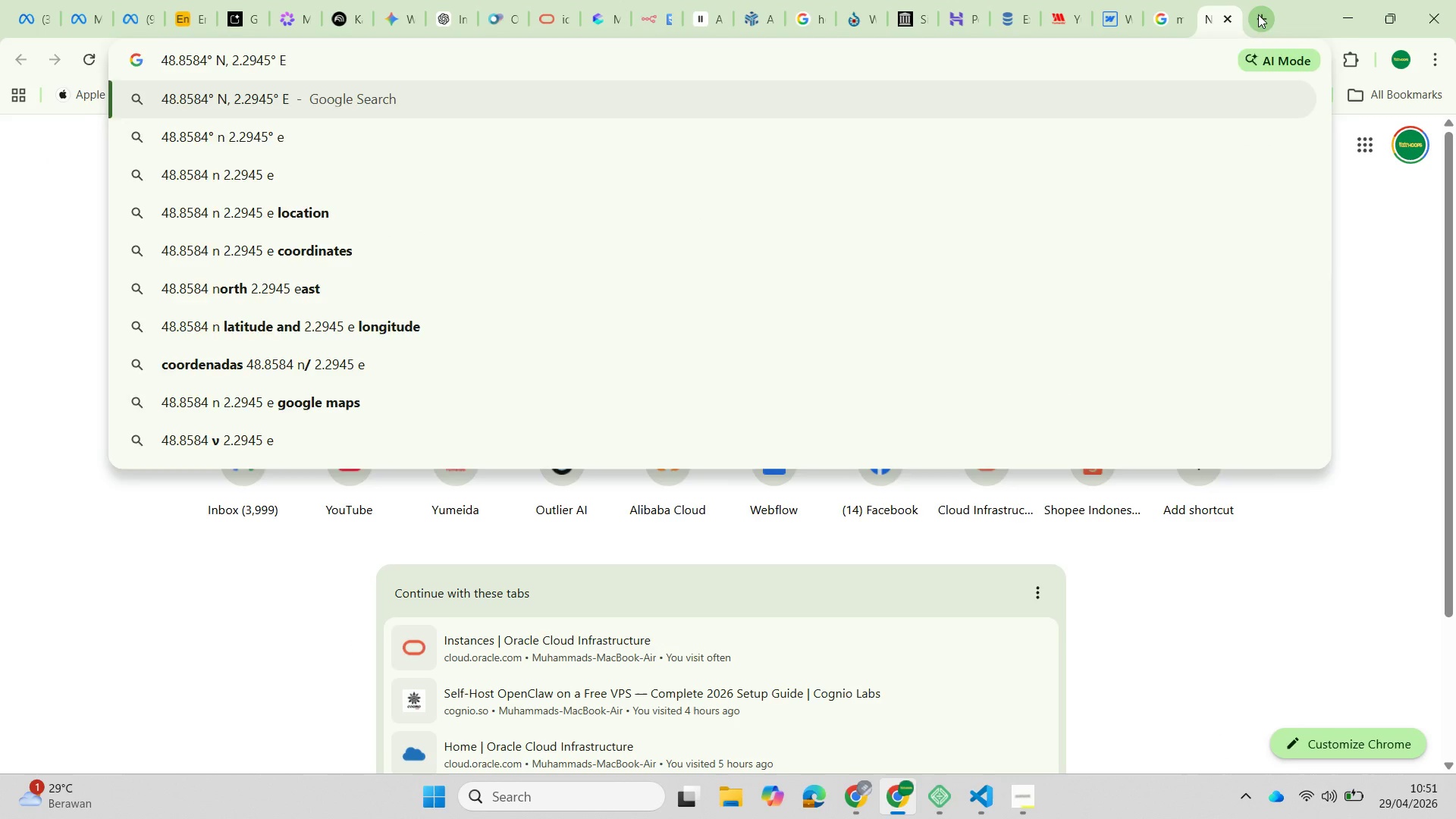 
key(Enter)
 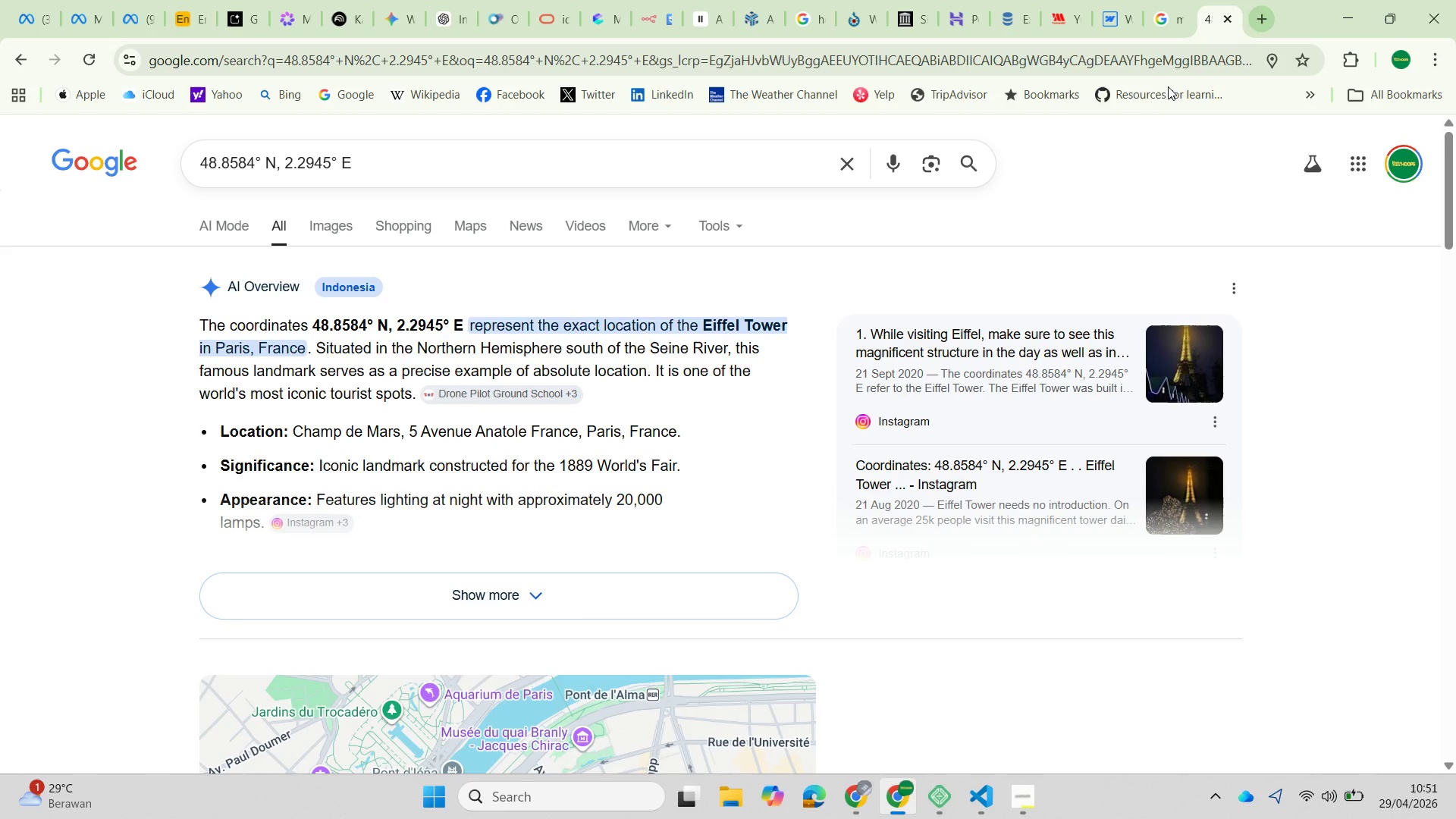 
scroll: coordinate [927, 166], scroll_direction: down, amount: 5.0
 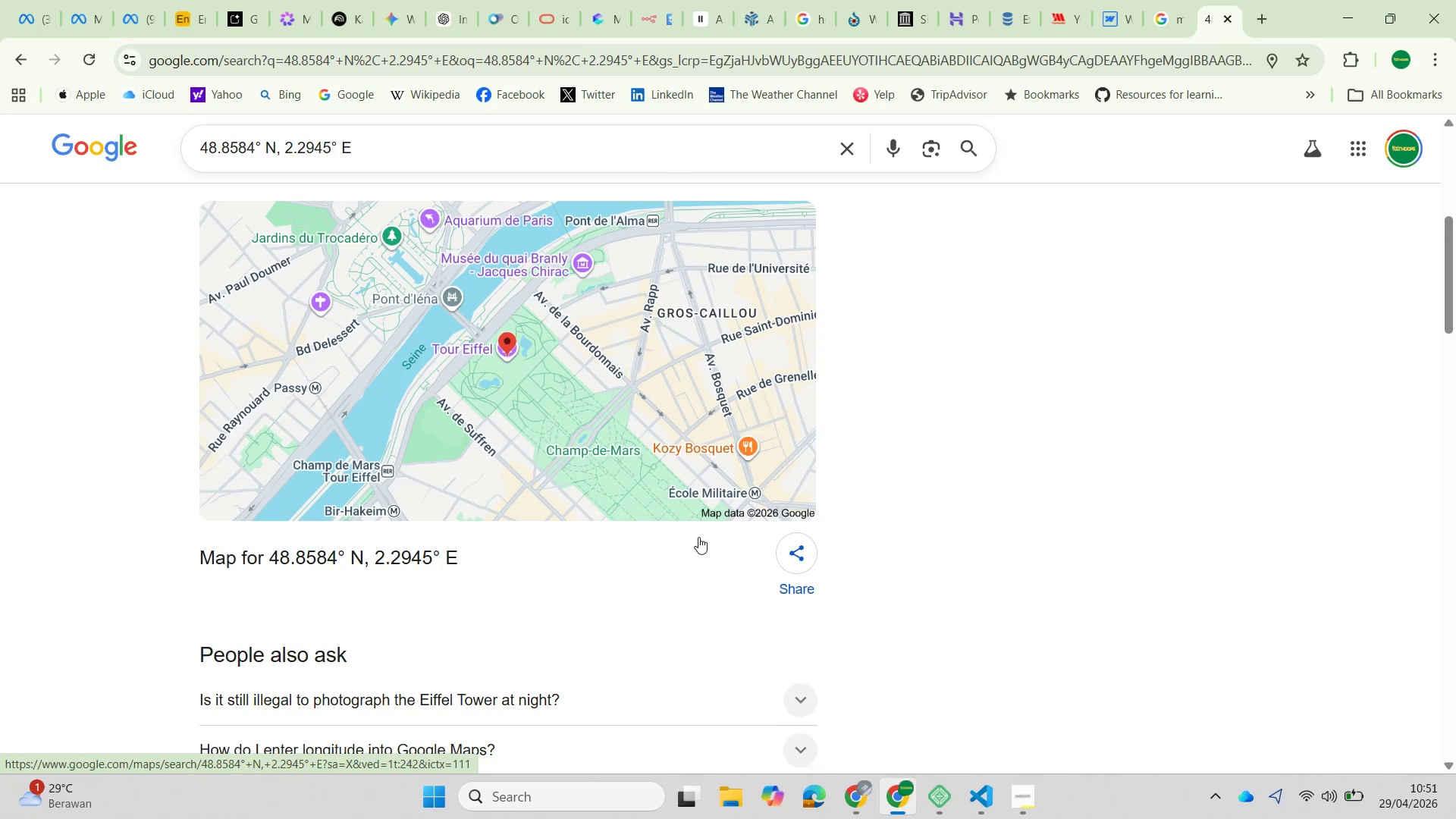 
left_click([796, 560])
 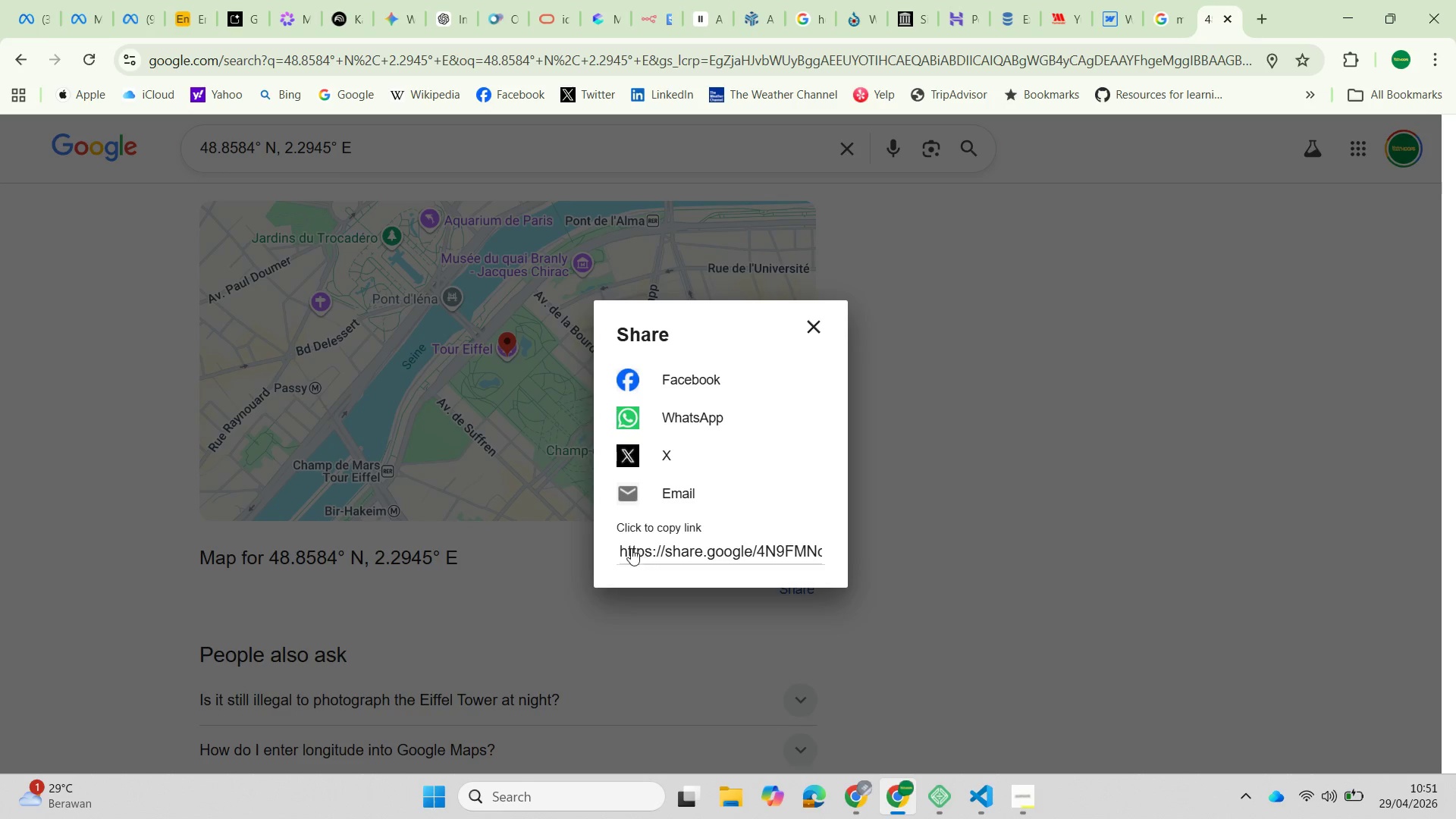 
left_click([652, 549])
 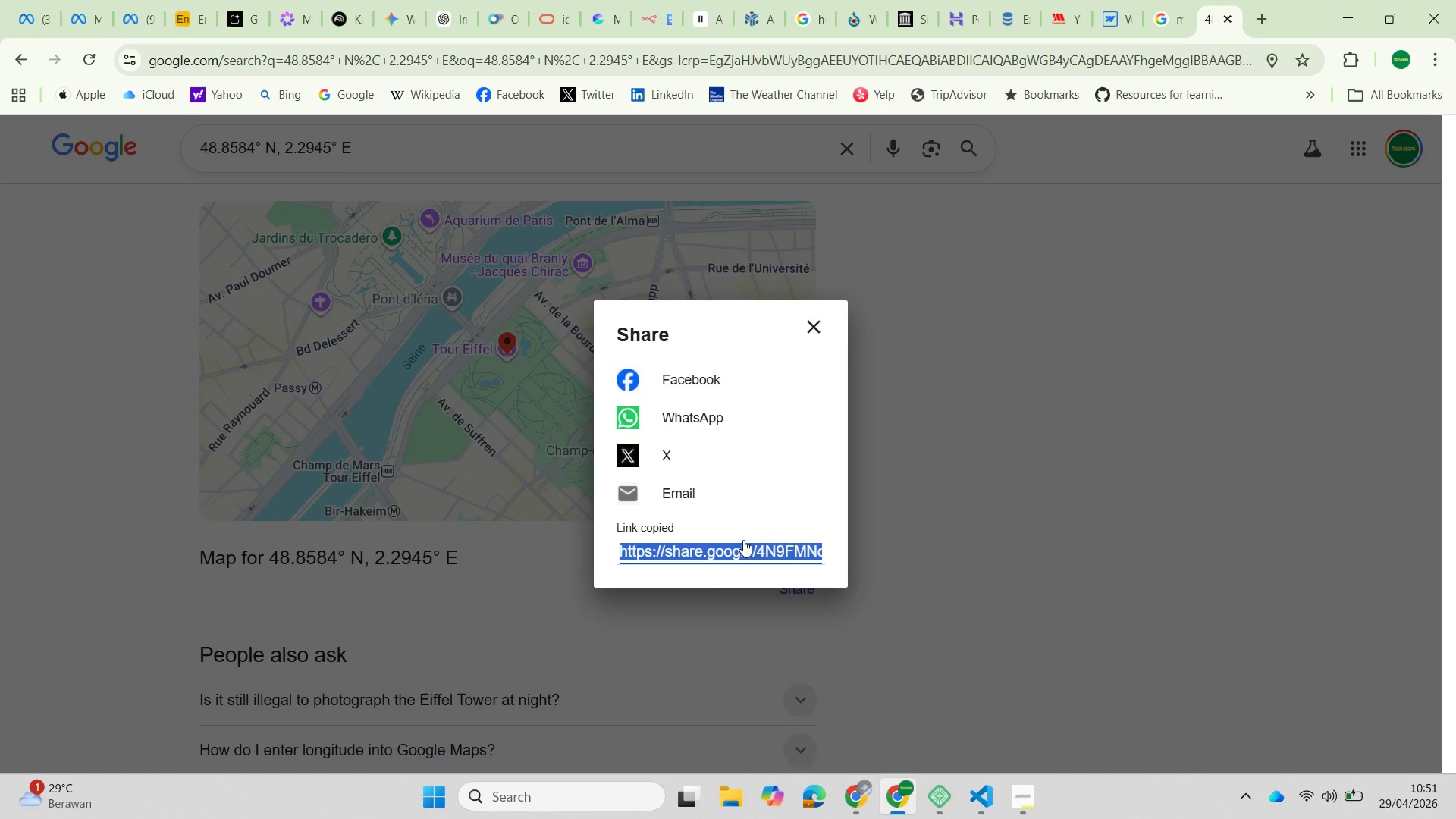 
right_click([740, 545])
 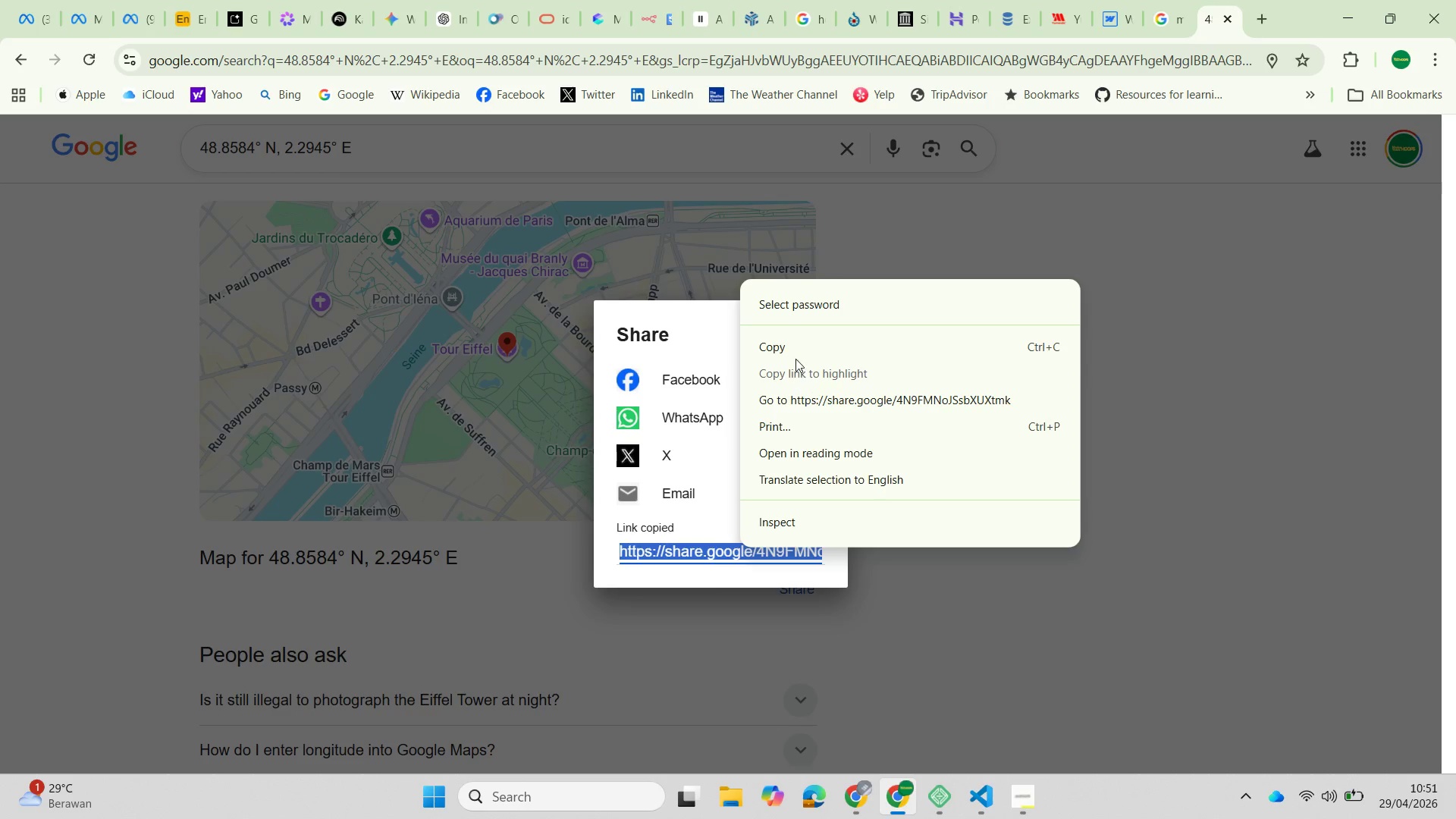 
left_click([794, 352])
 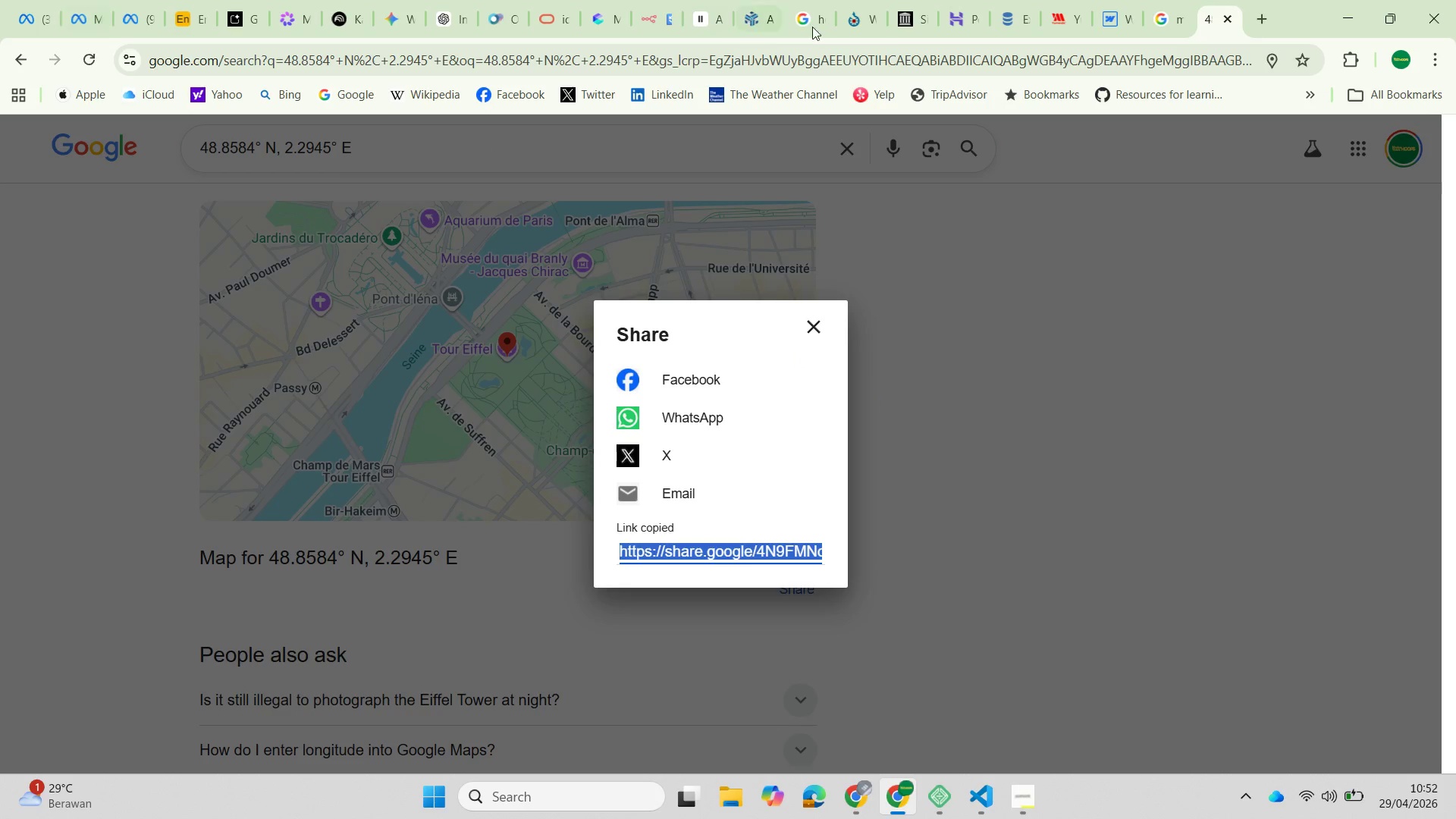 
left_click([1109, 14])
 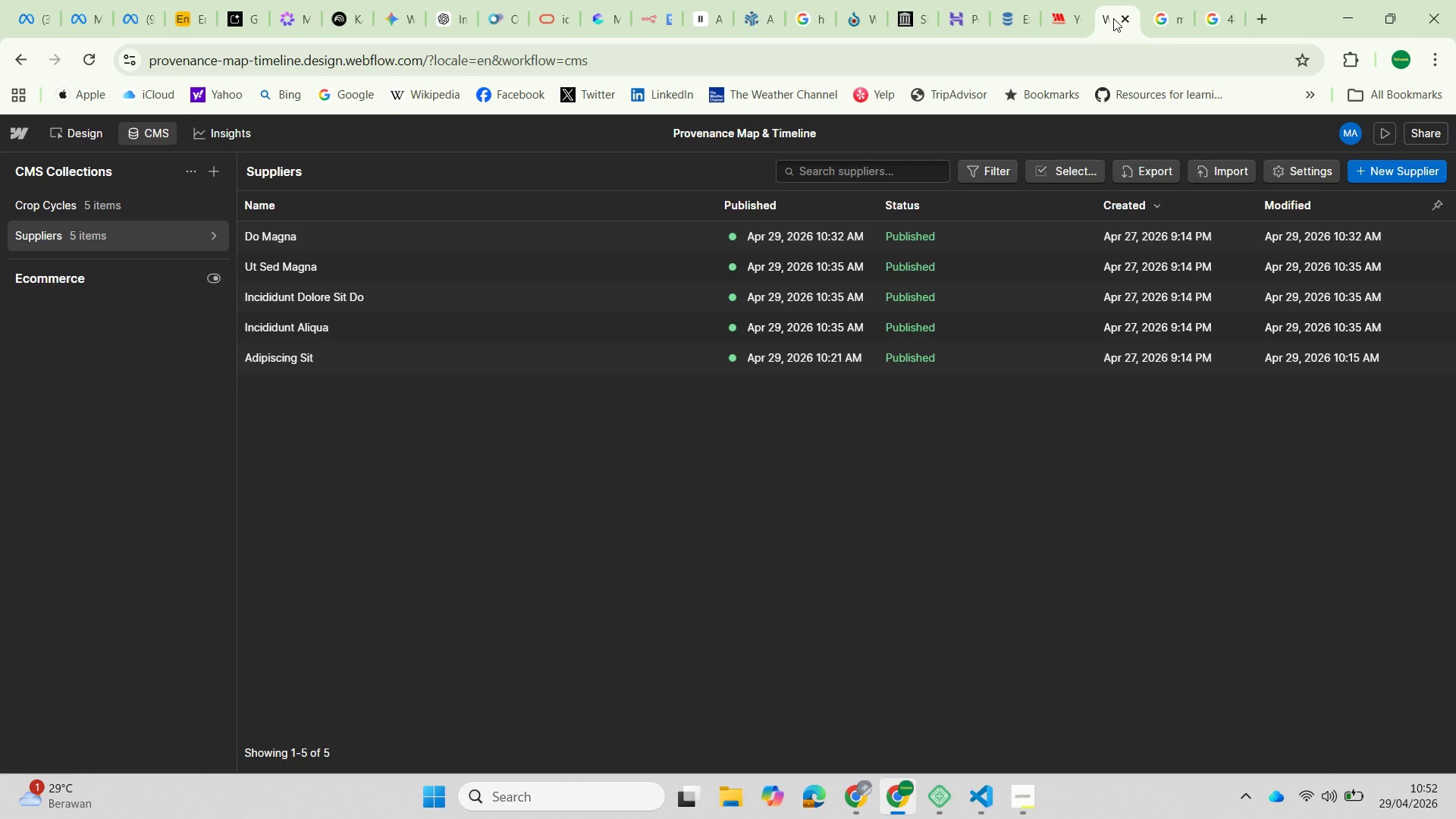 
wait(9.99)
 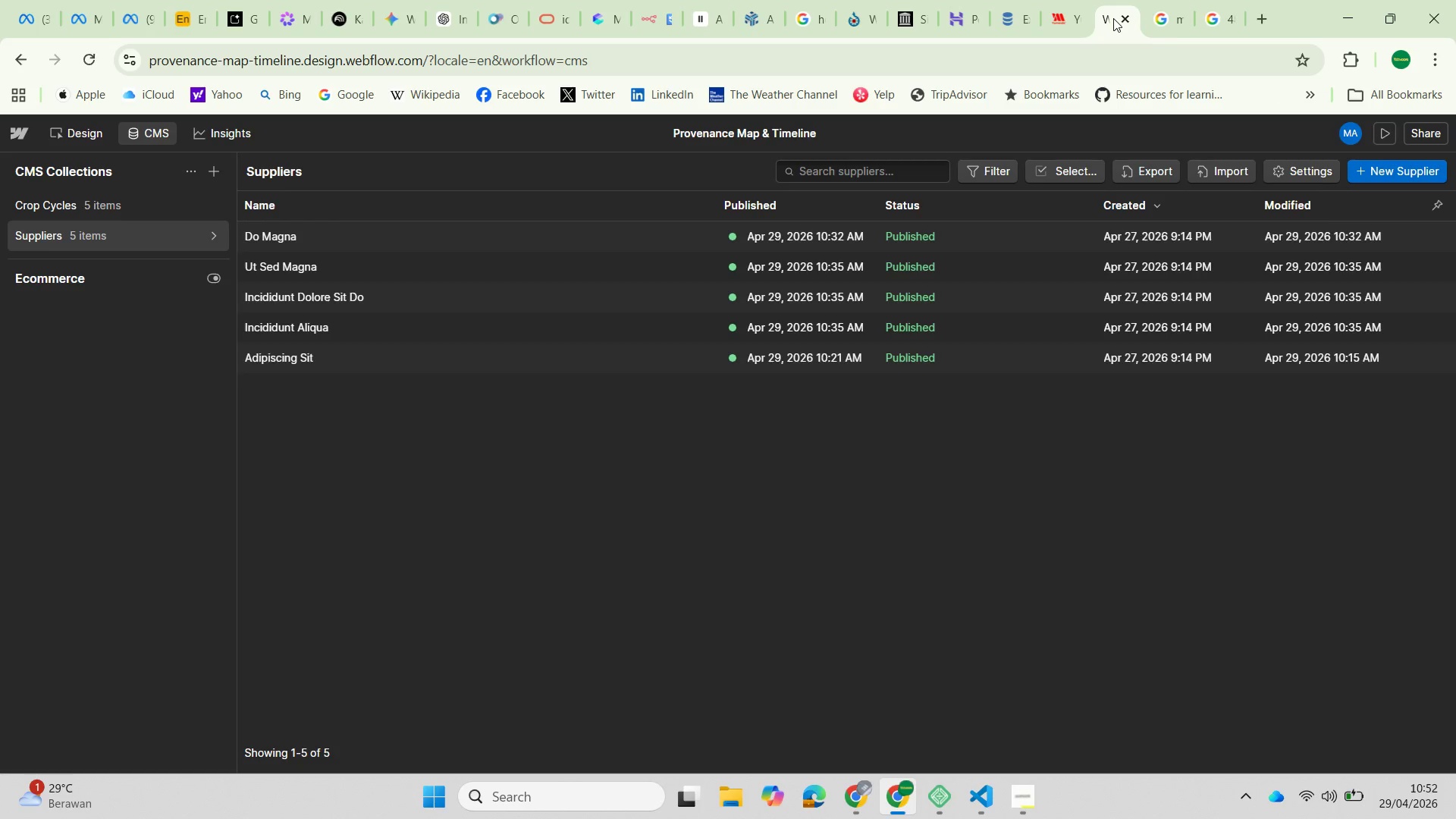 
left_click([332, 242])
 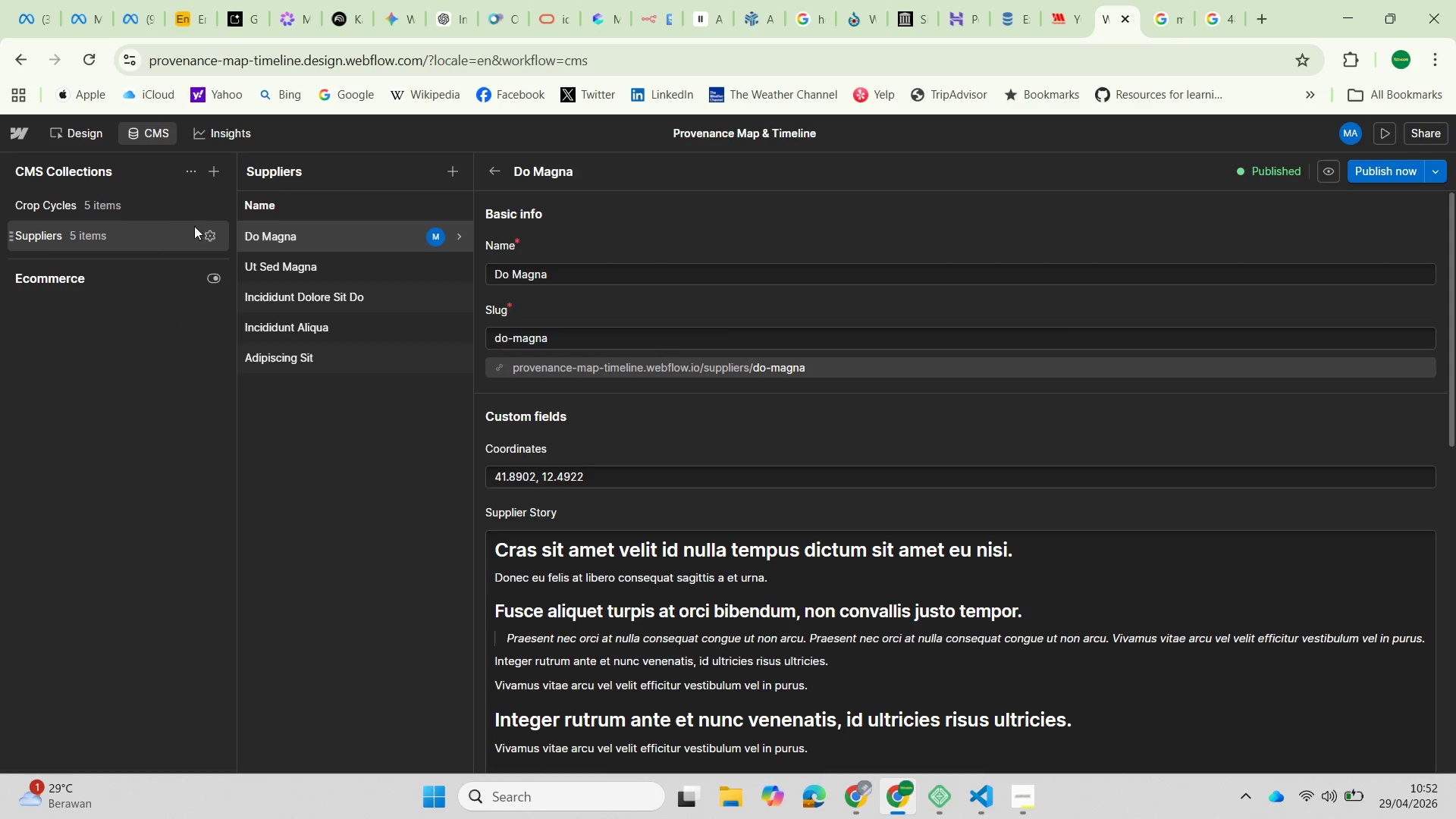 
left_click([206, 236])
 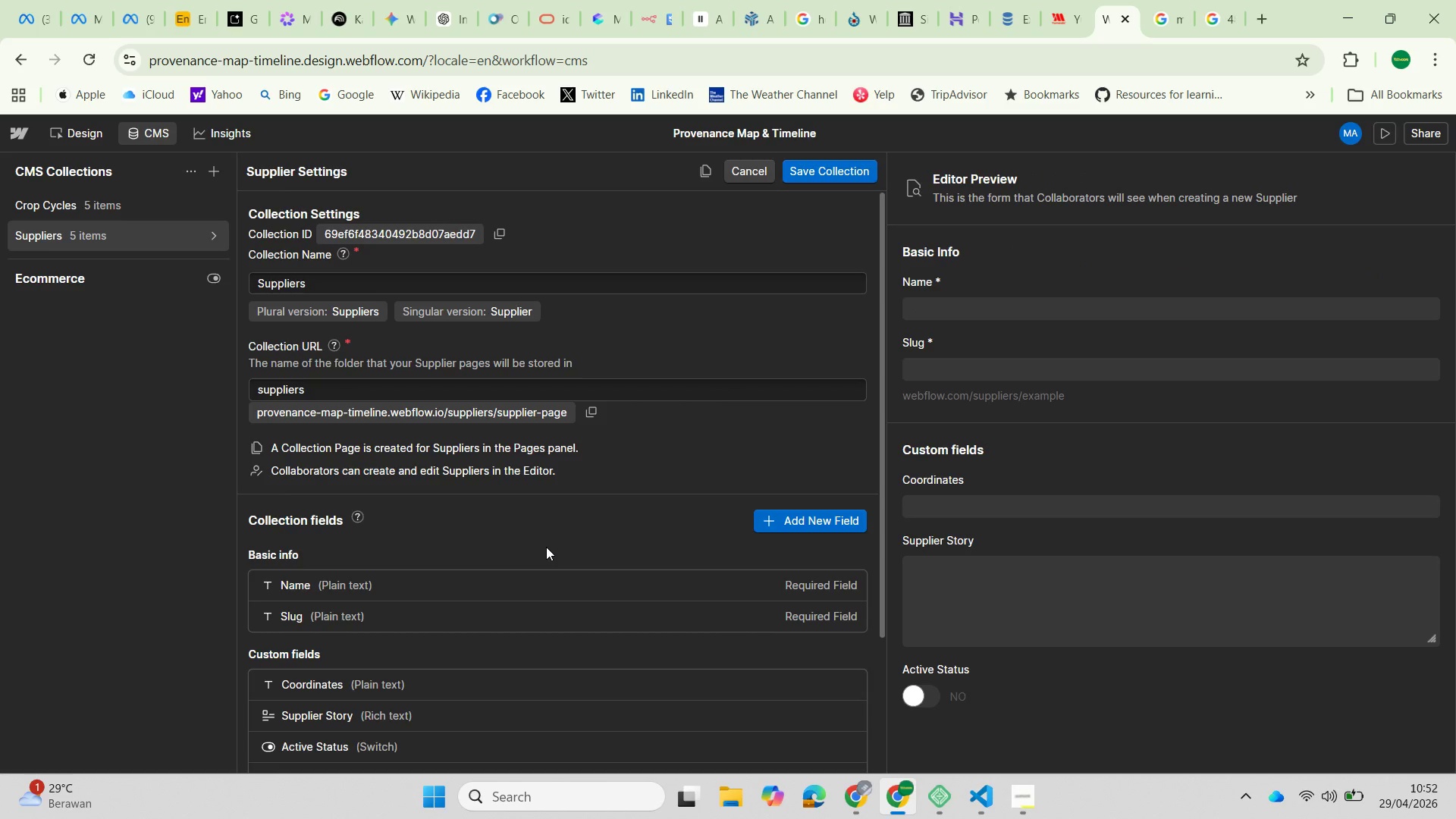 
wait(7.72)
 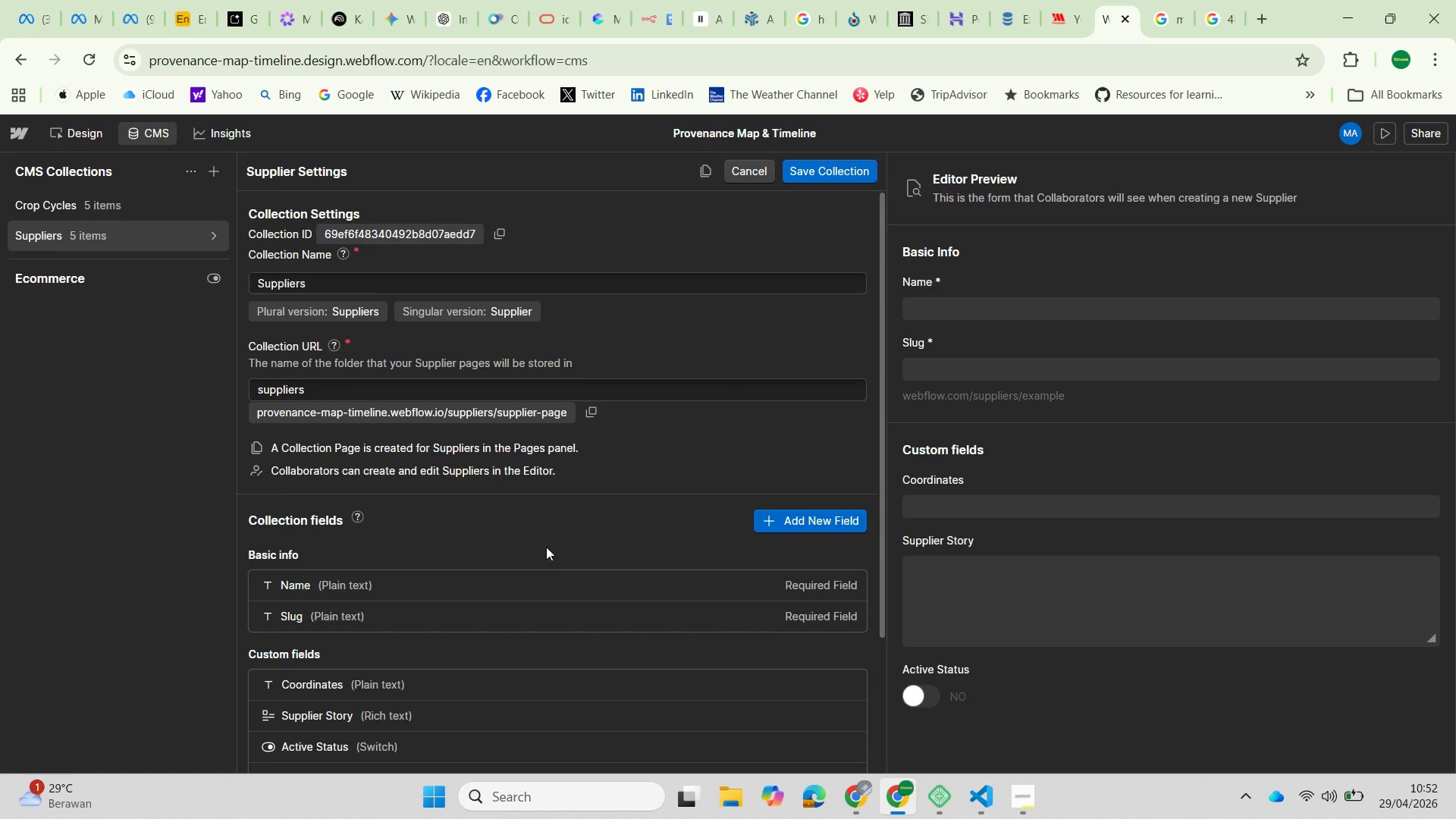 
scroll: coordinate [447, 540], scroll_direction: down, amount: 1.0
 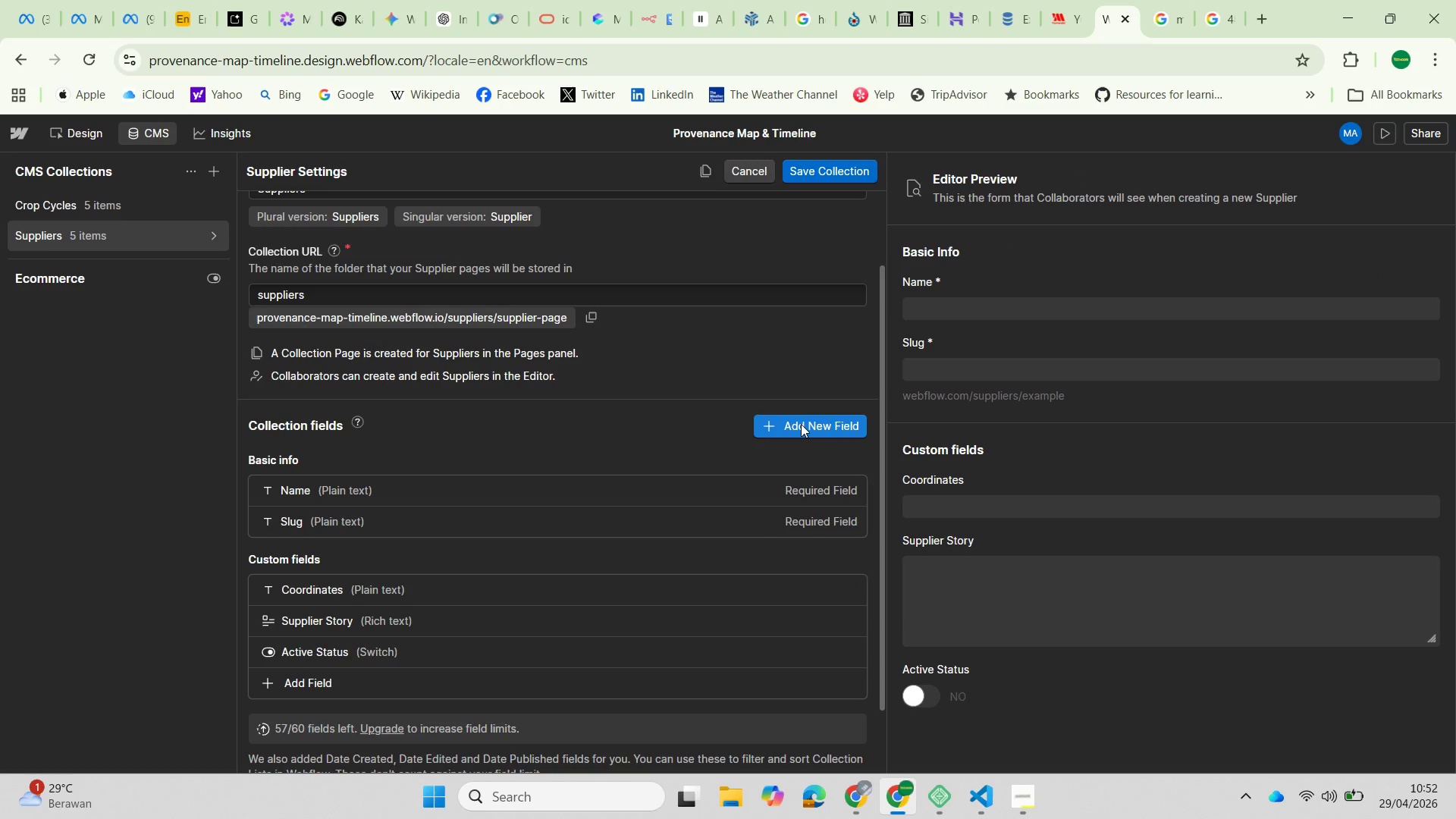 
left_click([801, 424])
 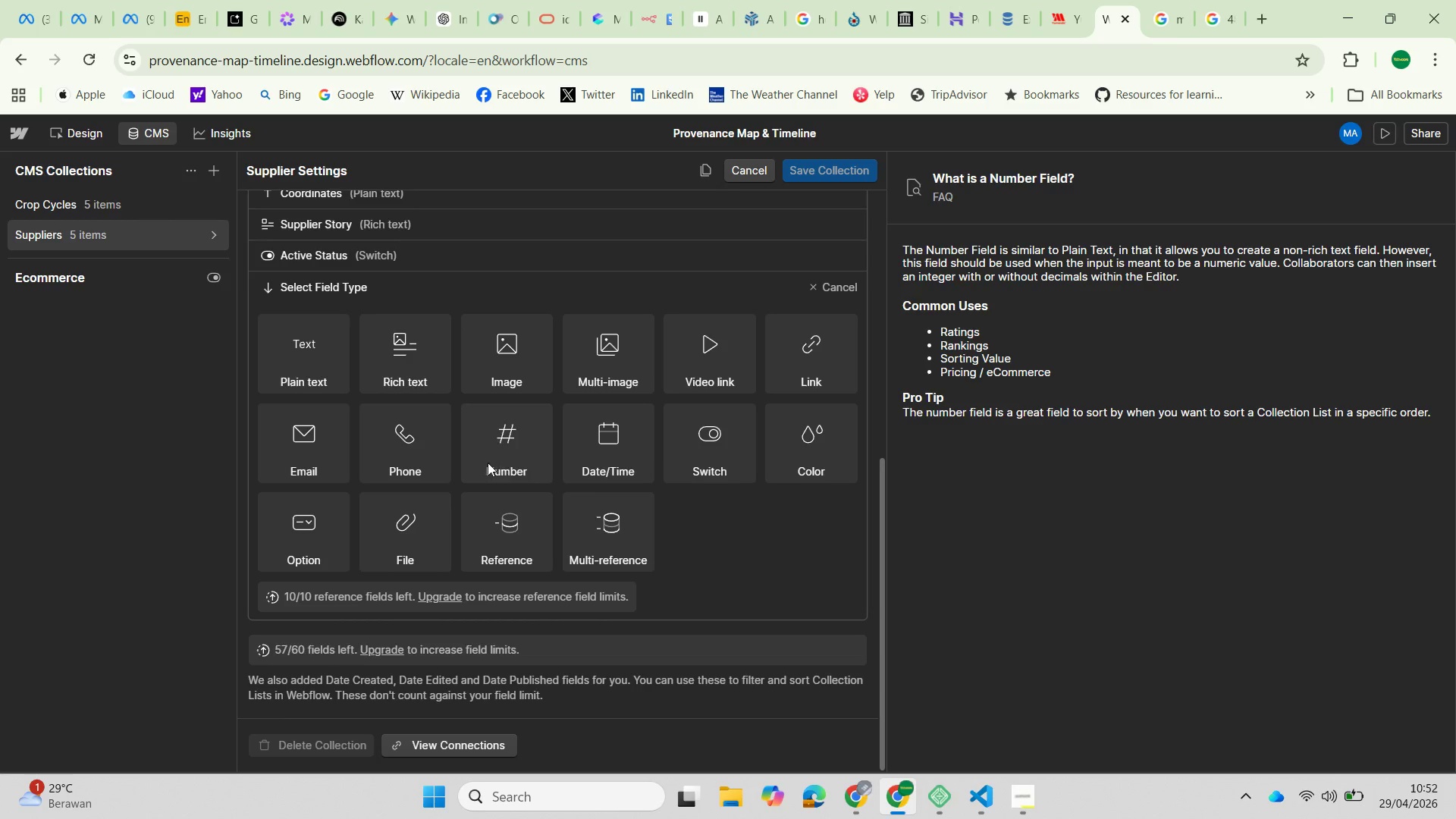 
wait(5.52)
 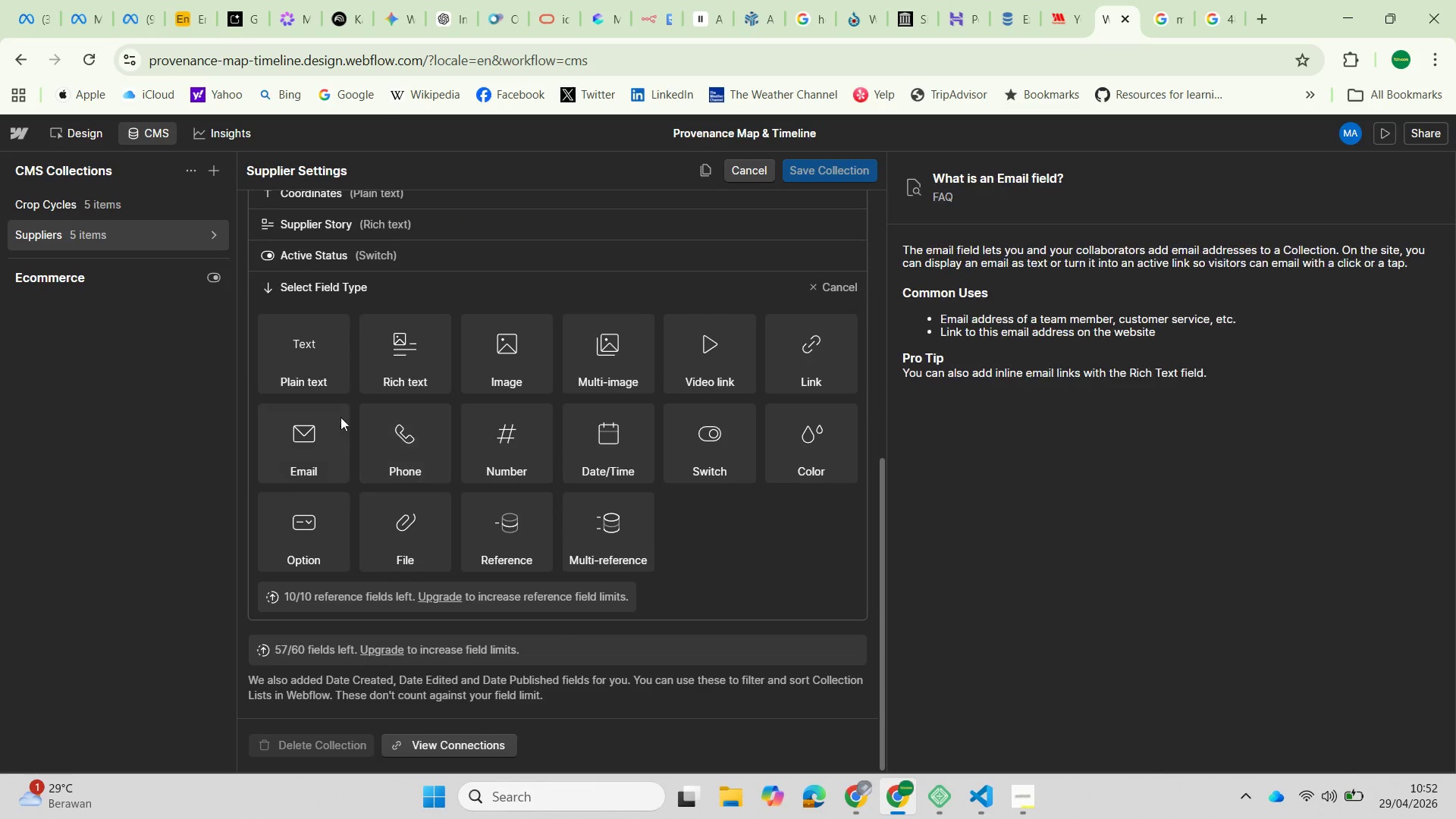 
left_click([814, 366])
 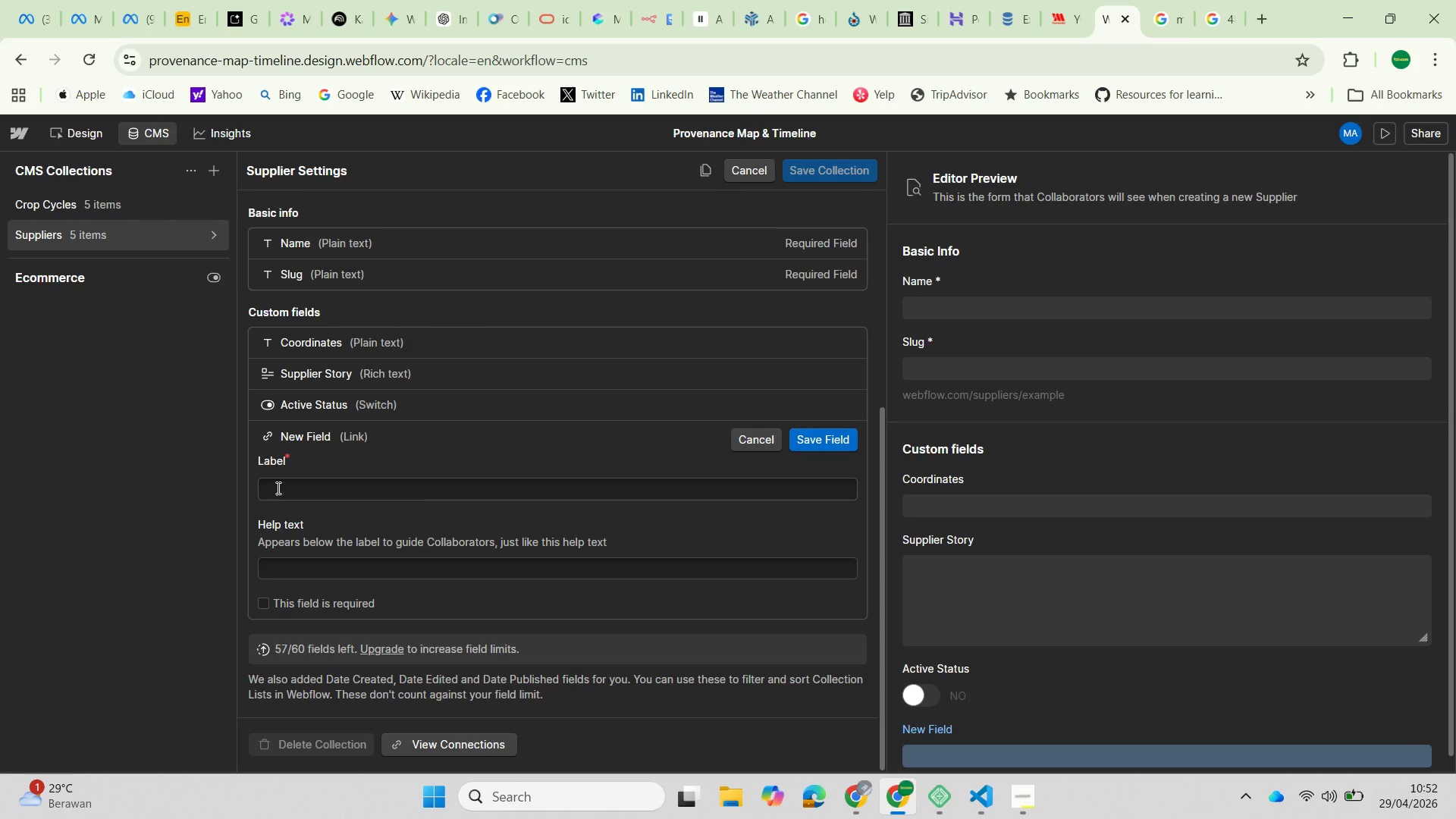 
left_click([279, 488])
 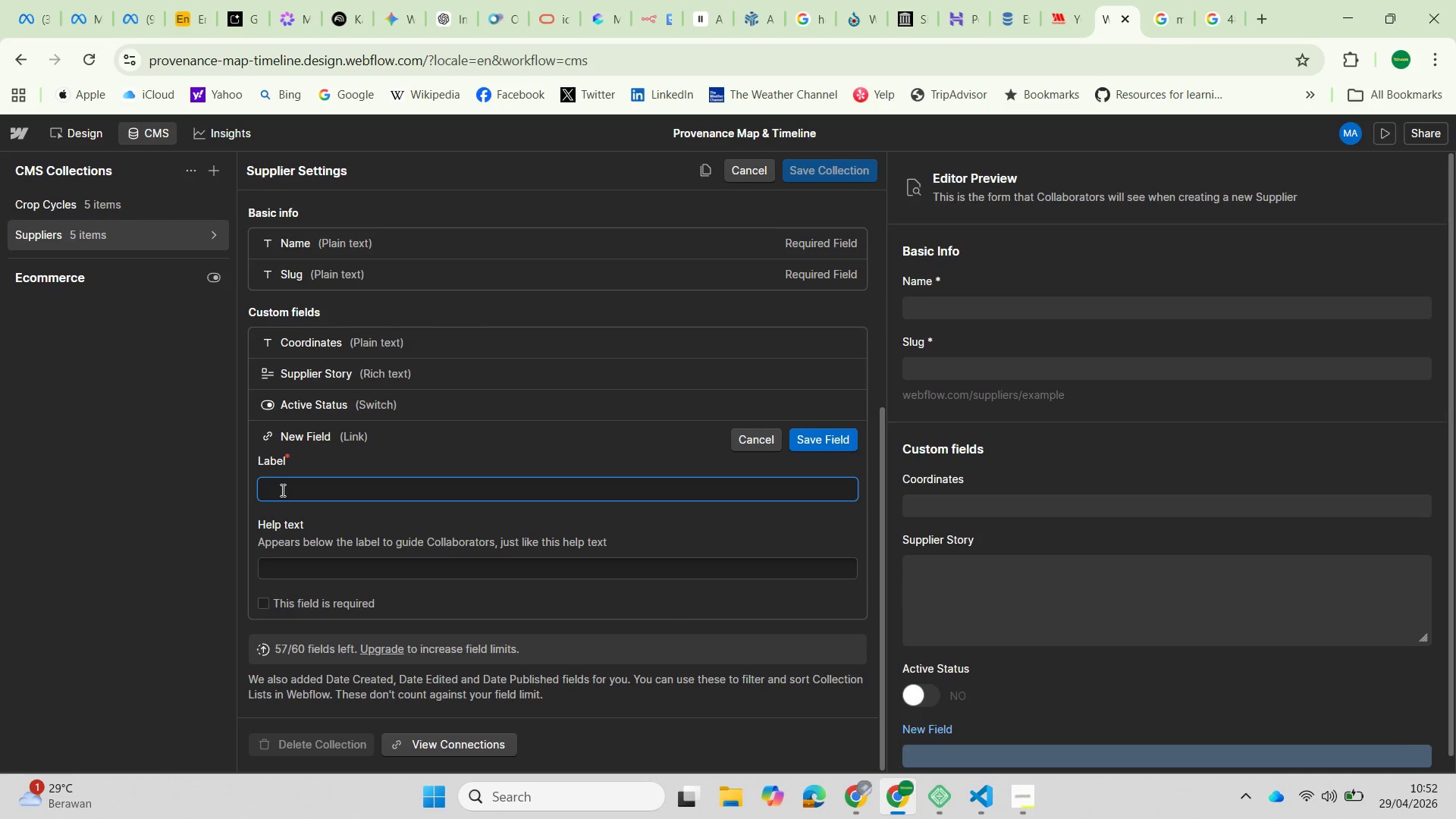 
type(Maps Link)
 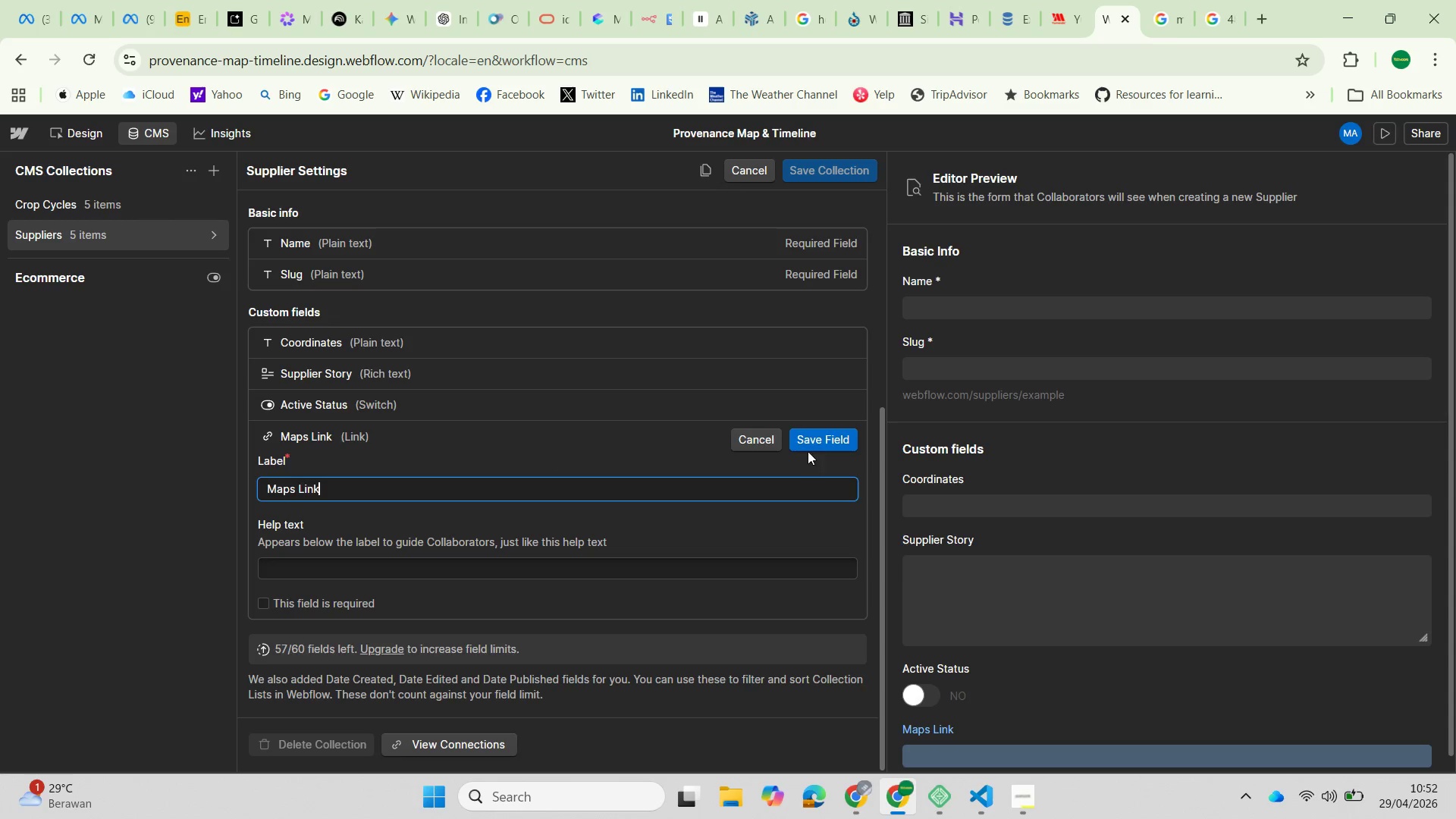 
wait(6.22)
 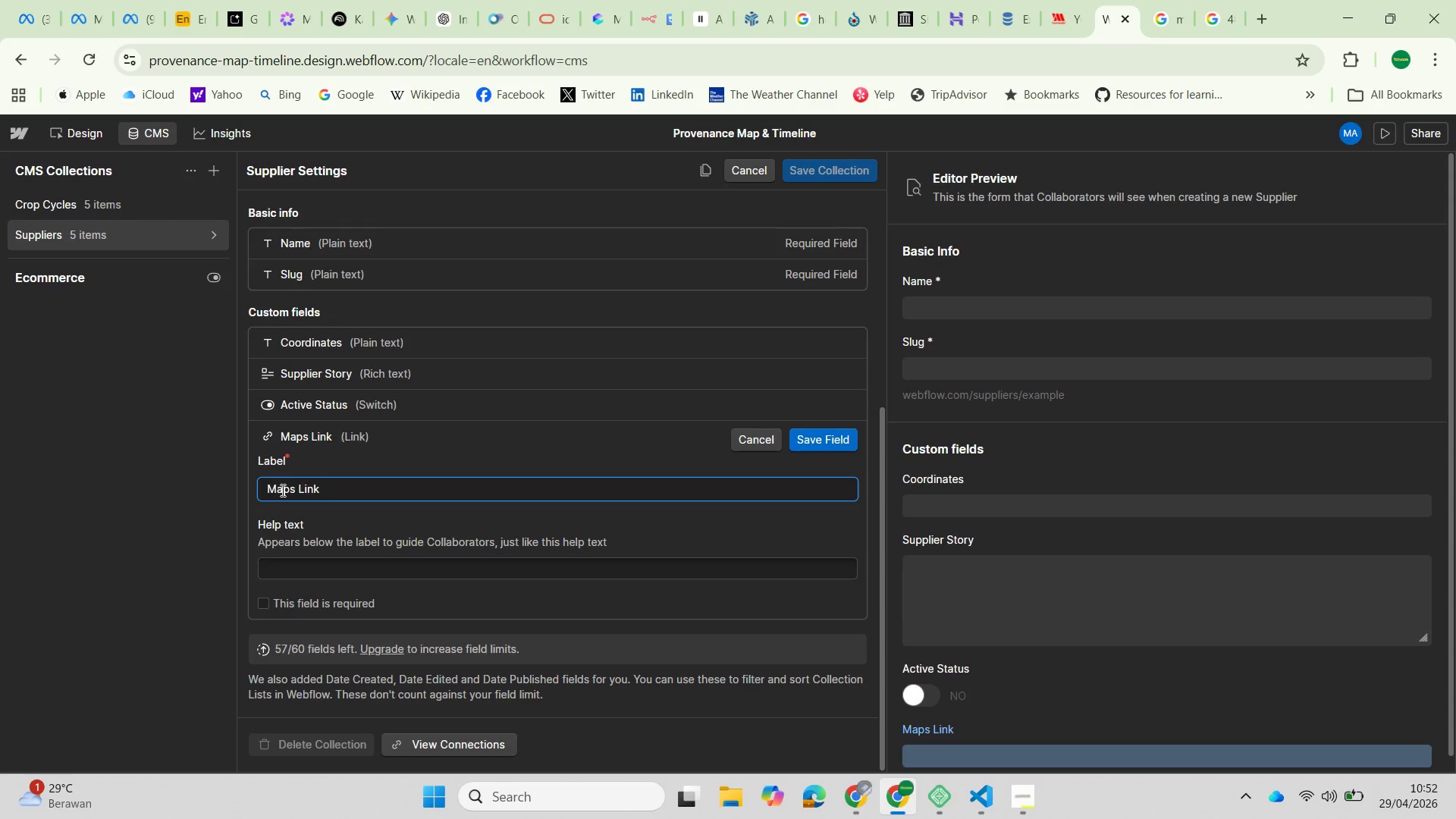 
scroll: coordinate [426, 588], scroll_direction: up, amount: 1.0
 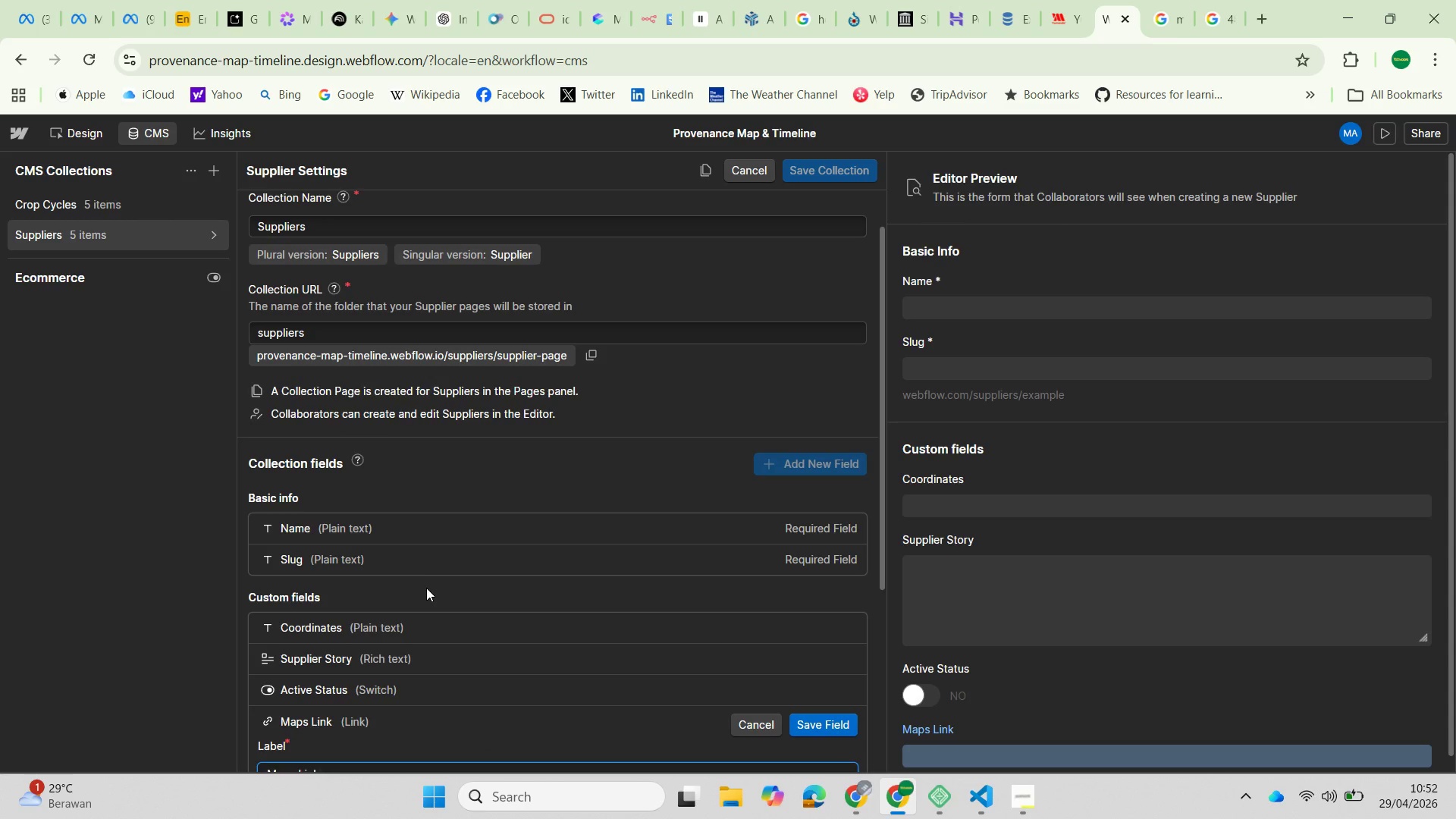 
scroll: coordinate [426, 588], scroll_direction: down, amount: 3.0
 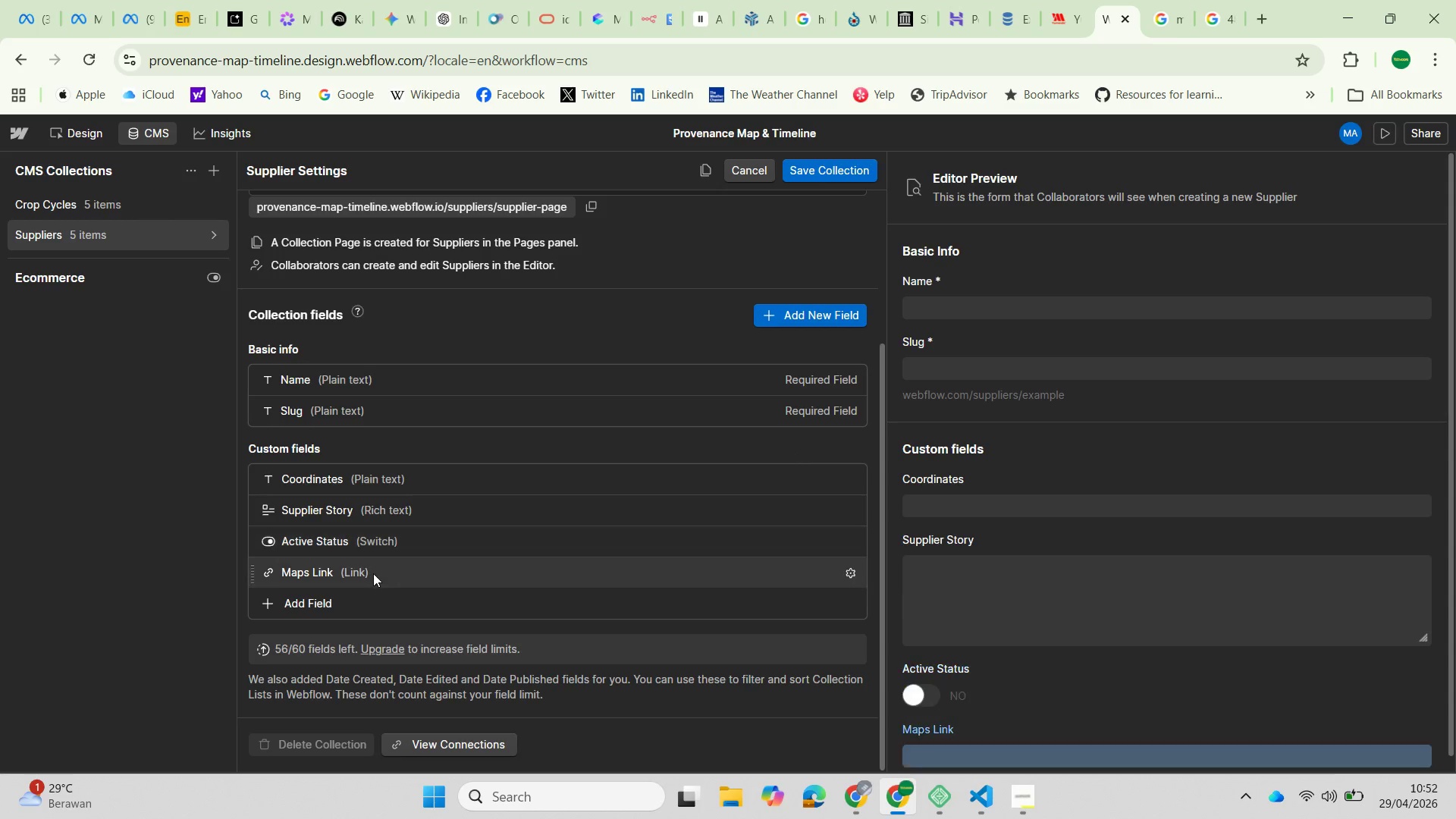 
left_click([493, 571])
 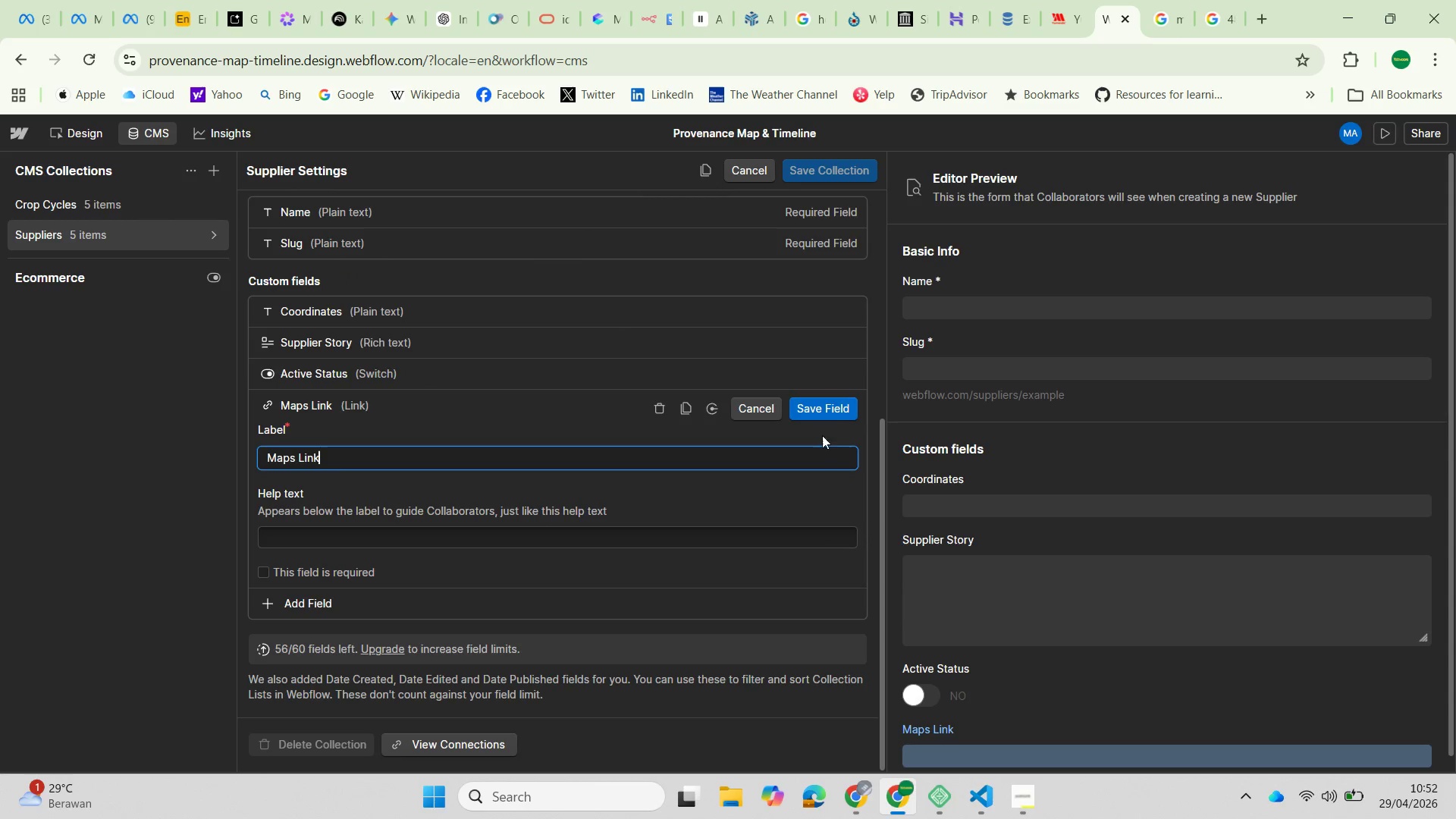 
left_click([833, 406])
 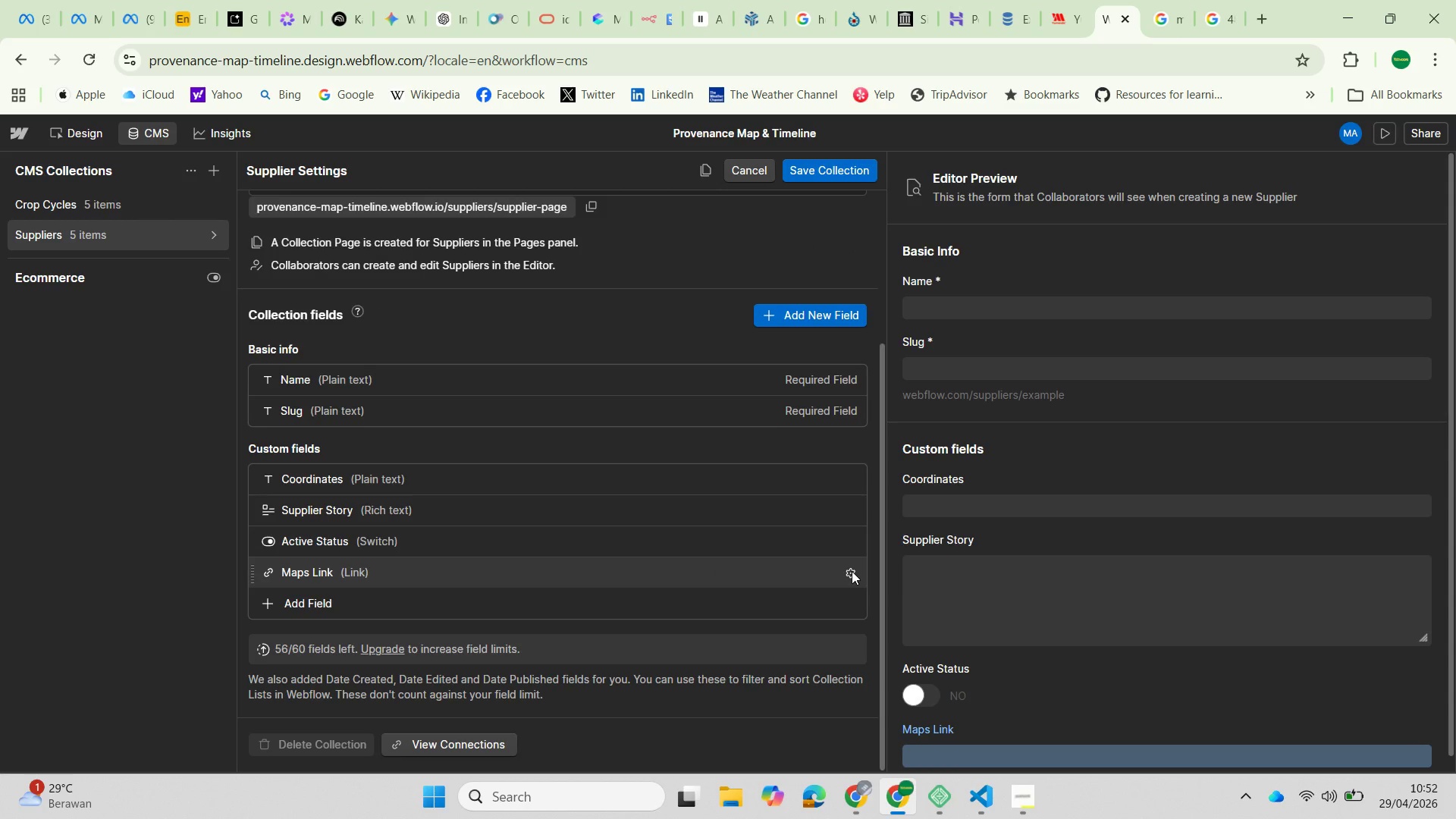 
wait(5.31)
 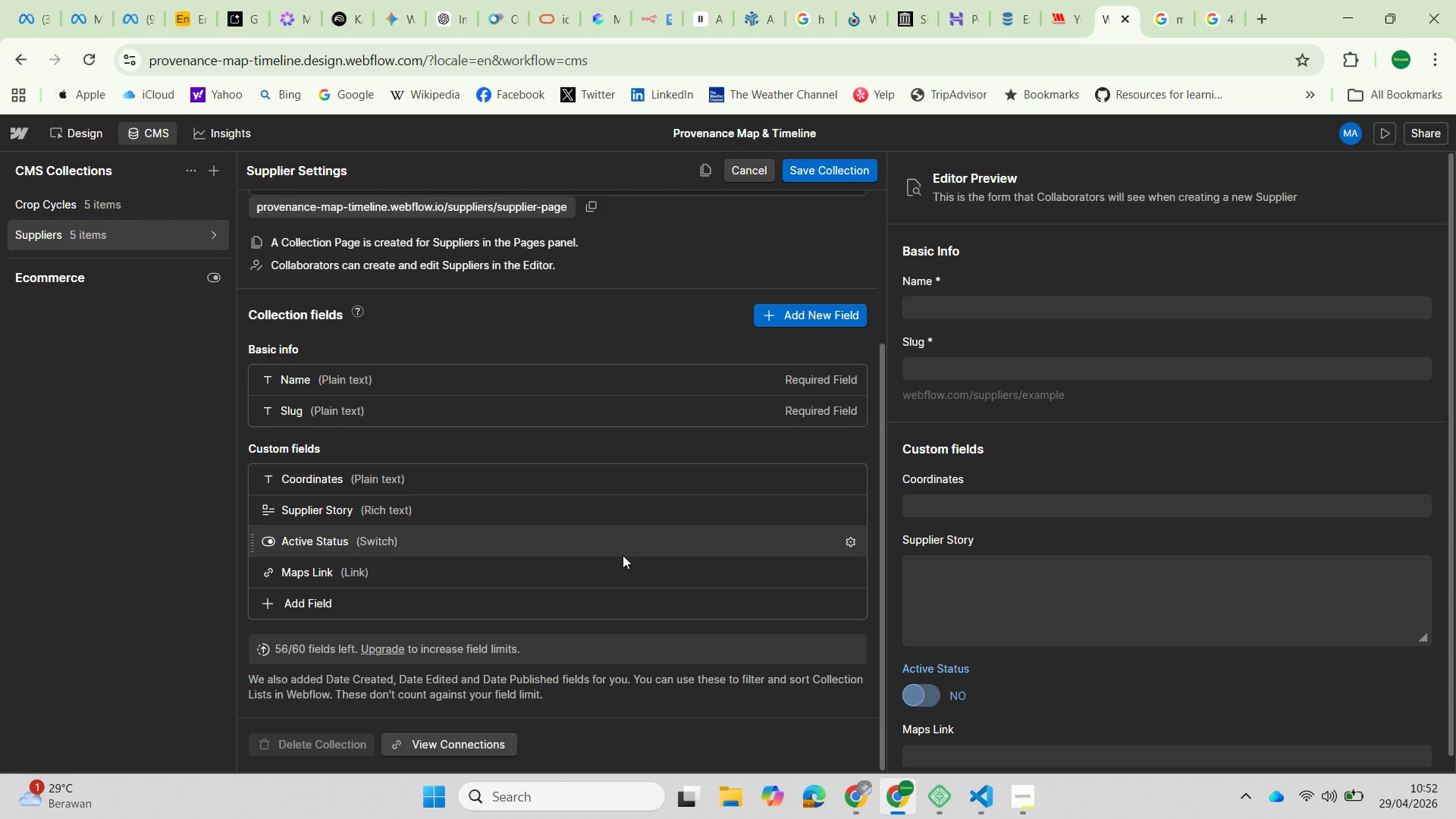 
left_click([852, 571])
 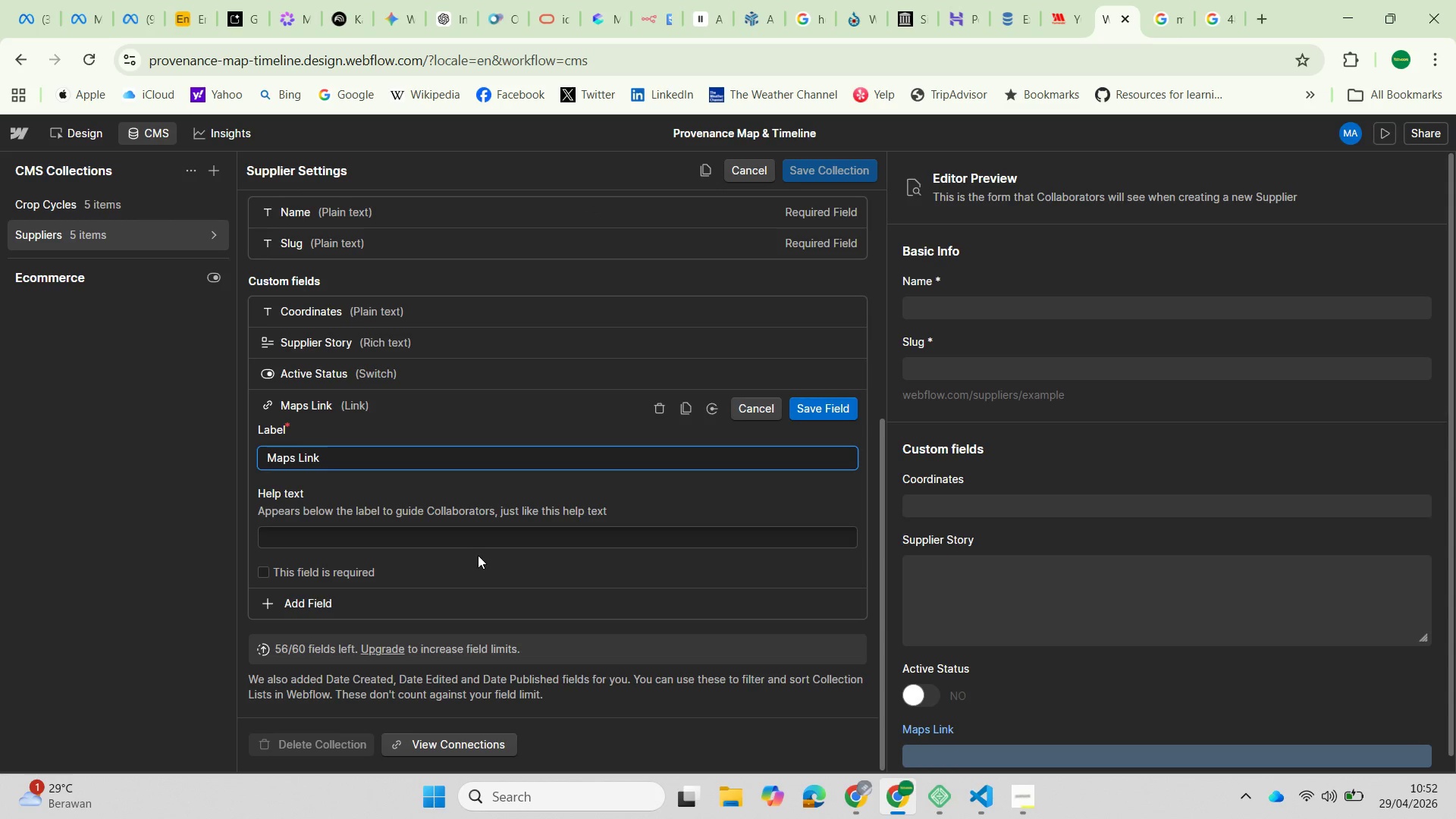 
scroll: coordinate [478, 555], scroll_direction: down, amount: 2.0
 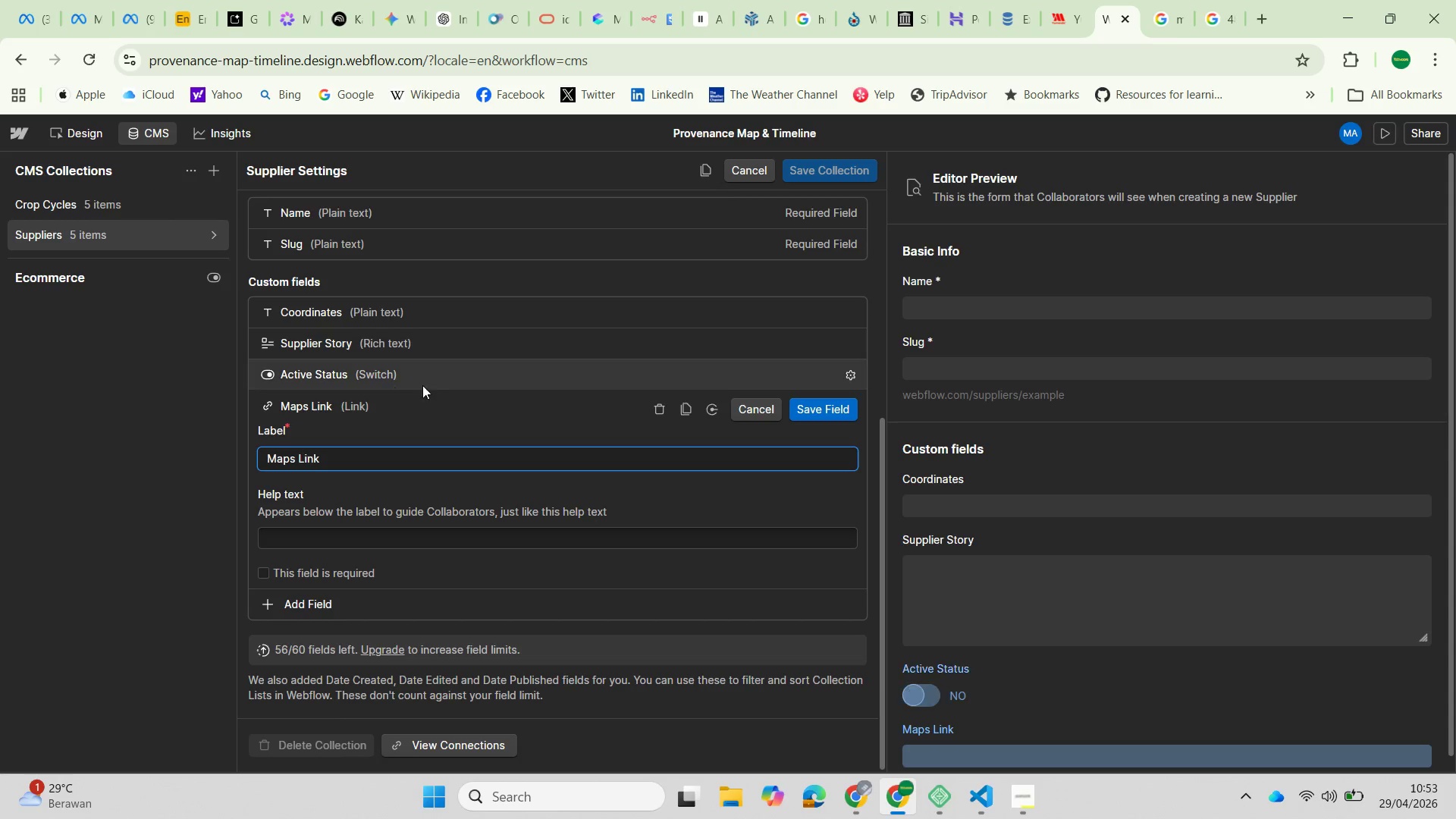 
left_click([458, 380])
 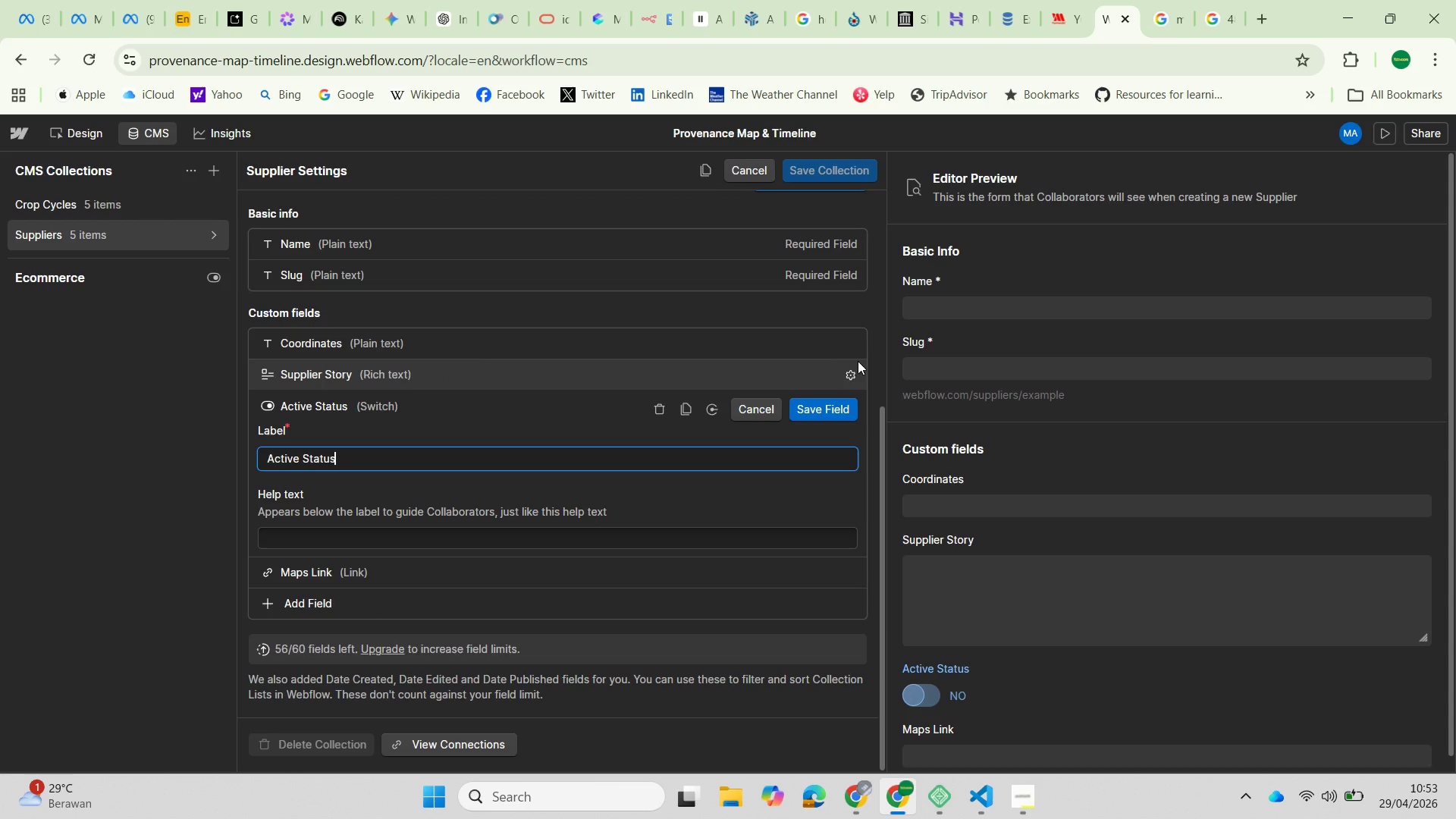 
left_click([845, 378])
 